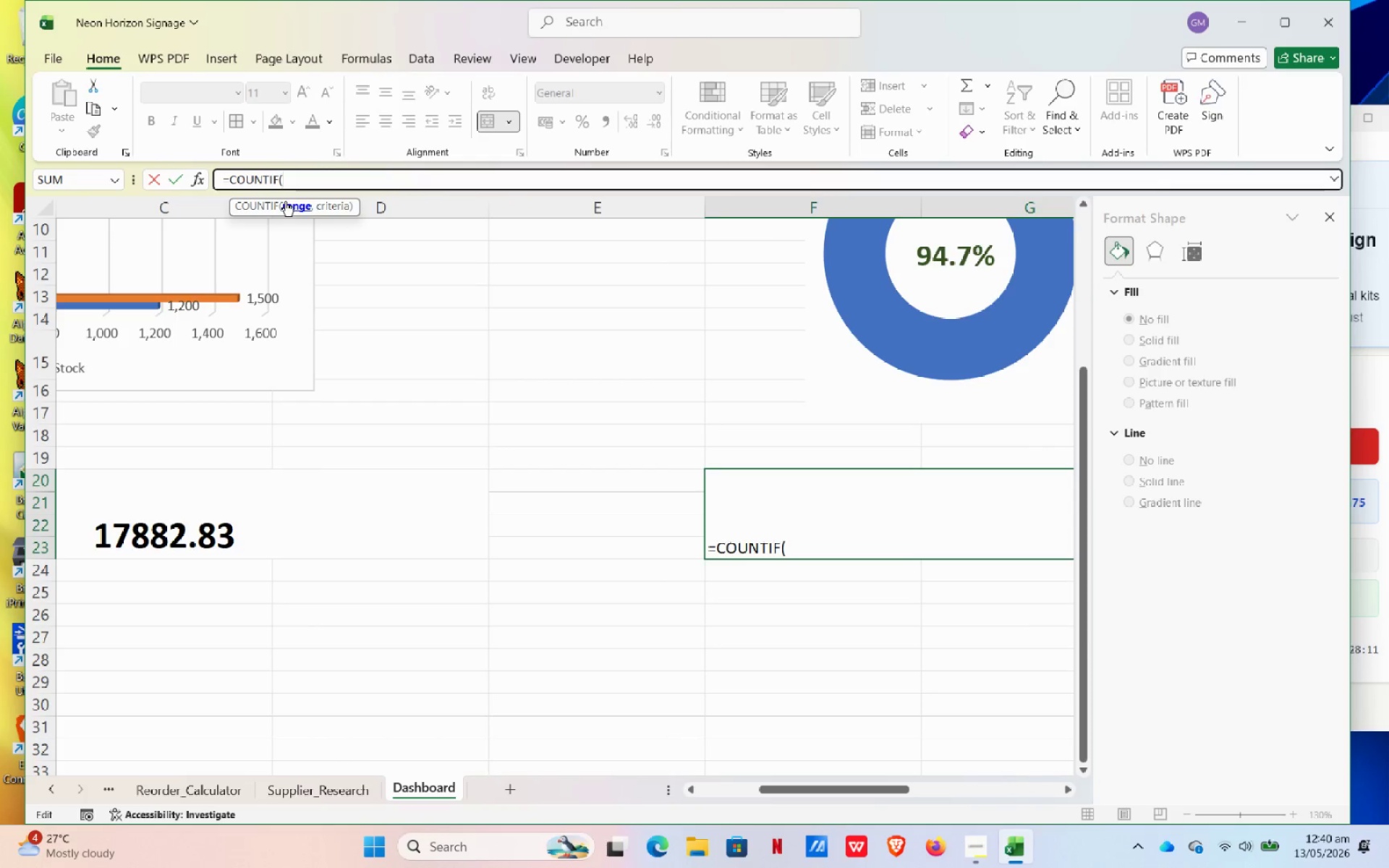 
type(J2:J31)
 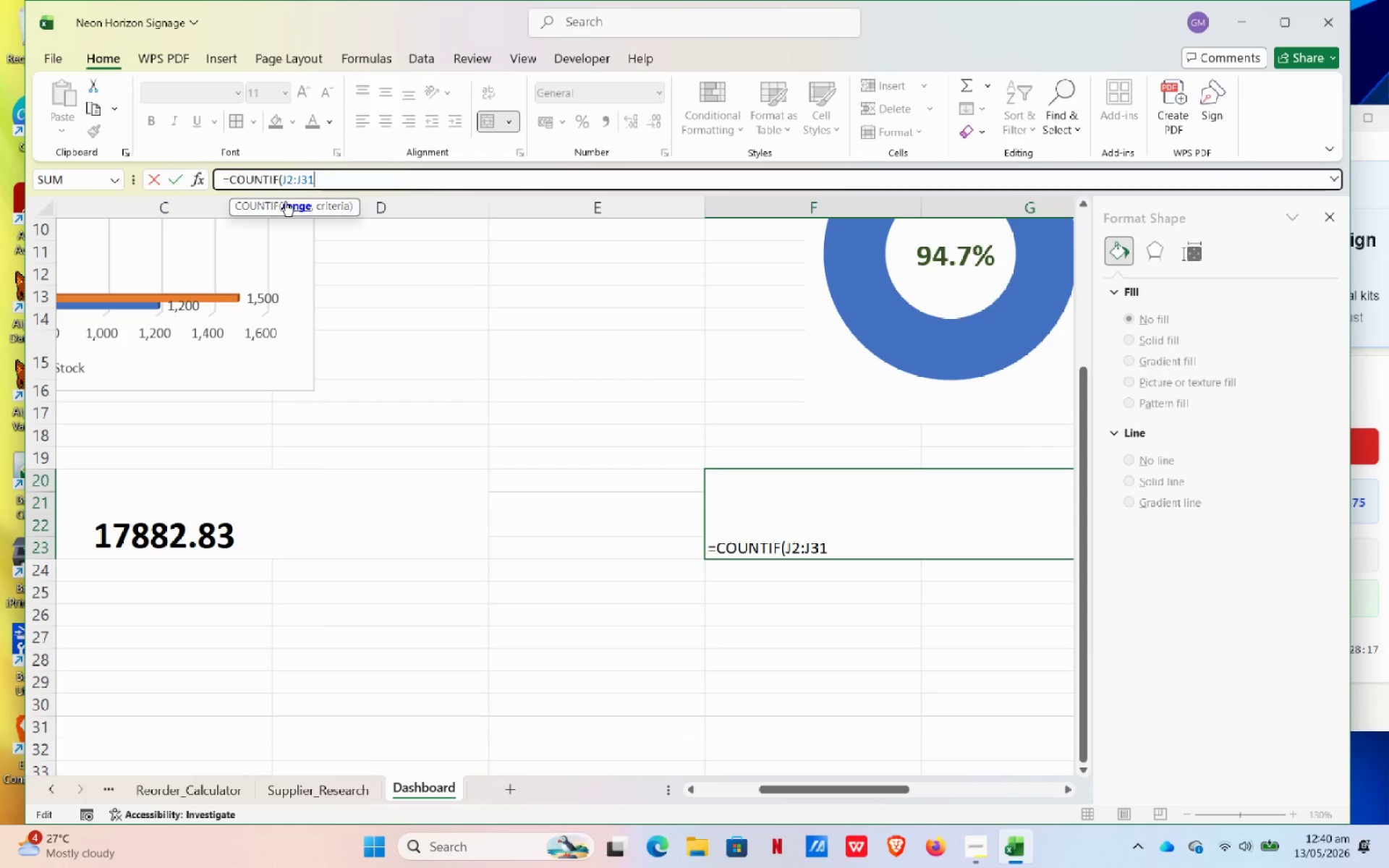 
type(,"C)
key(Backspace)
type(critical,])
key(Backspace)
key(Backspace)
type( low"))
key(NumpadEnter)
 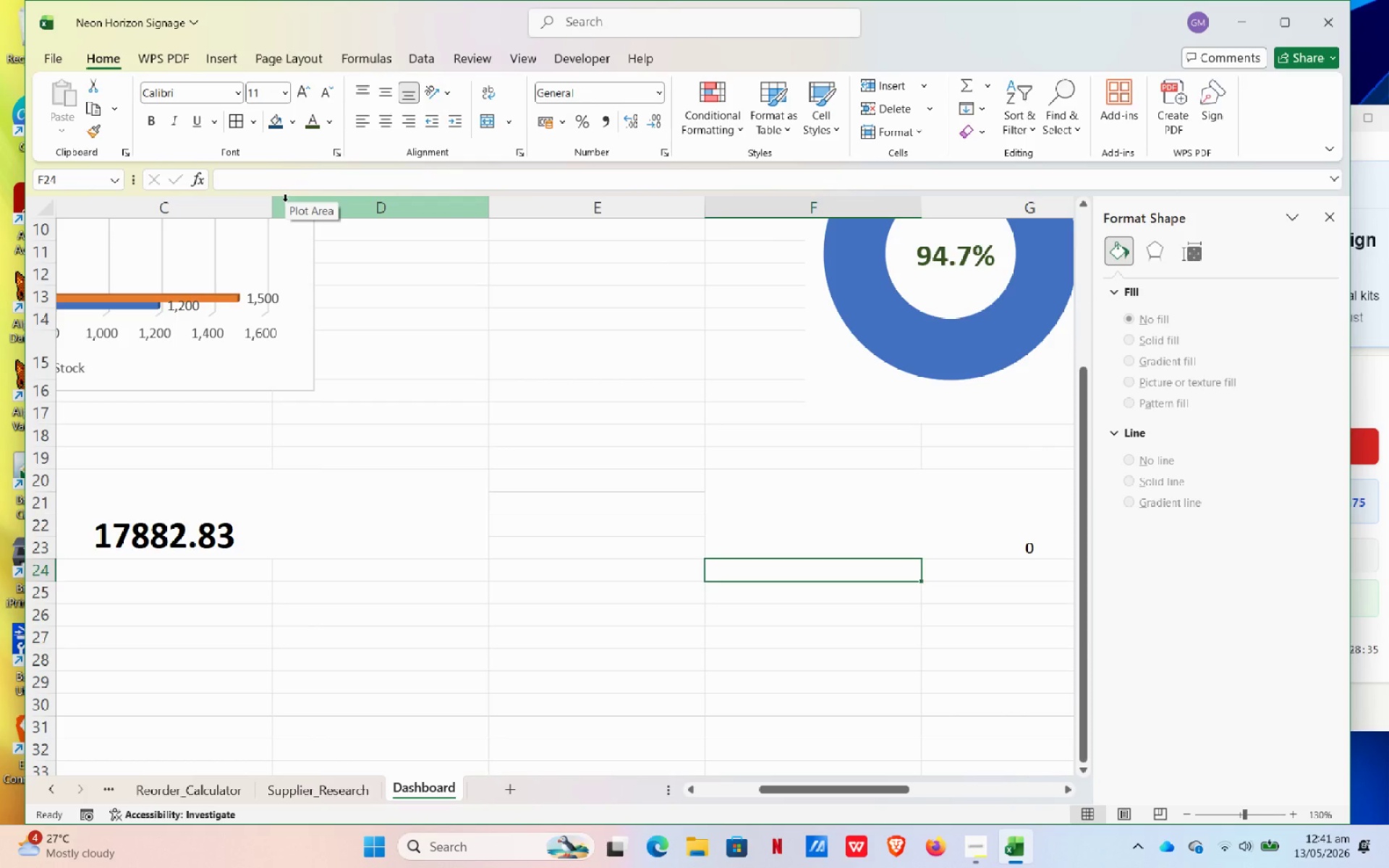 
wait(22.44)
 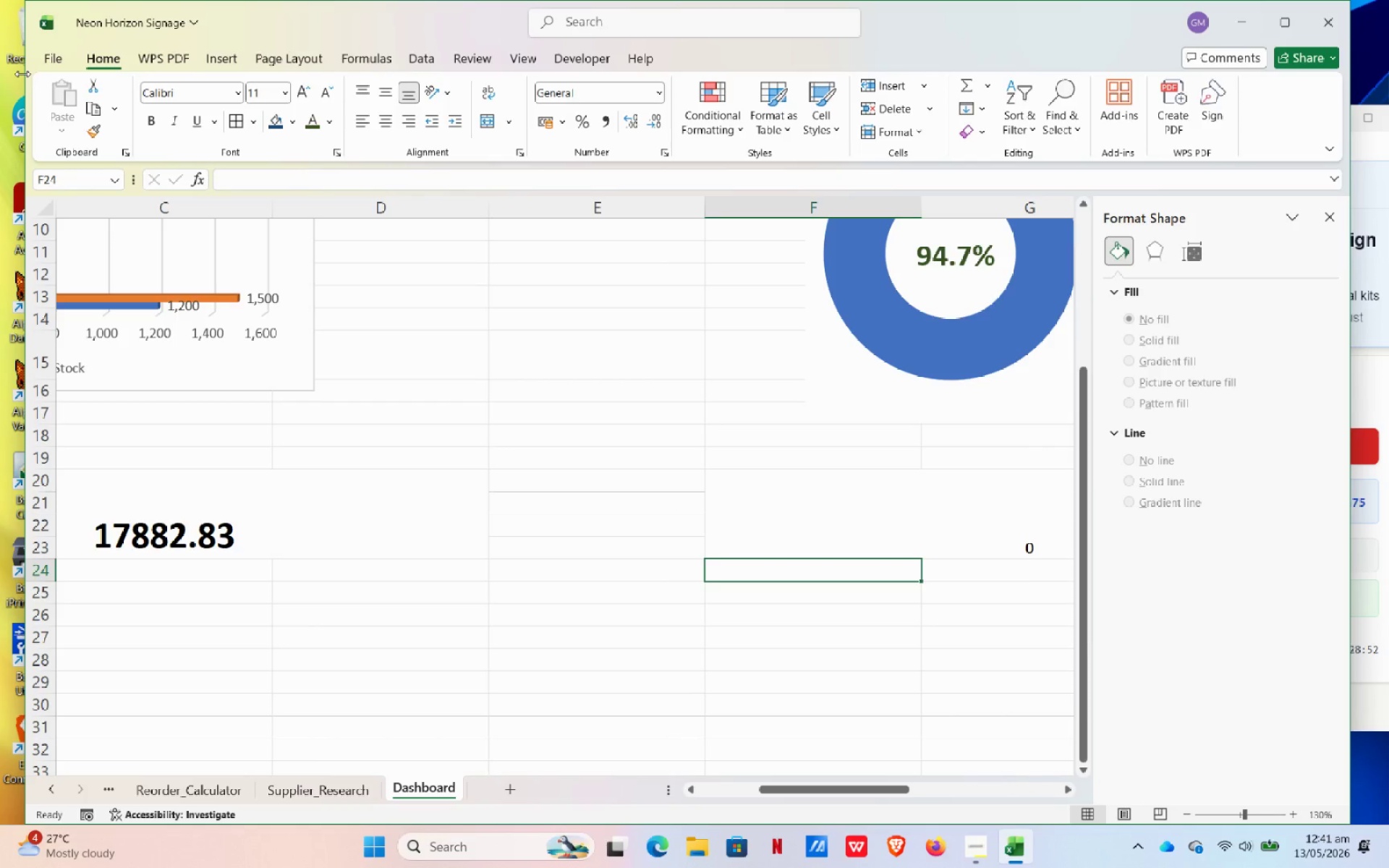 
left_click([822, 503])
 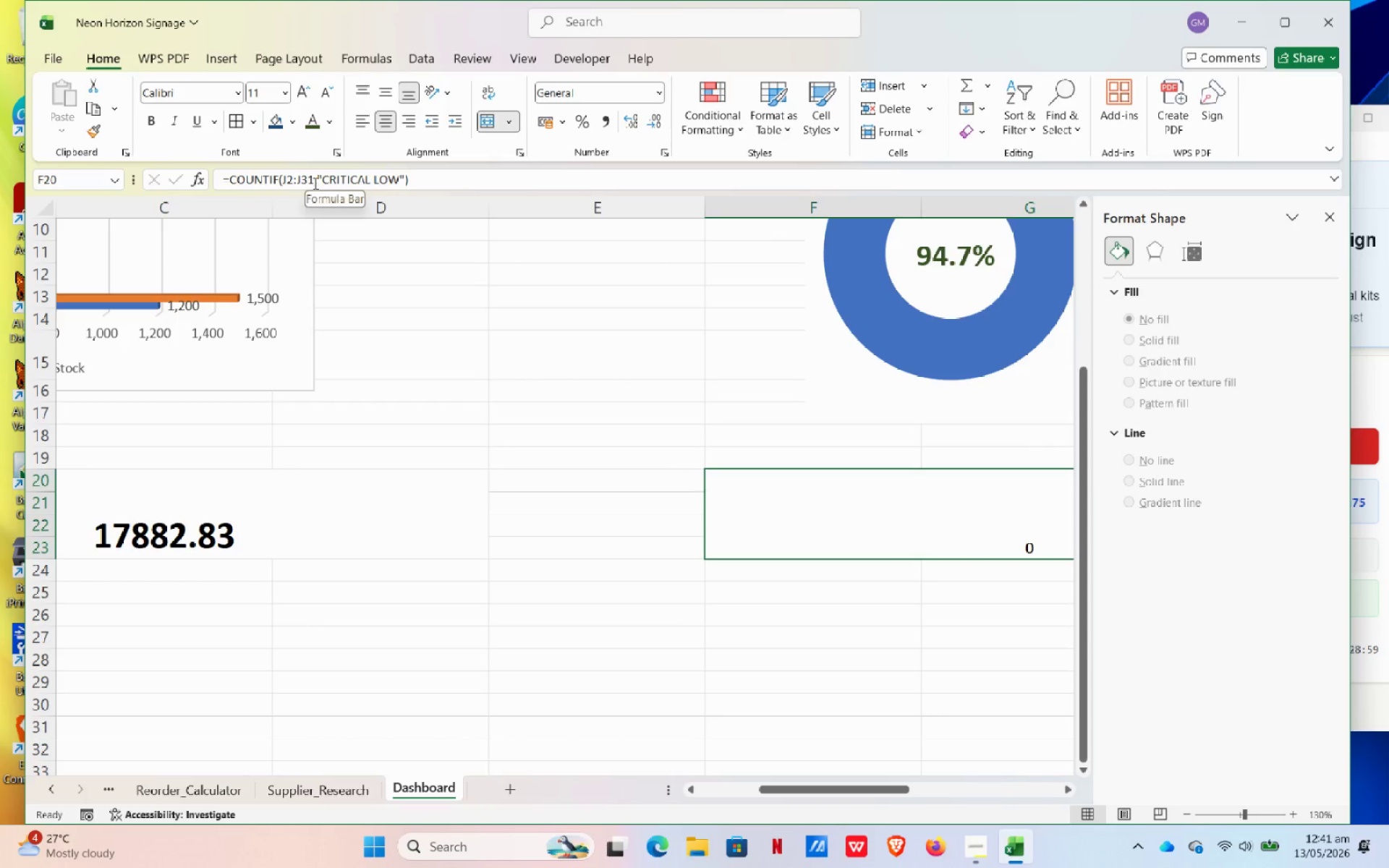 
left_click([311, 183])
 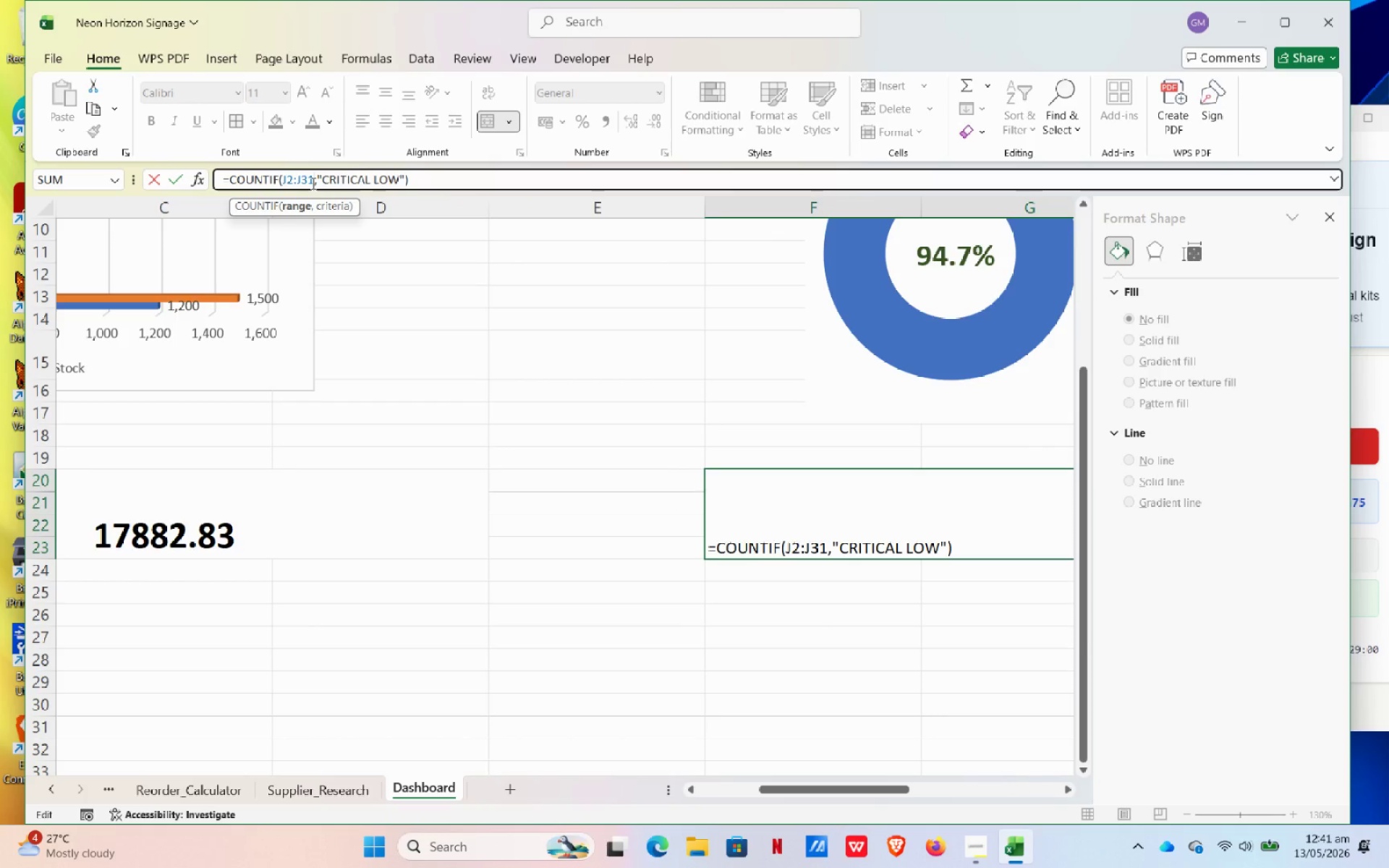 
left_click_drag(start_coordinate=[312, 183], to_coordinate=[284, 198])
 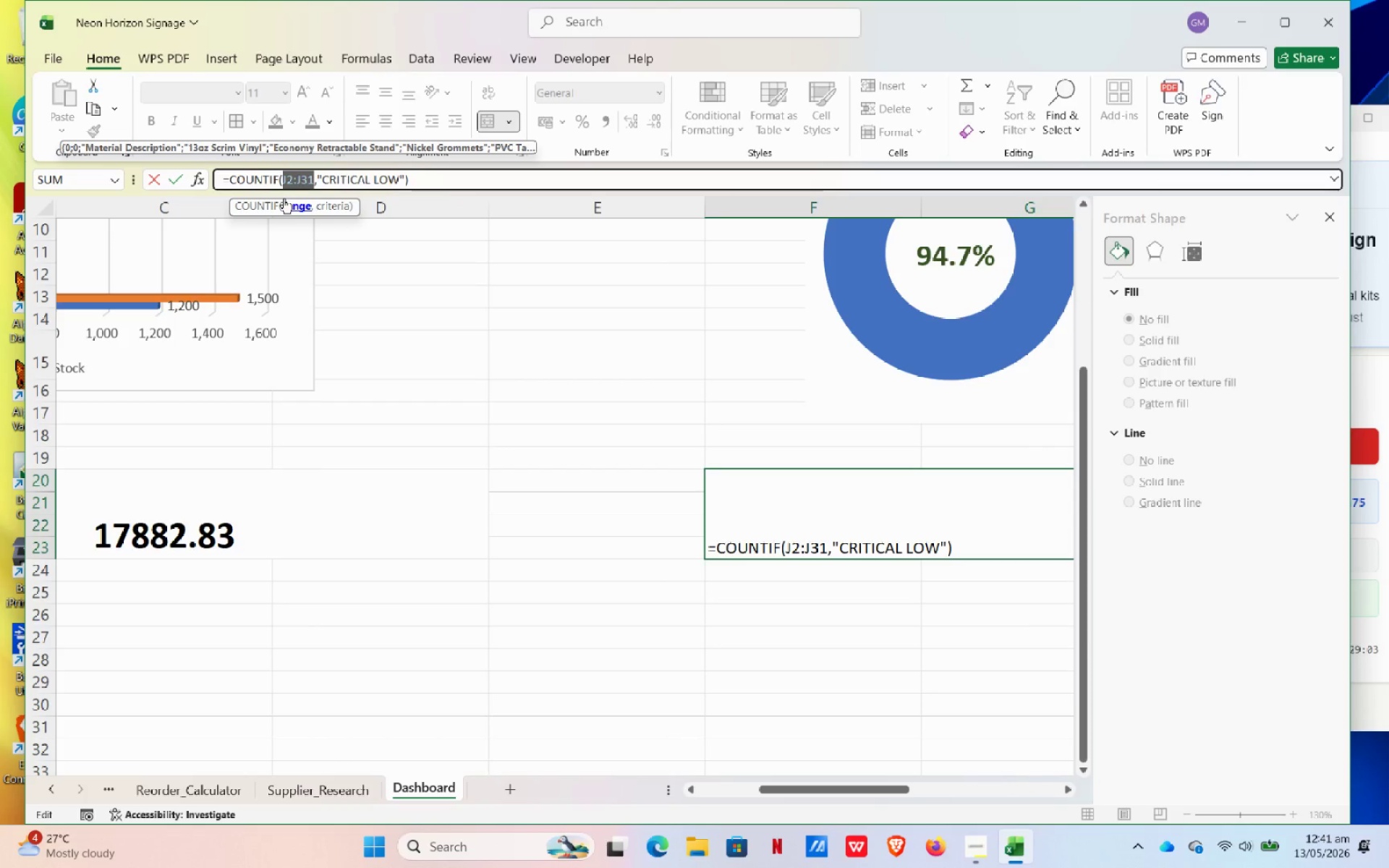 
type(Reod)
key(Backspace)
type(rder_Calculator)
 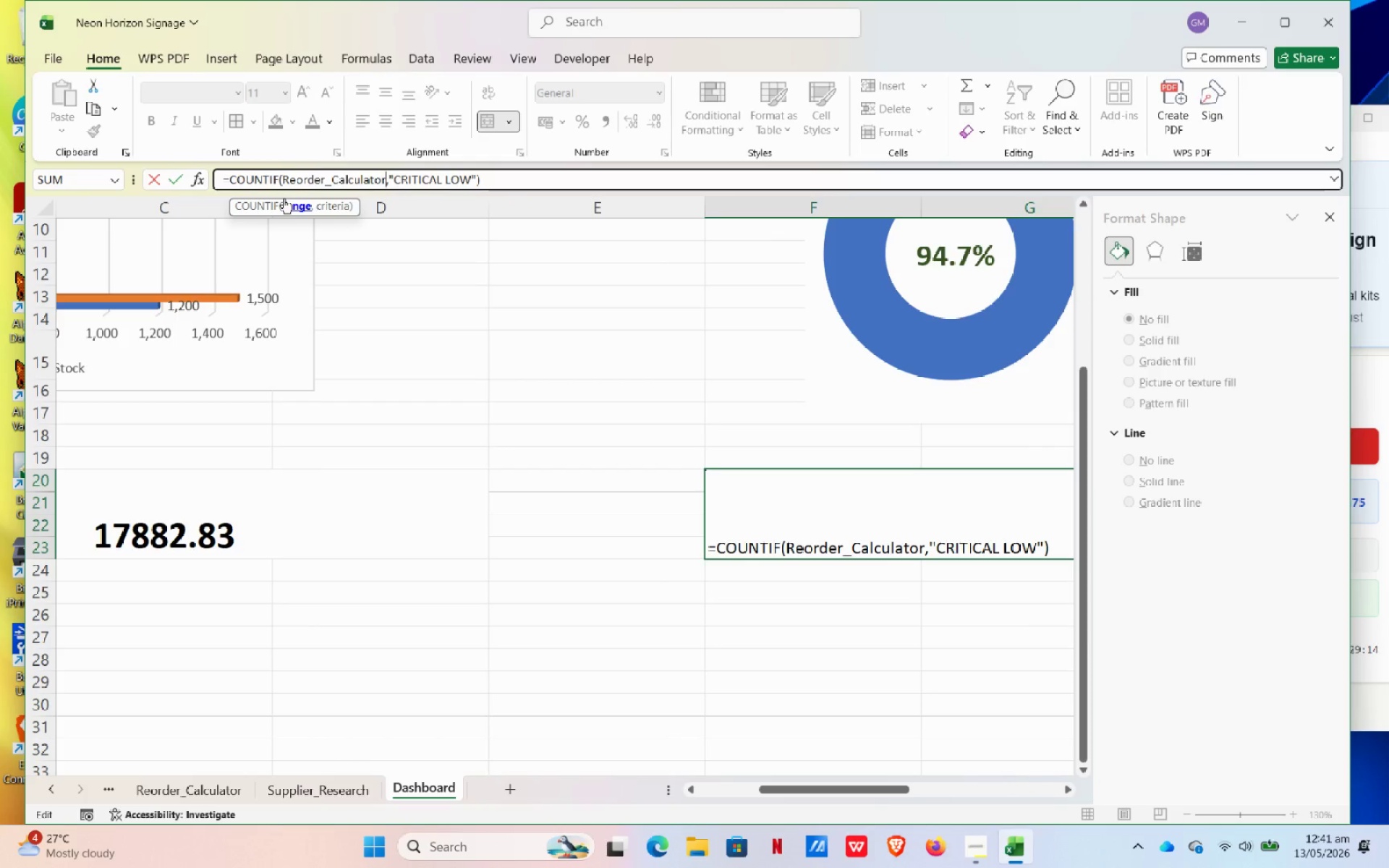 
key(Shift+1)
 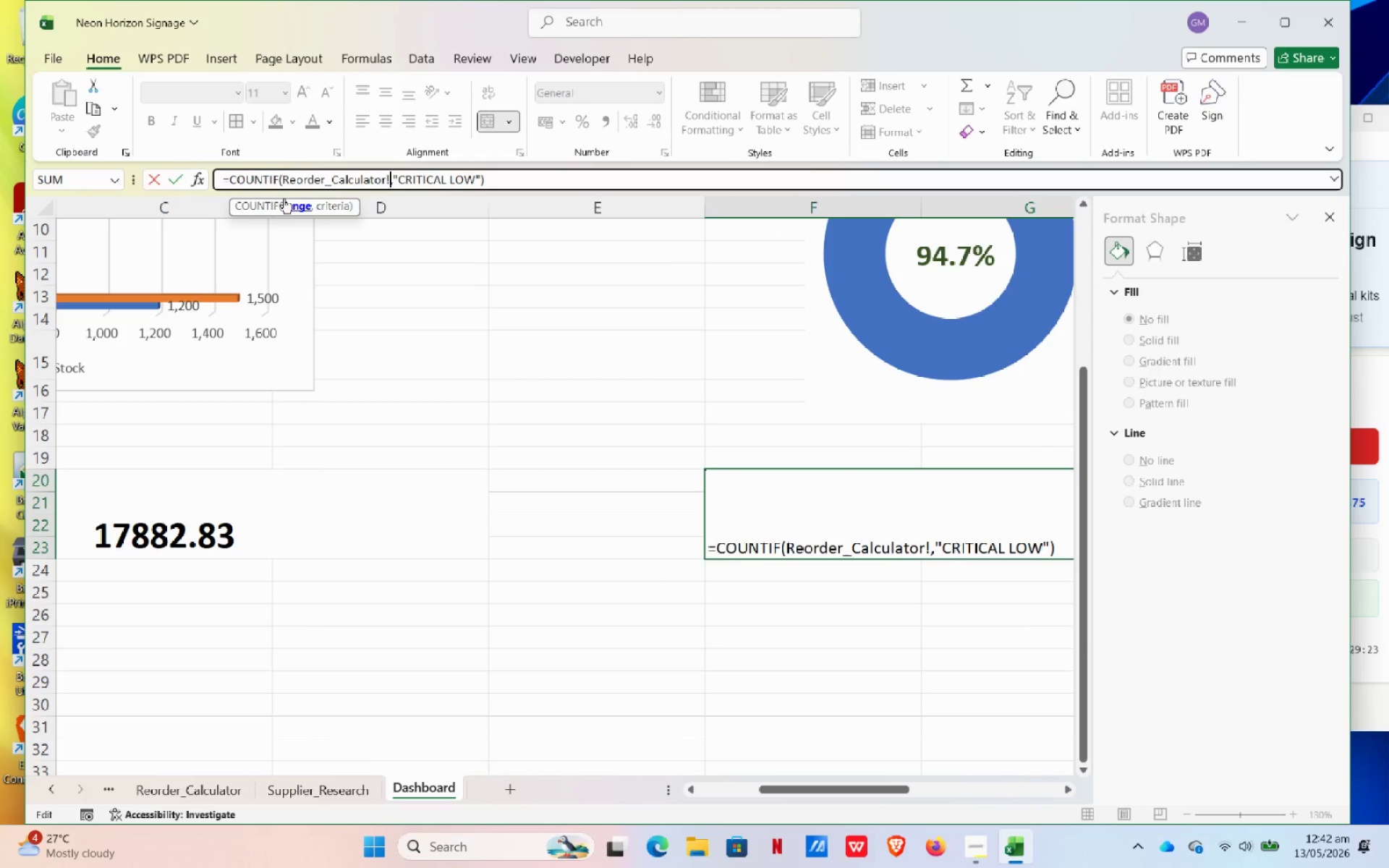 
wait(7.92)
 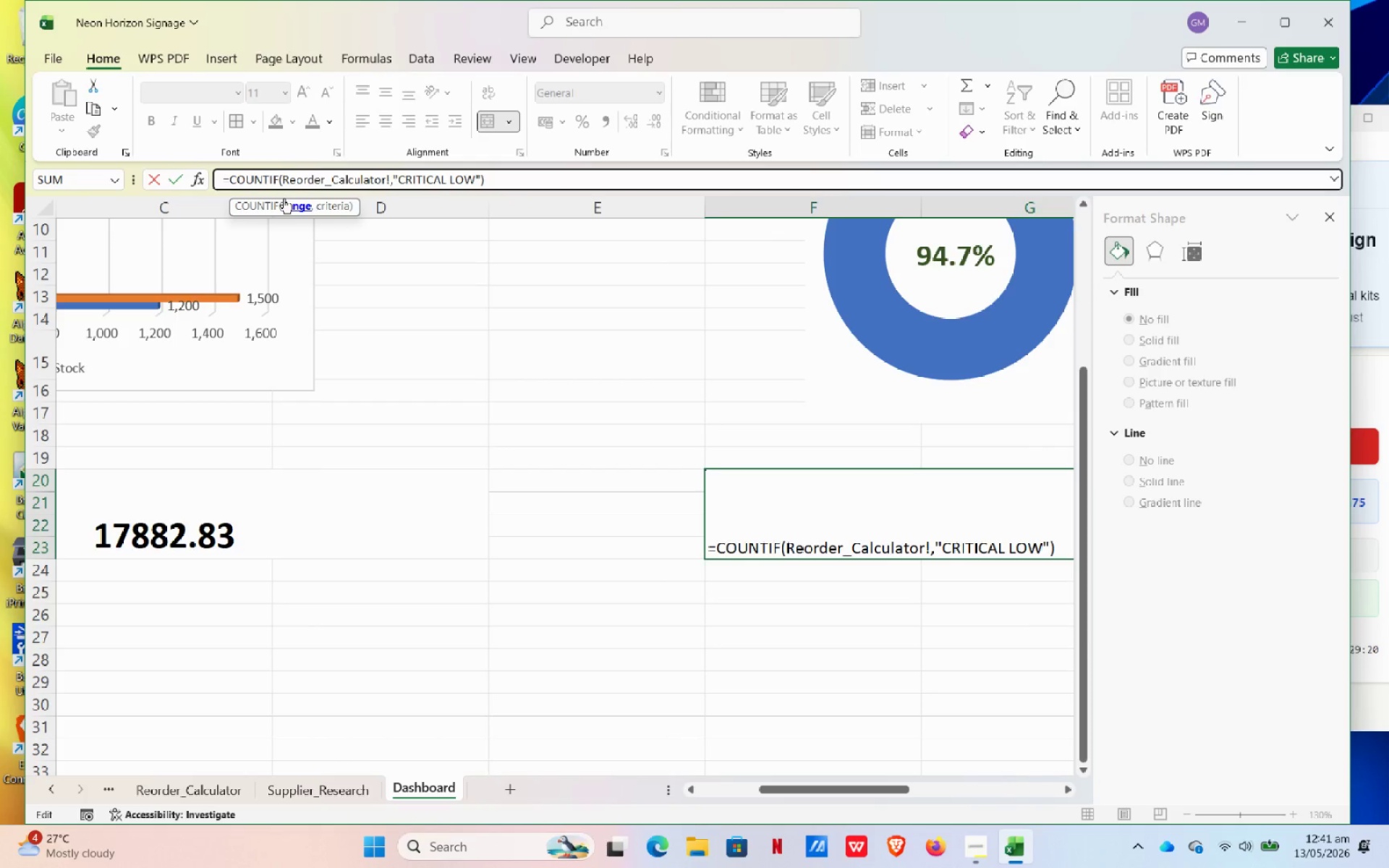 
key(Shift+J)
 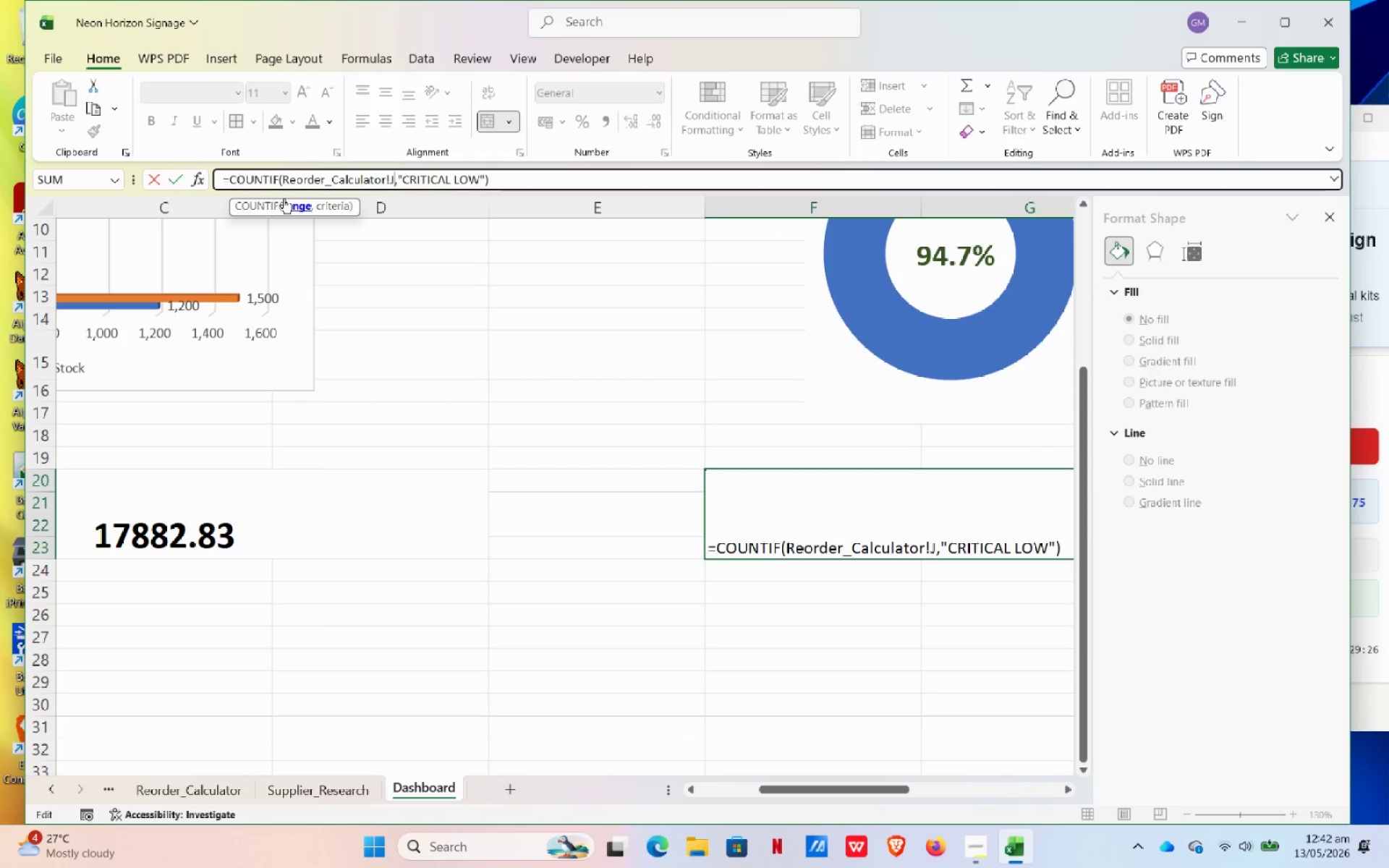 
key(Shift+Semicolon)
 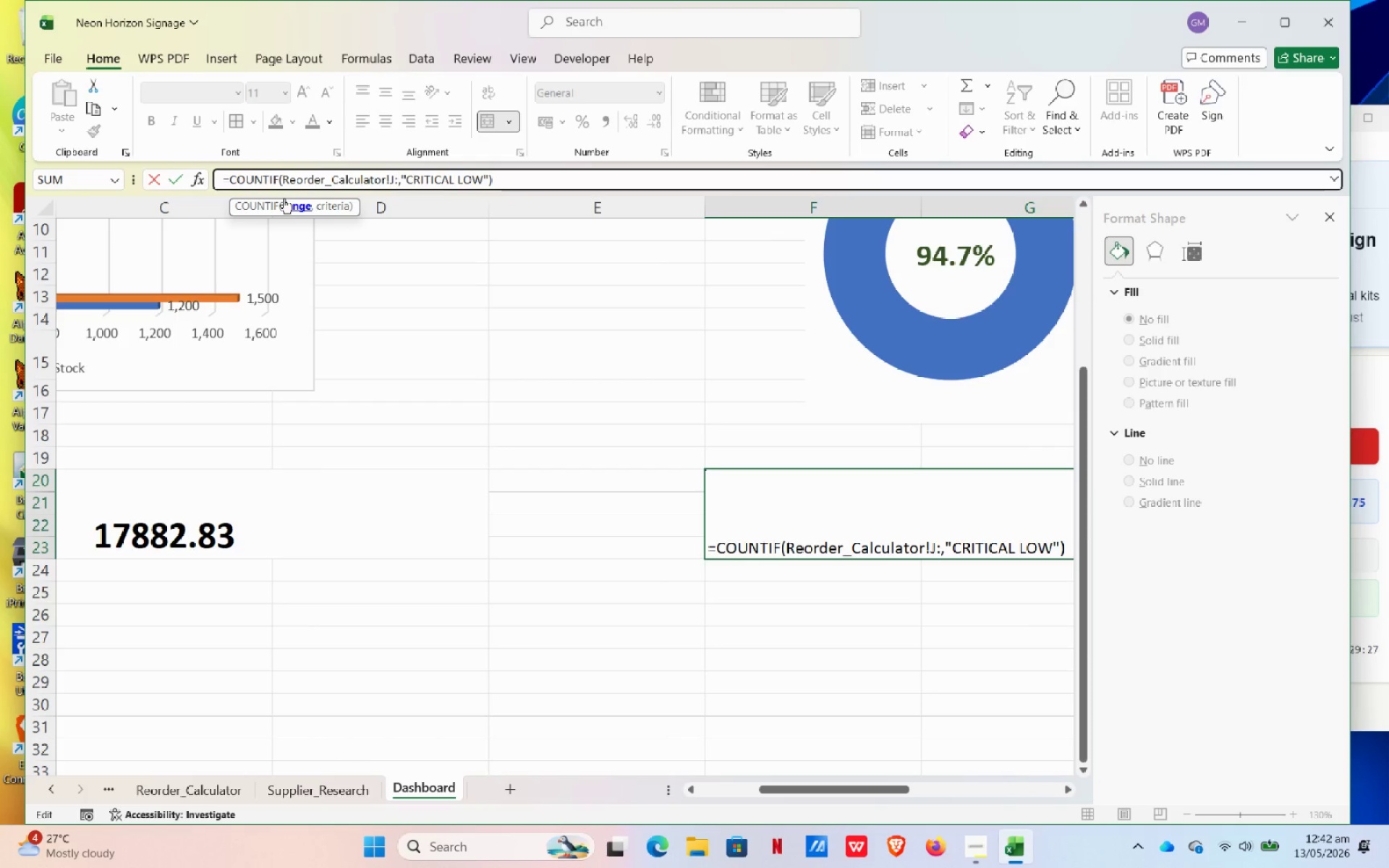 
key(Shift+J)
 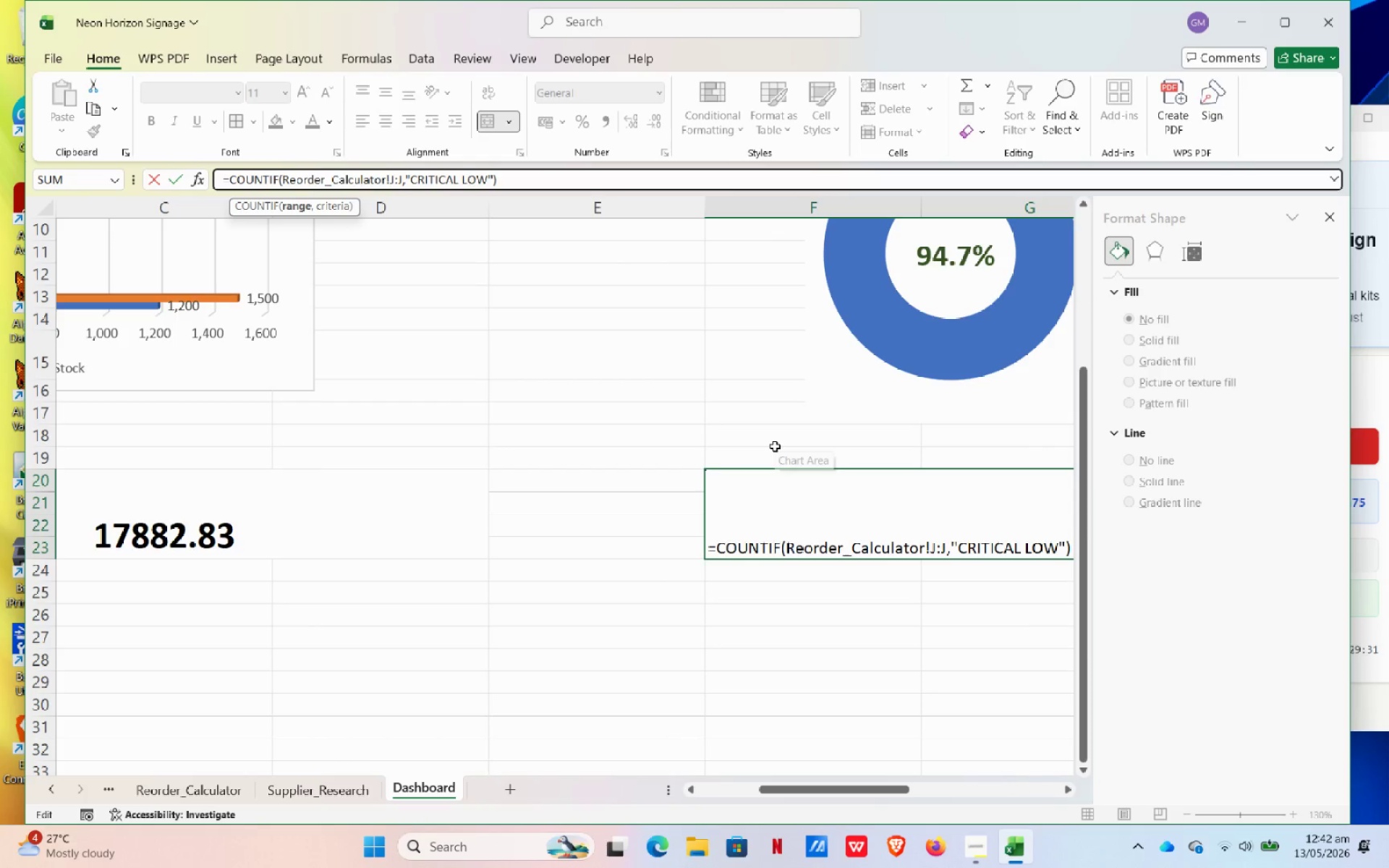 
key(NumpadEnter)
 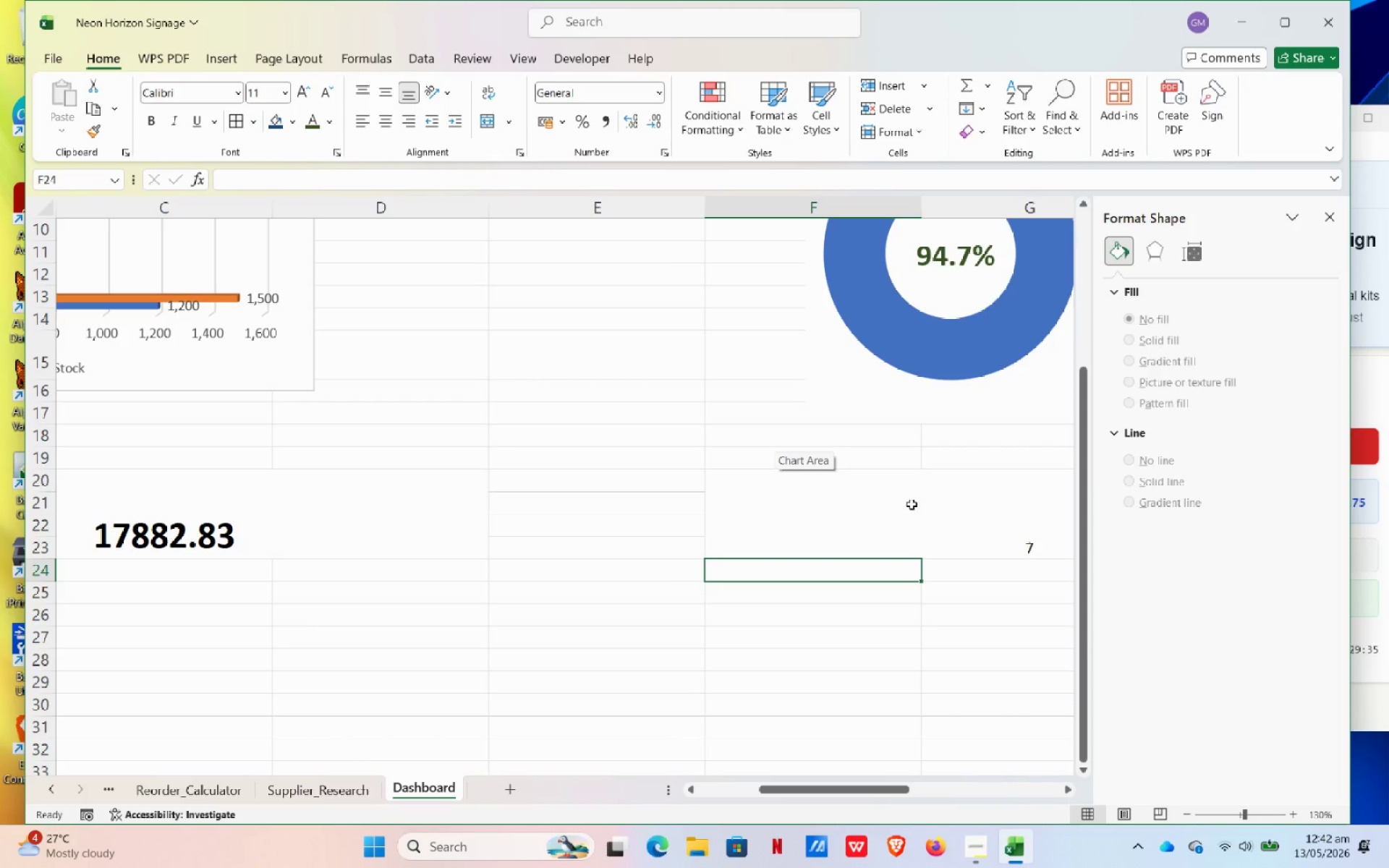 
left_click_drag(start_coordinate=[863, 791], to_coordinate=[933, 790])
 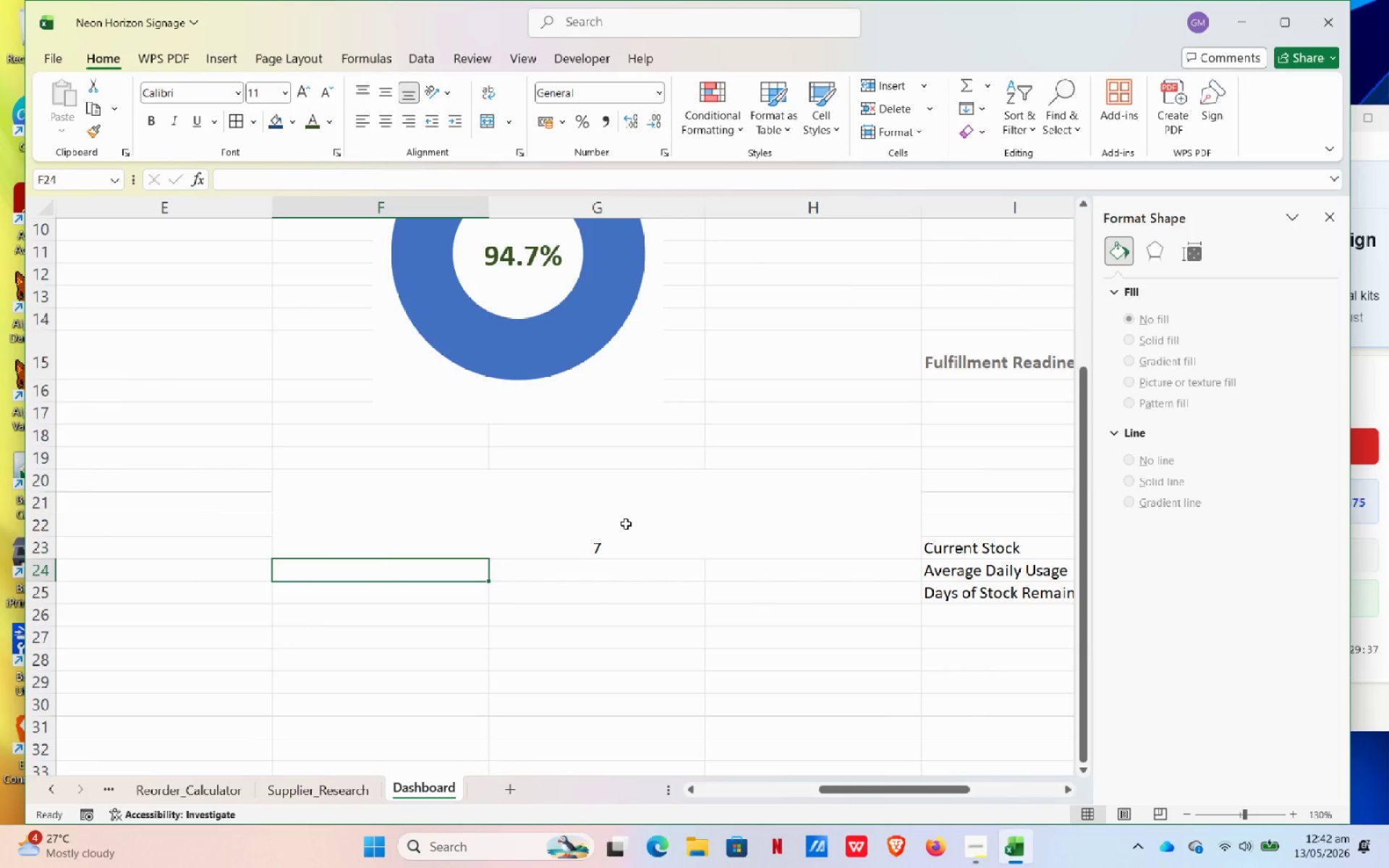 
left_click([624, 522])
 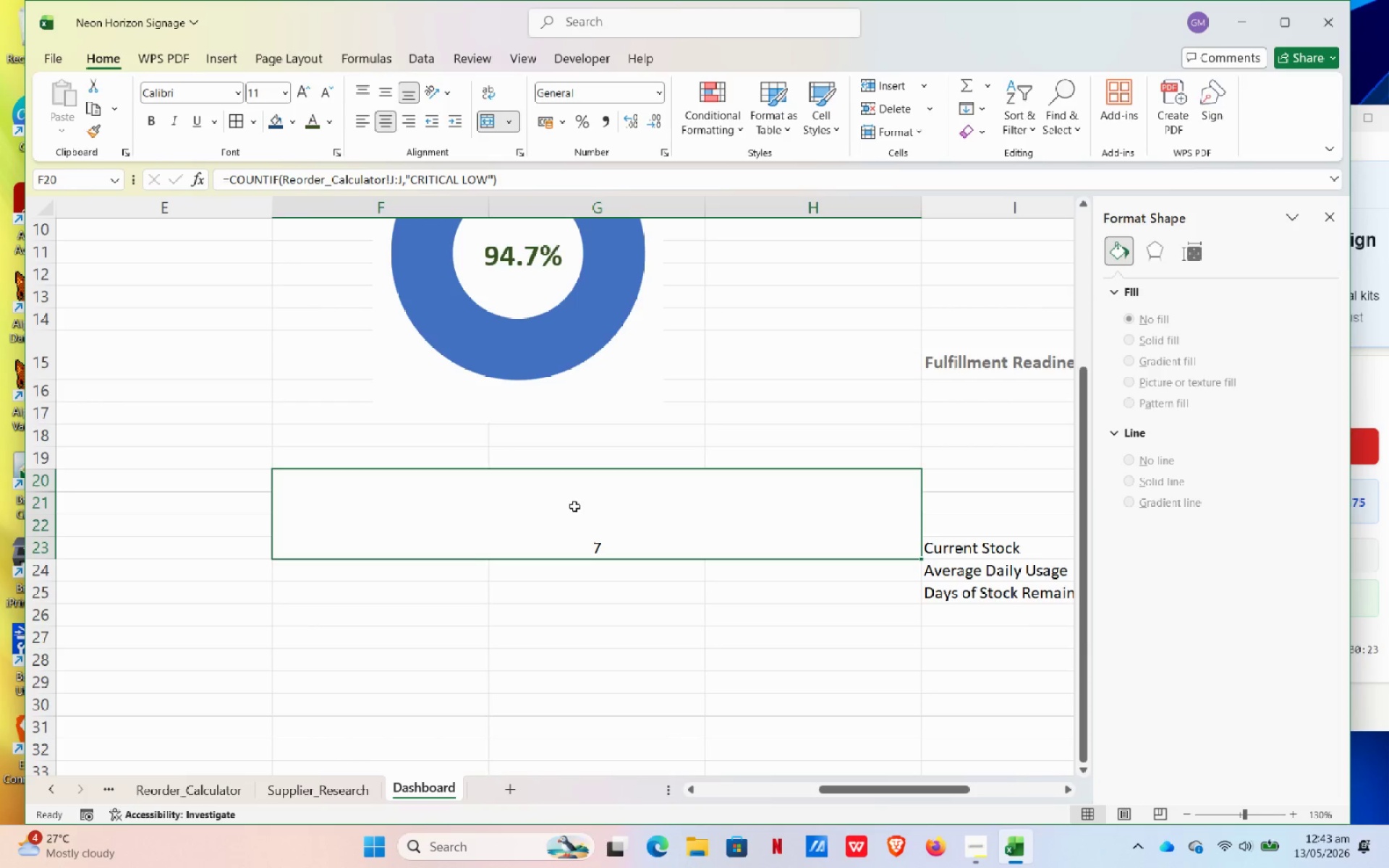 
wait(50.69)
 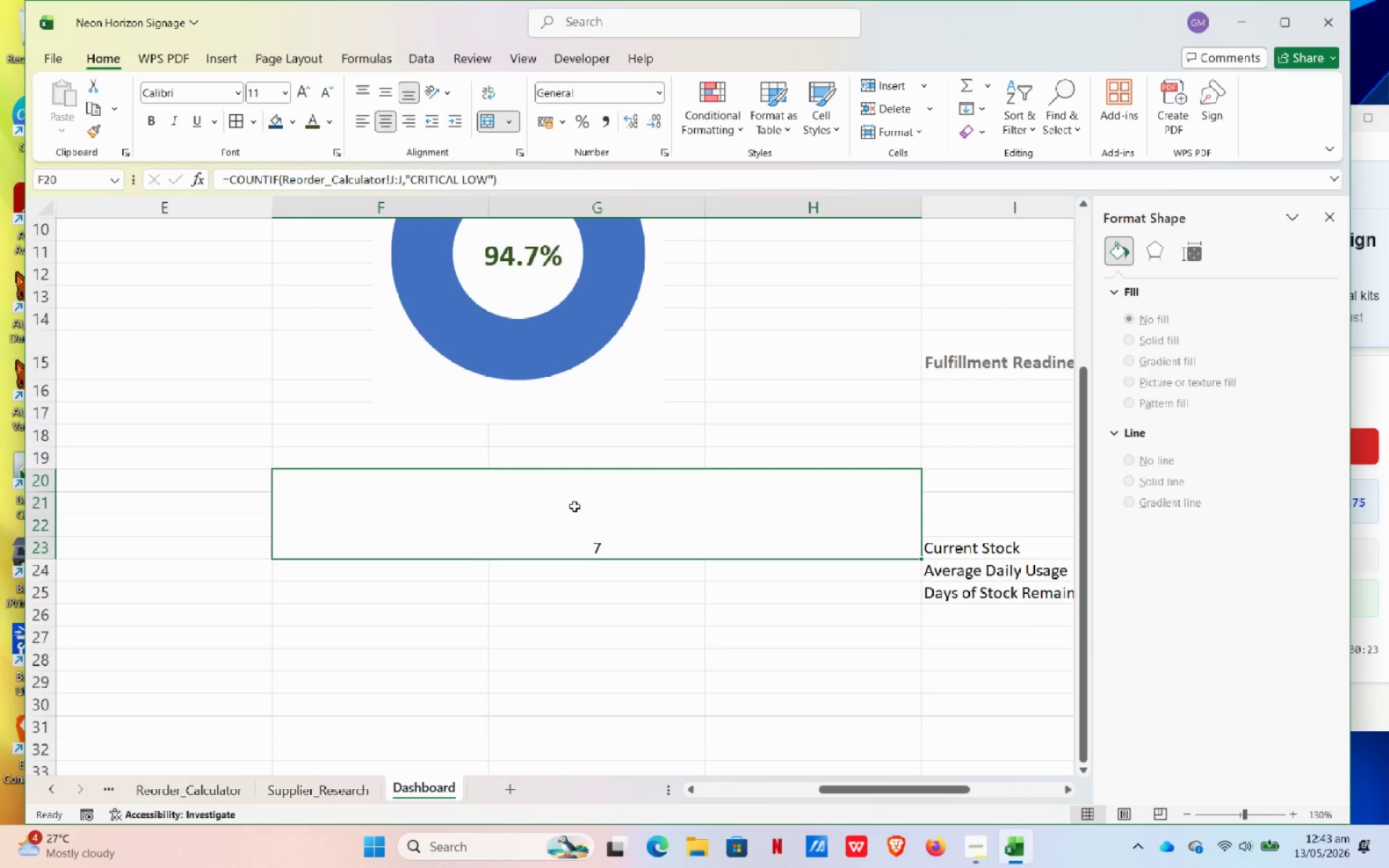 
left_click_drag(start_coordinate=[863, 791], to_coordinate=[839, 752])
 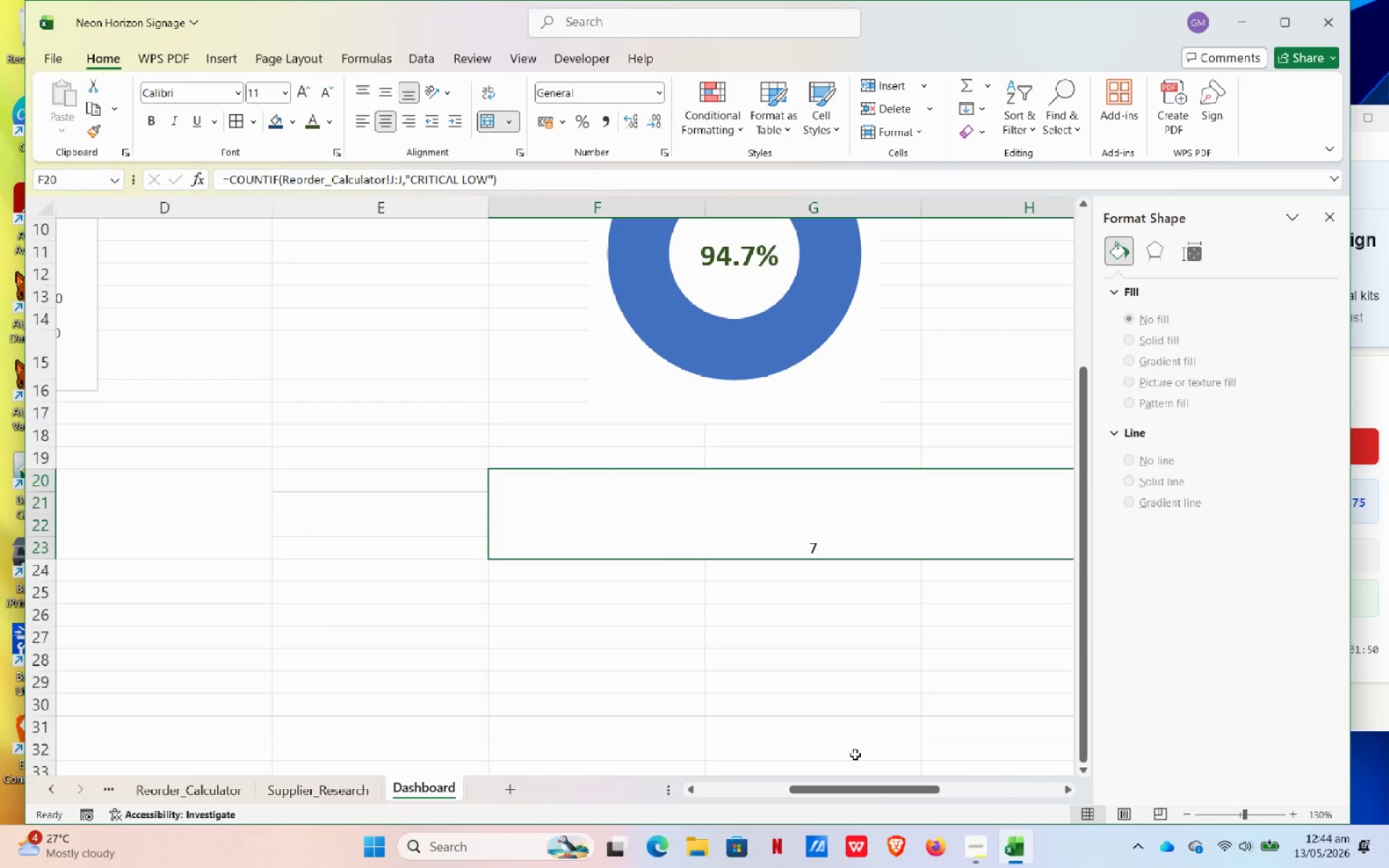 
wait(85.28)
 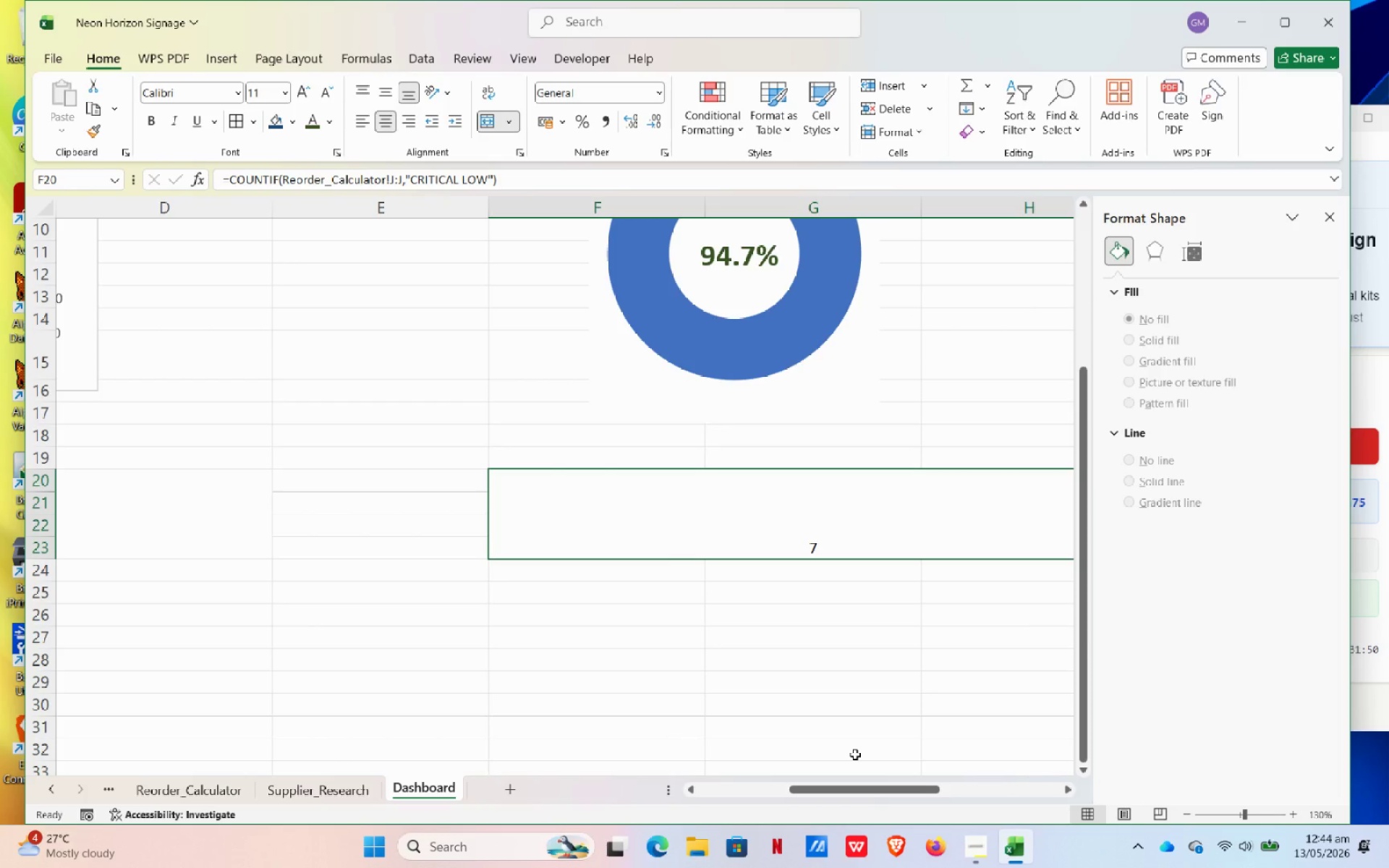 
left_click([565, 458])
 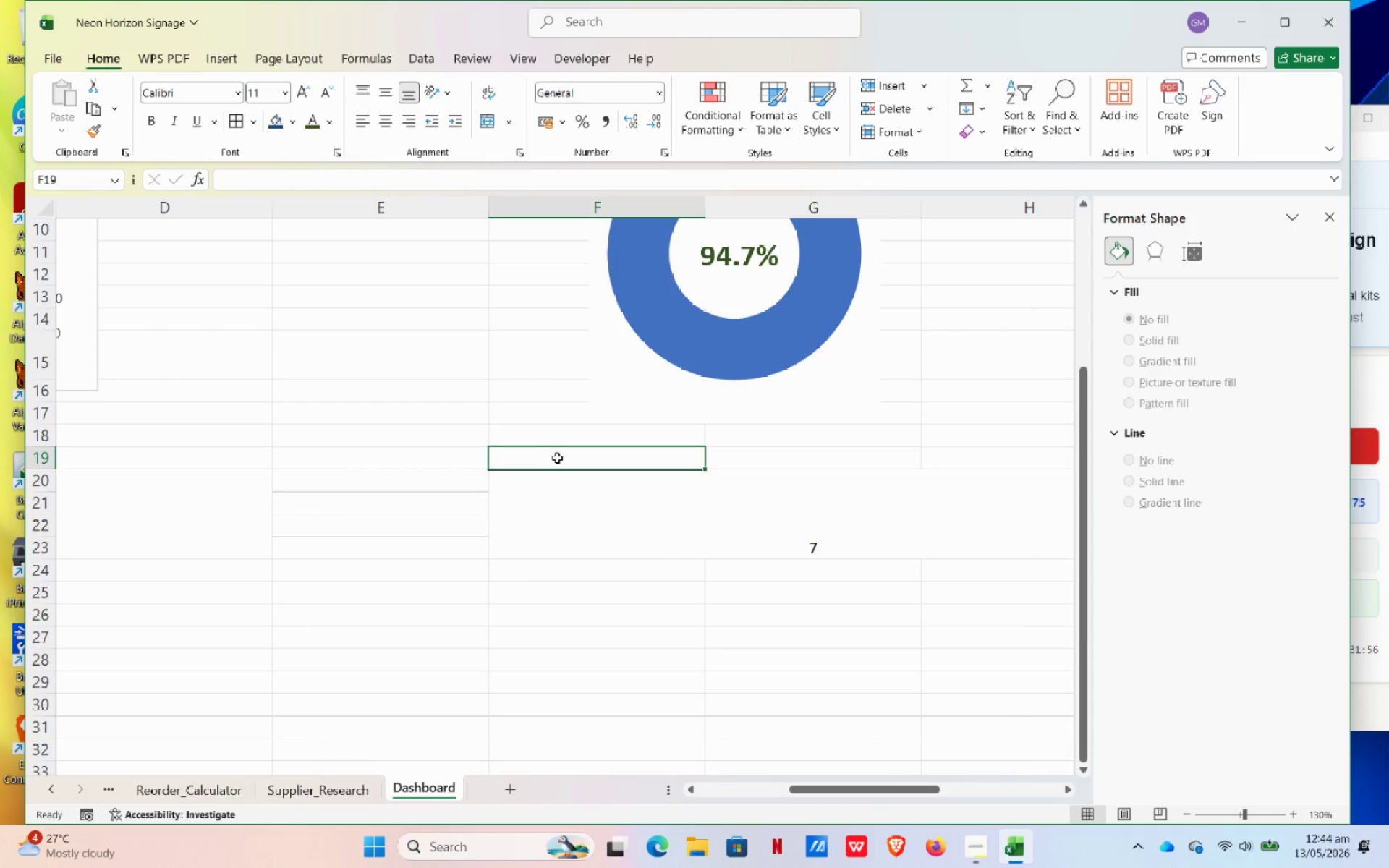 
type(Critical Items)
key(Tab)
 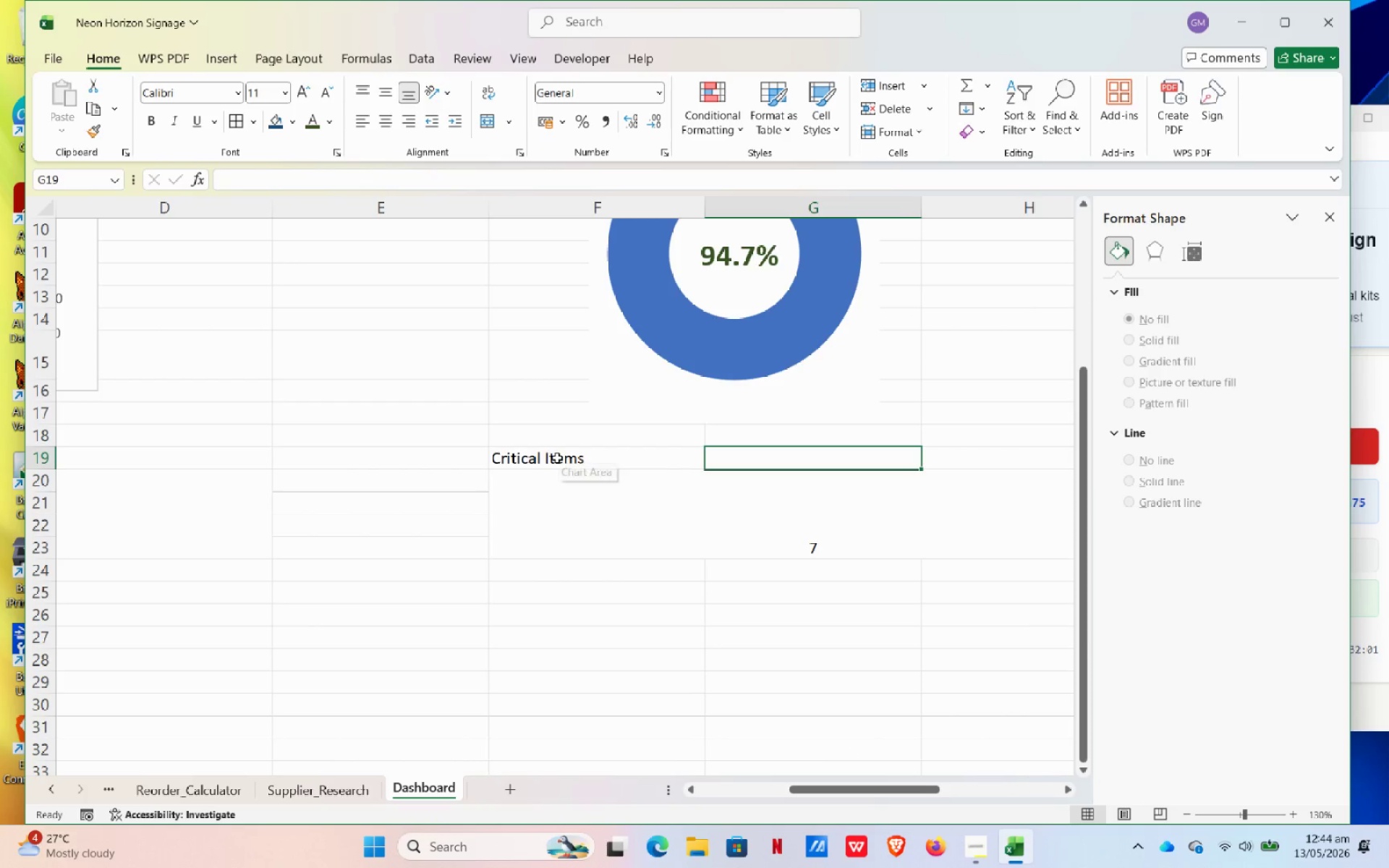 
wait(11.52)
 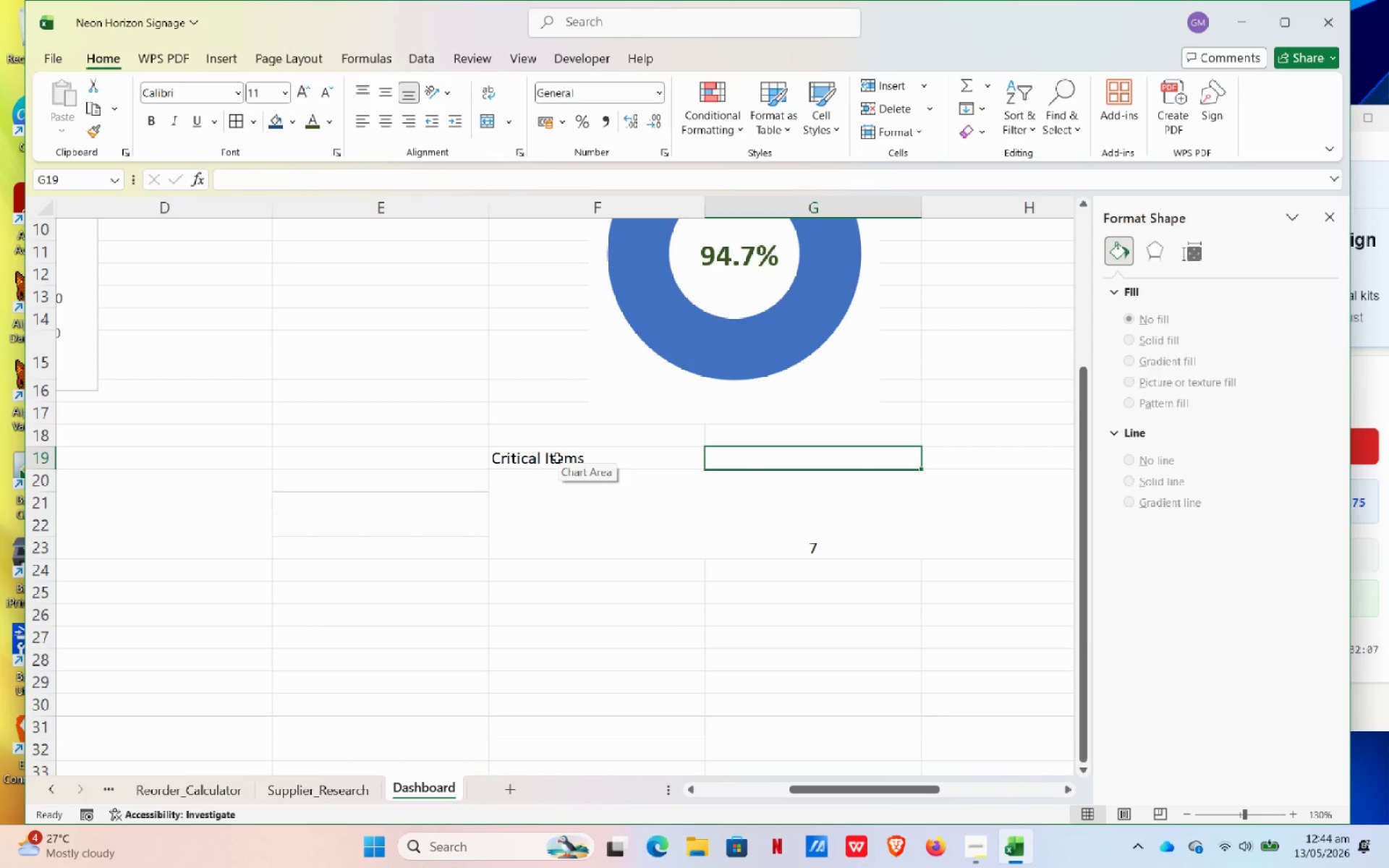 
left_click_drag(start_coordinate=[679, 461], to_coordinate=[854, 459])
 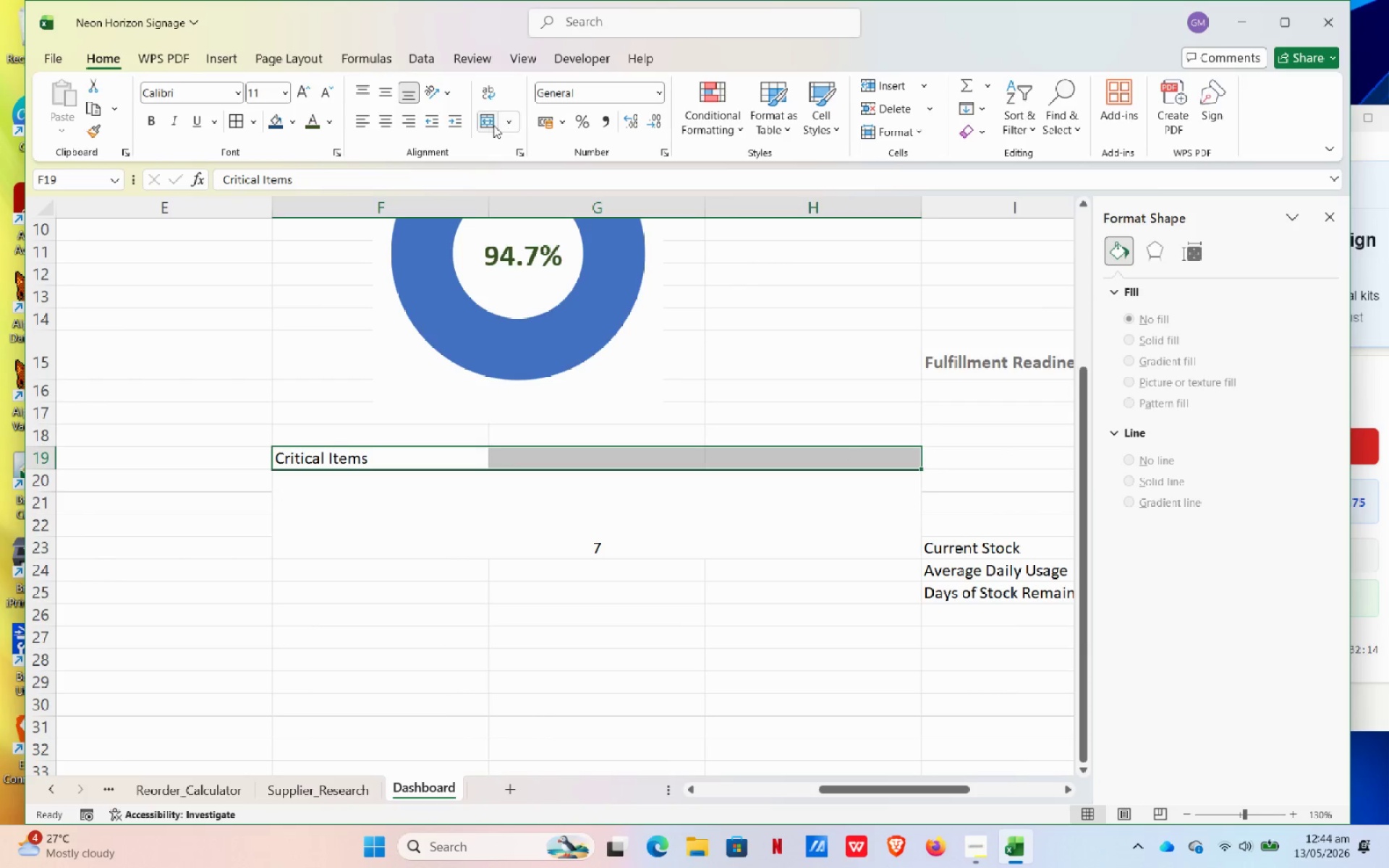 
left_click([486, 125])
 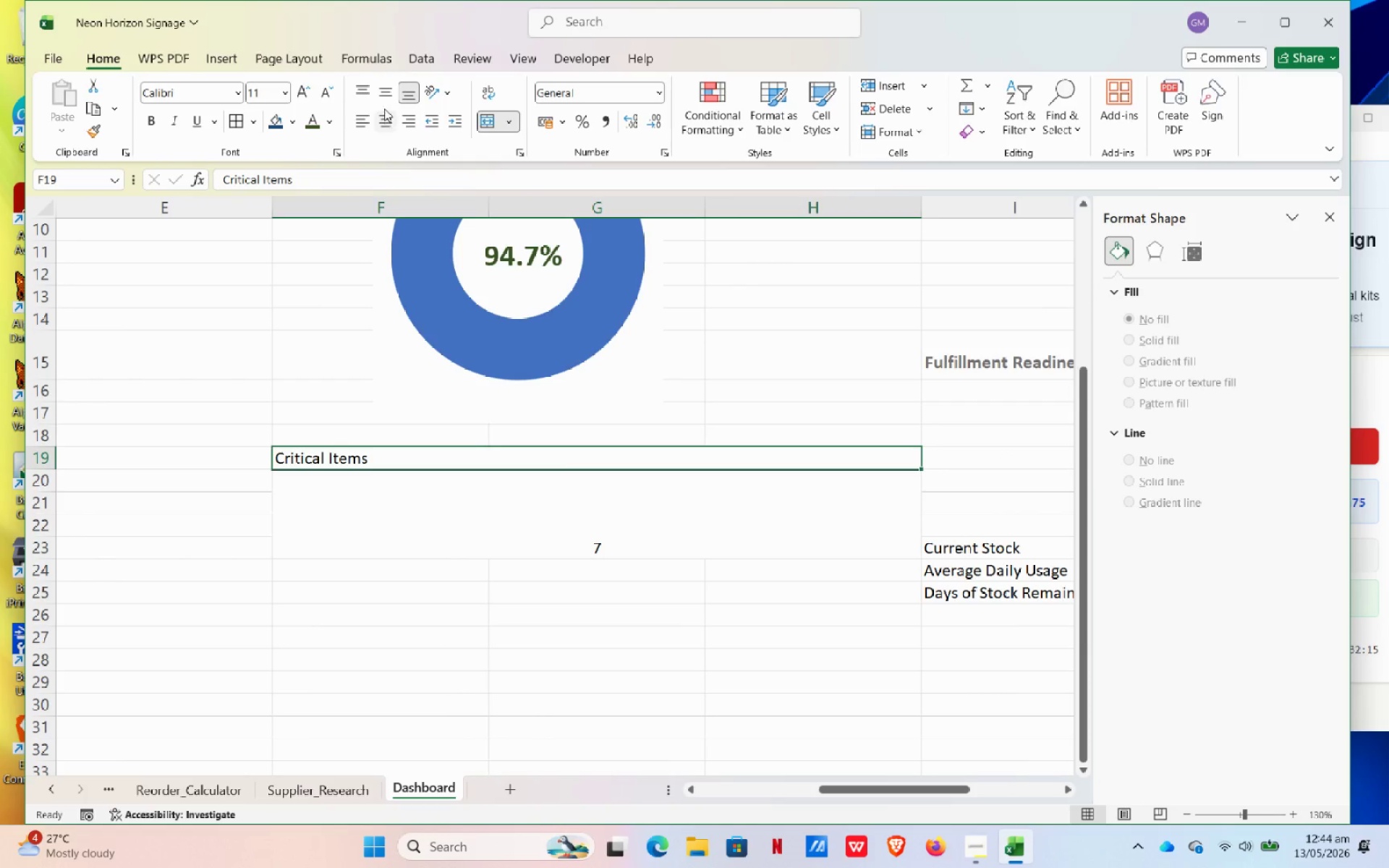 
double_click([380, 86])
 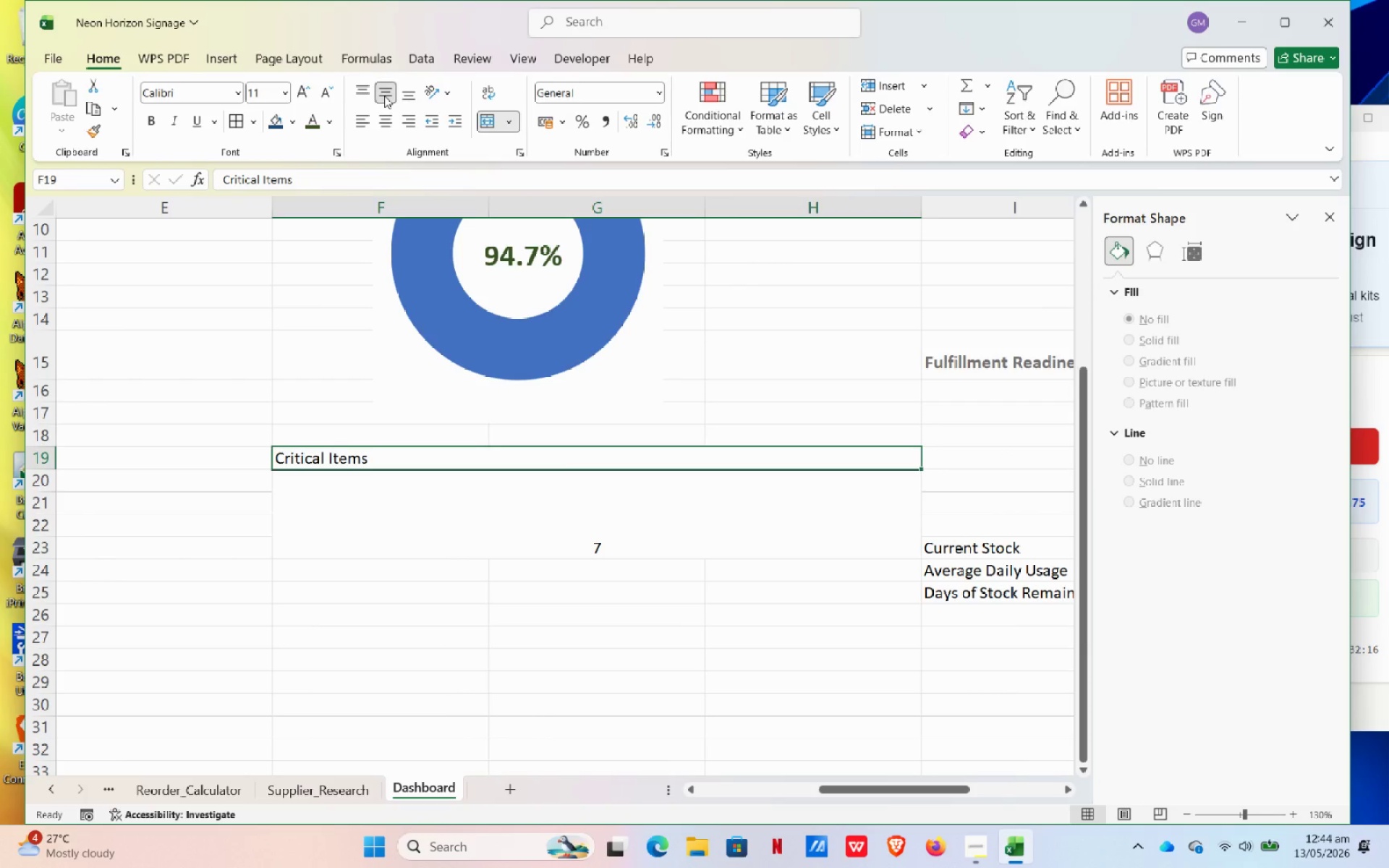 
left_click([384, 95])
 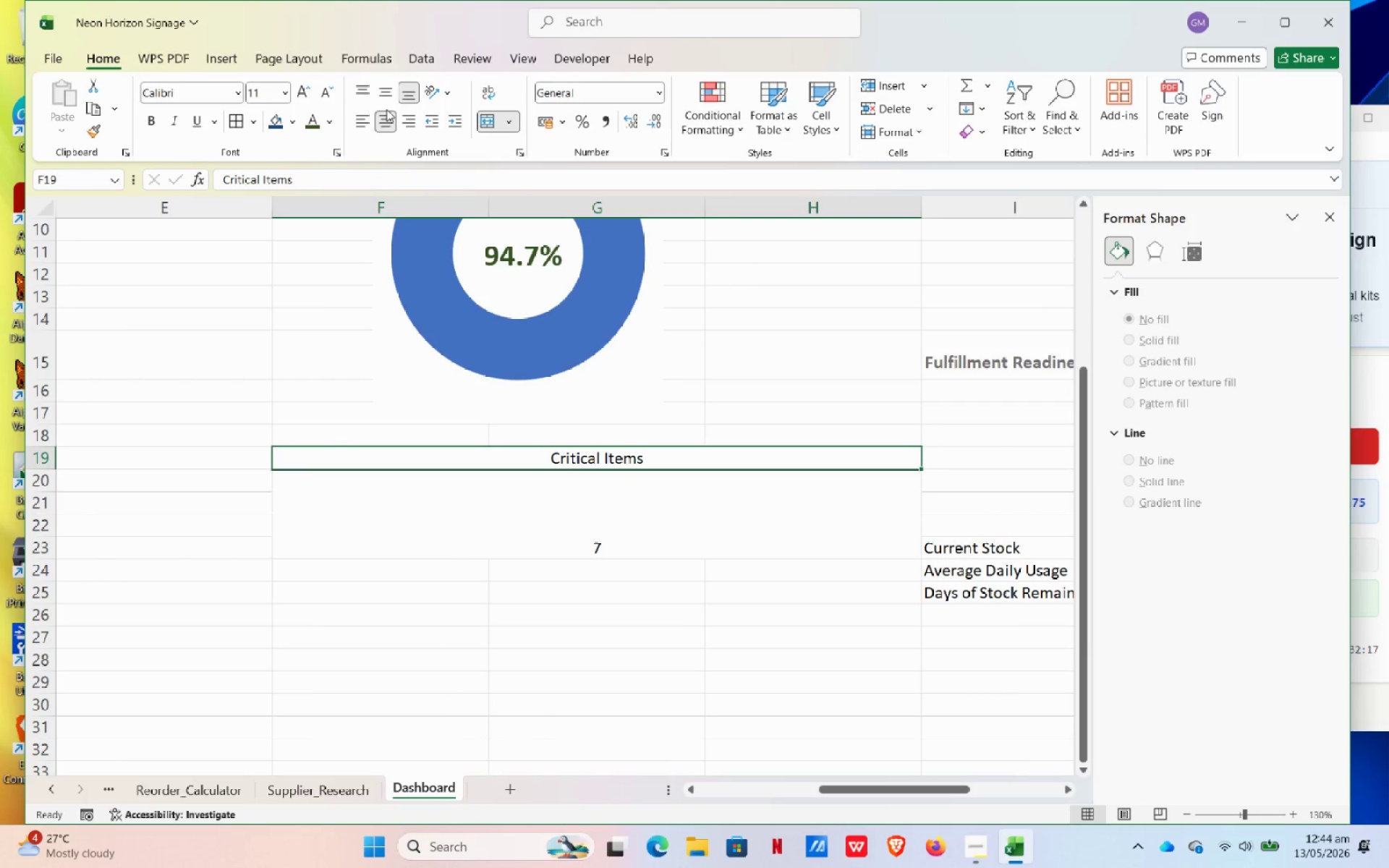 
double_click([383, 100])
 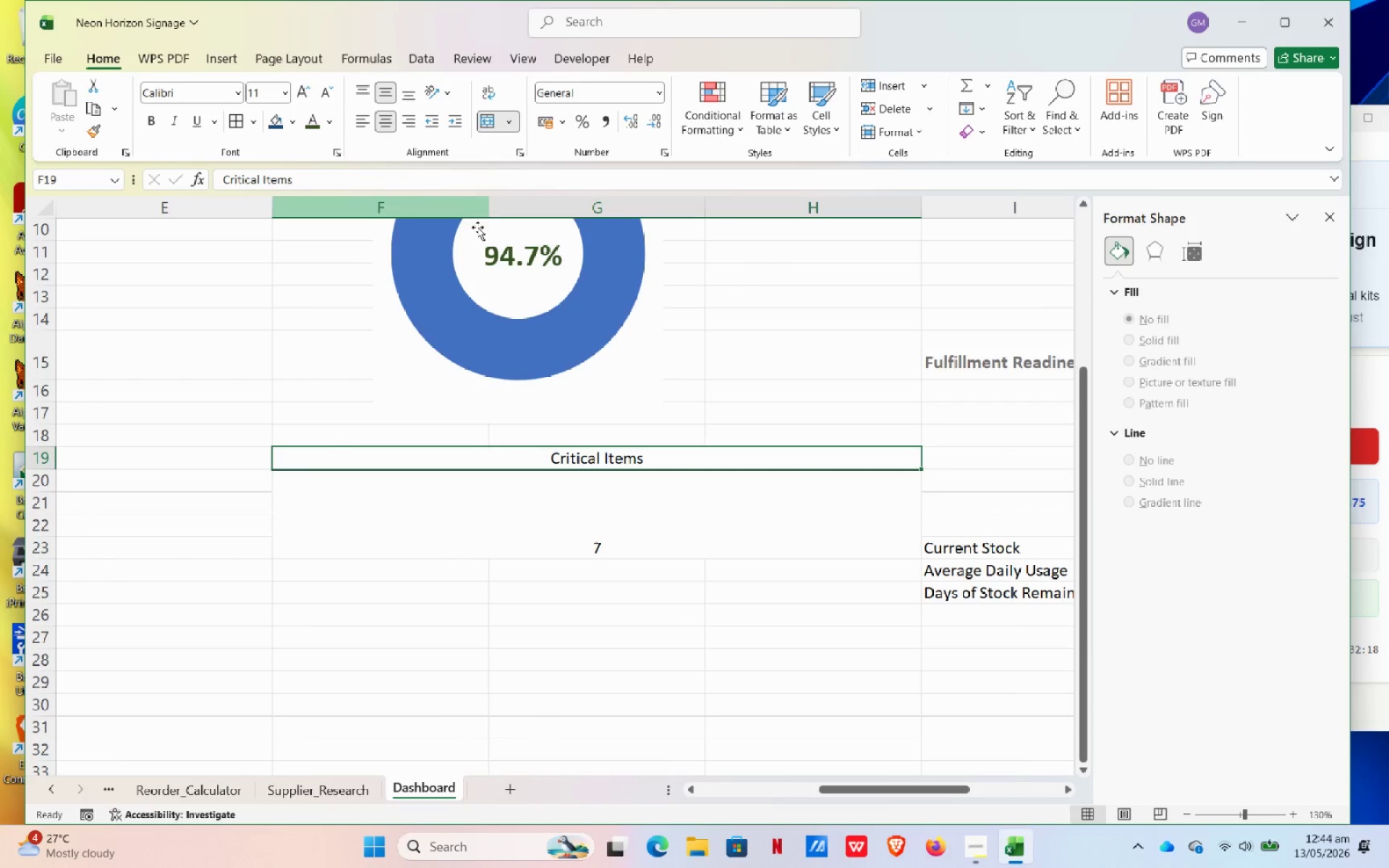 
mouse_move([541, 301])
 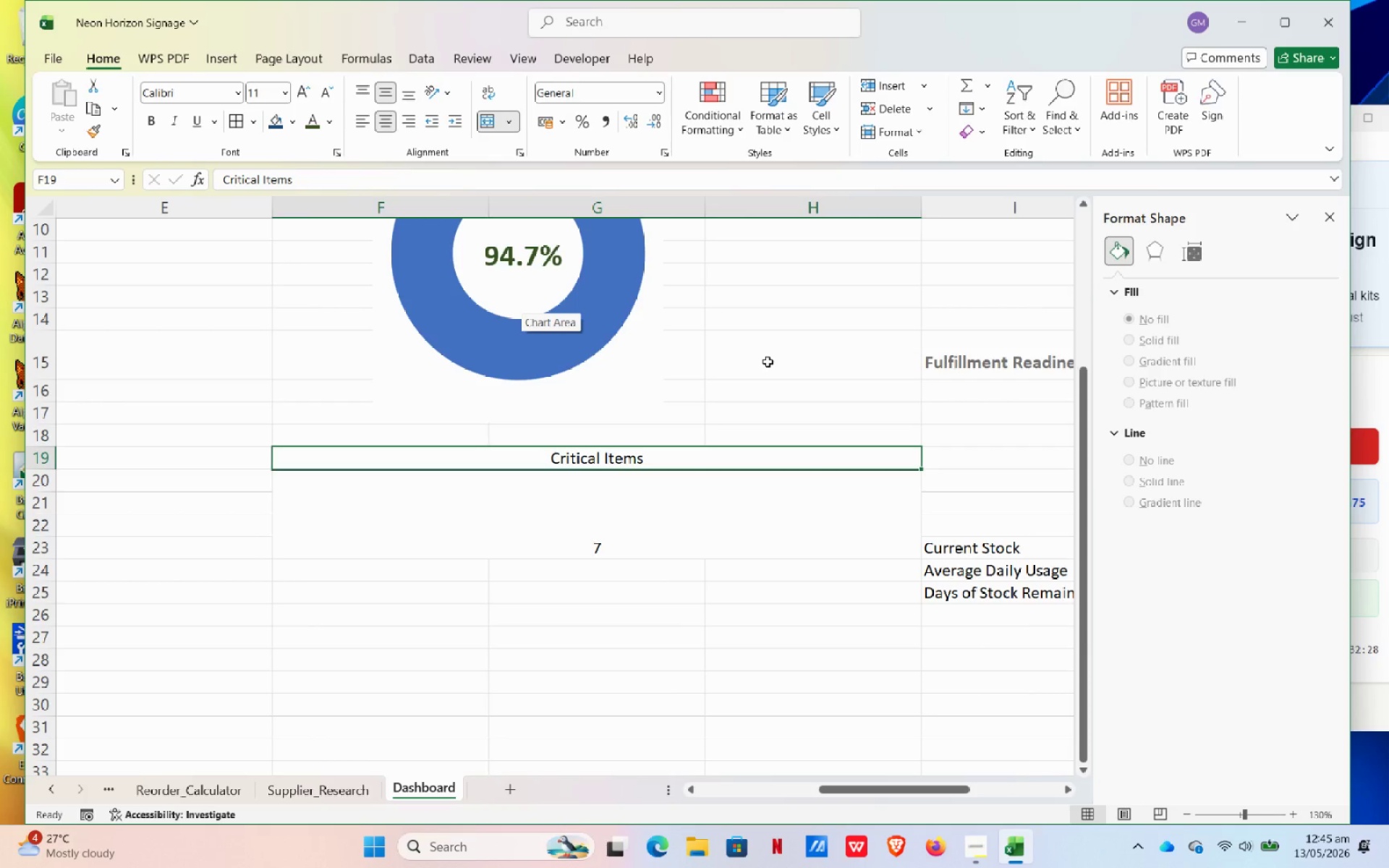 
wait(12.1)
 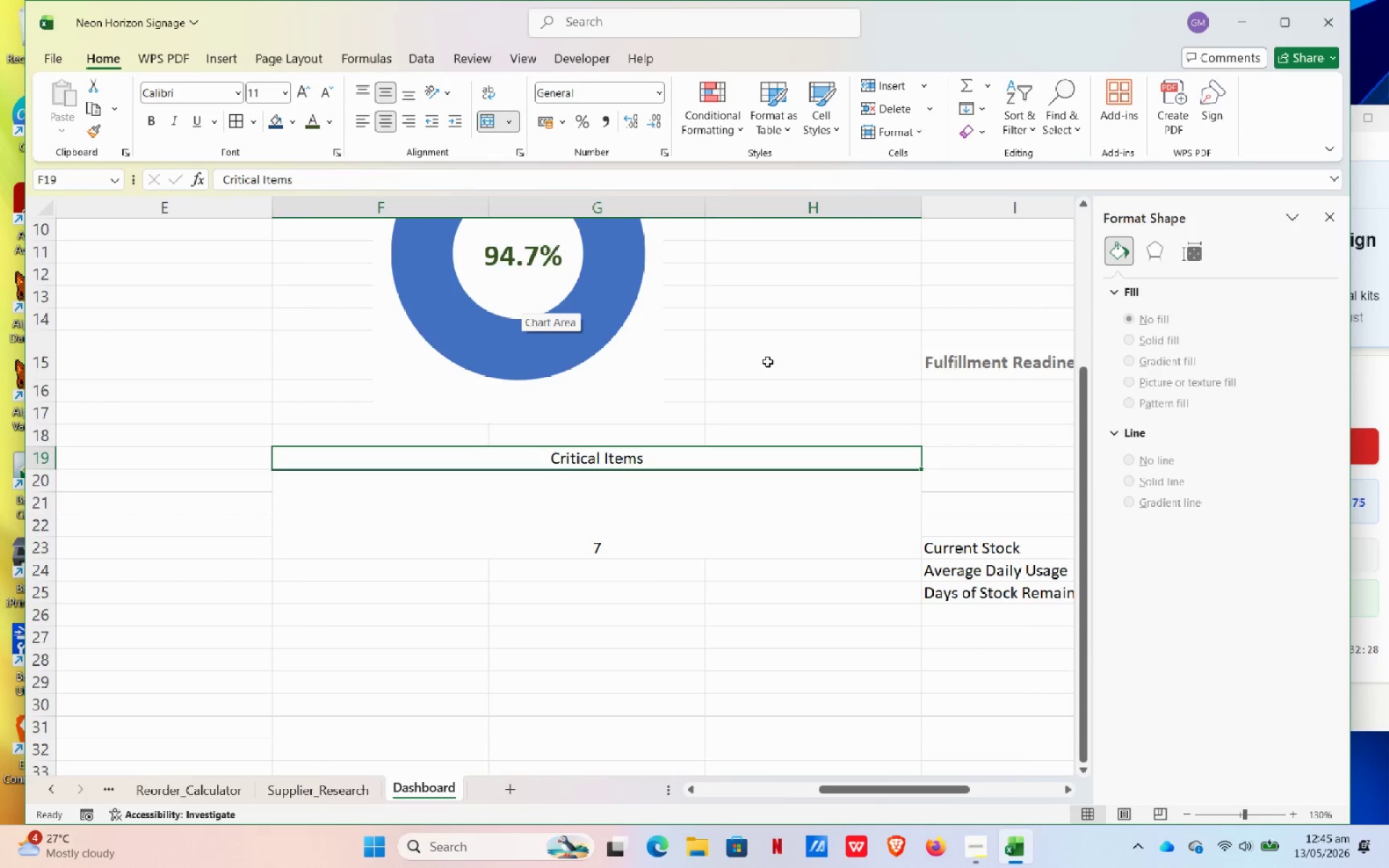 
left_click([386, 88])
 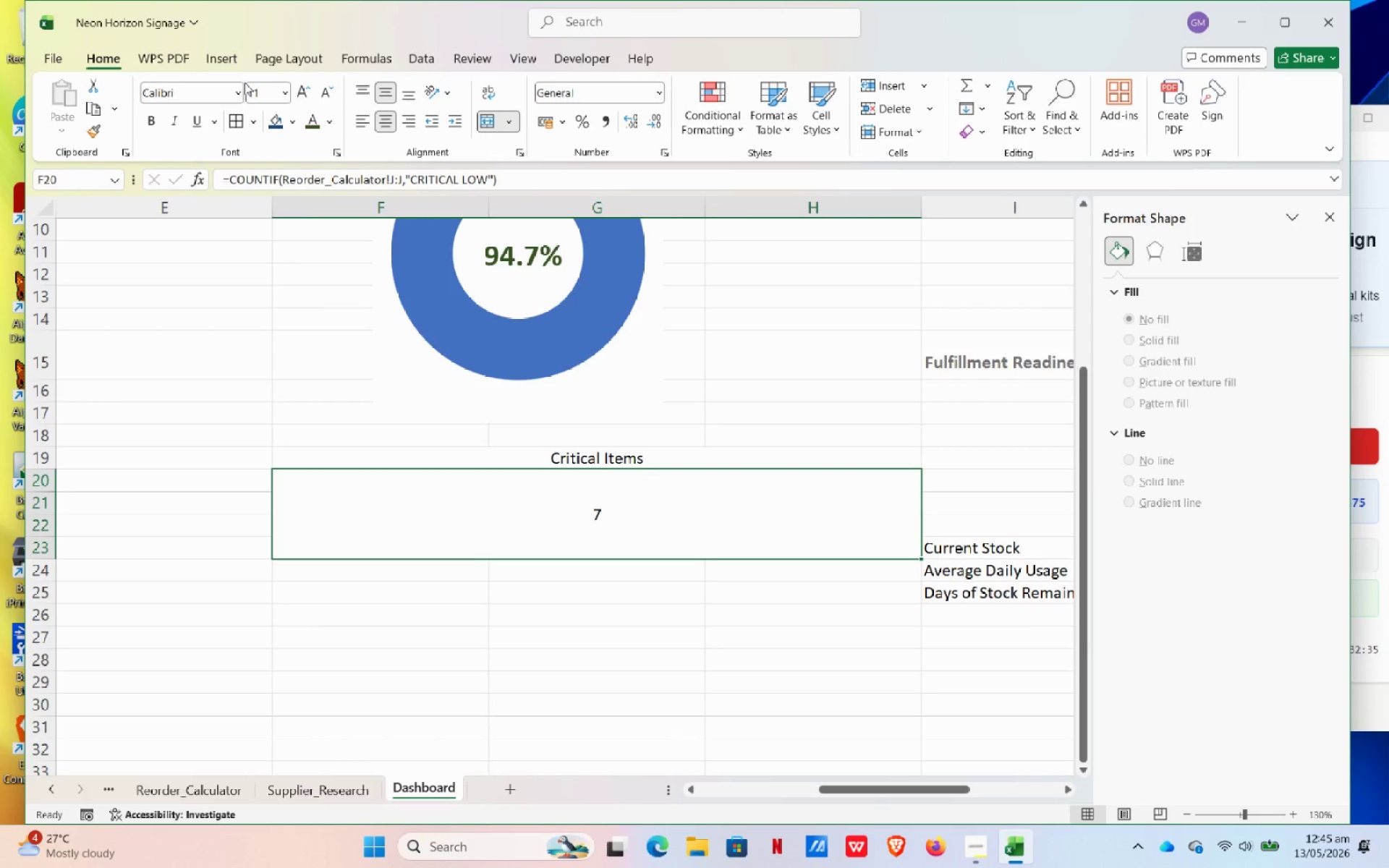 
double_click([302, 94])
 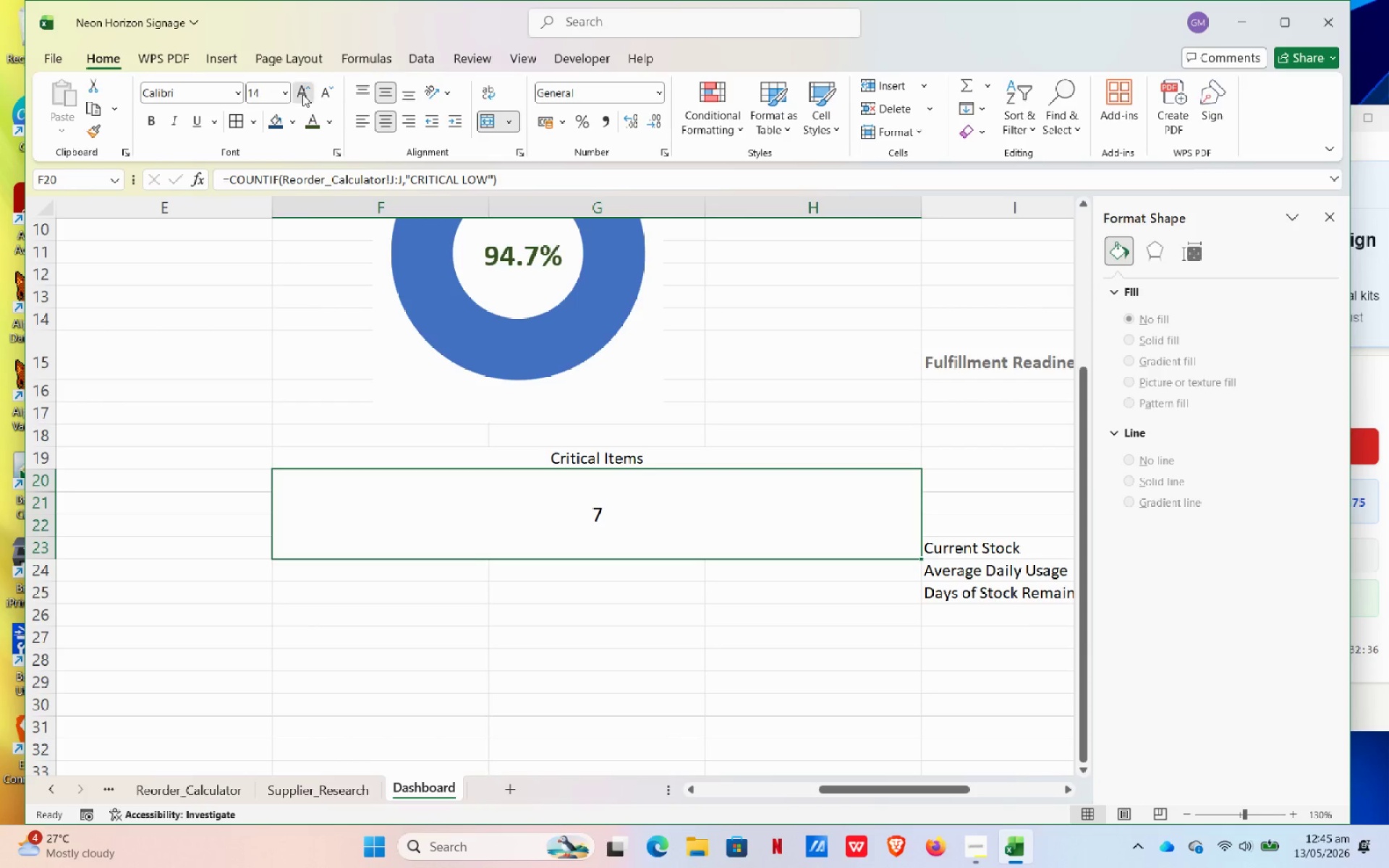 
triple_click([302, 94])
 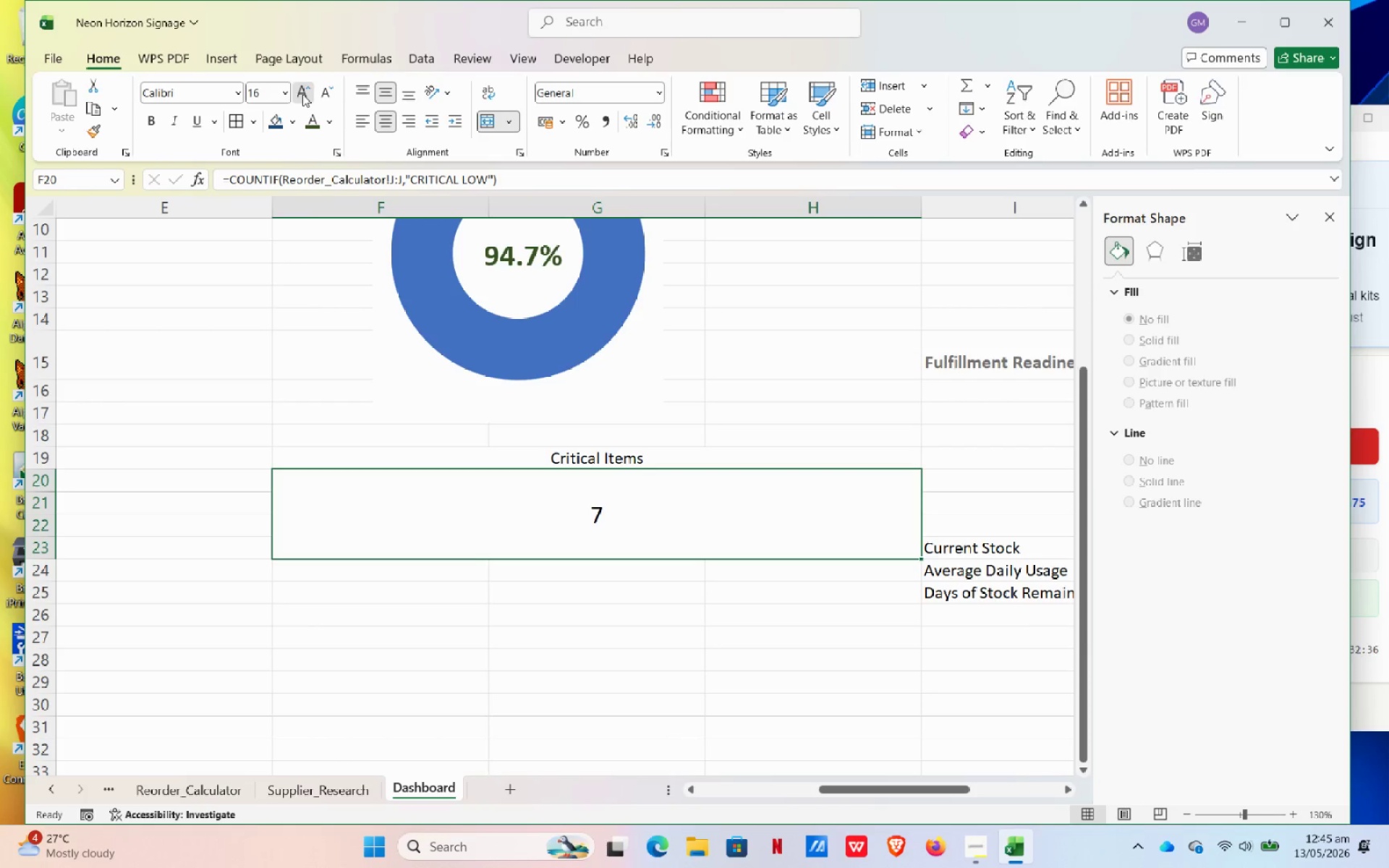 
triple_click([302, 94])
 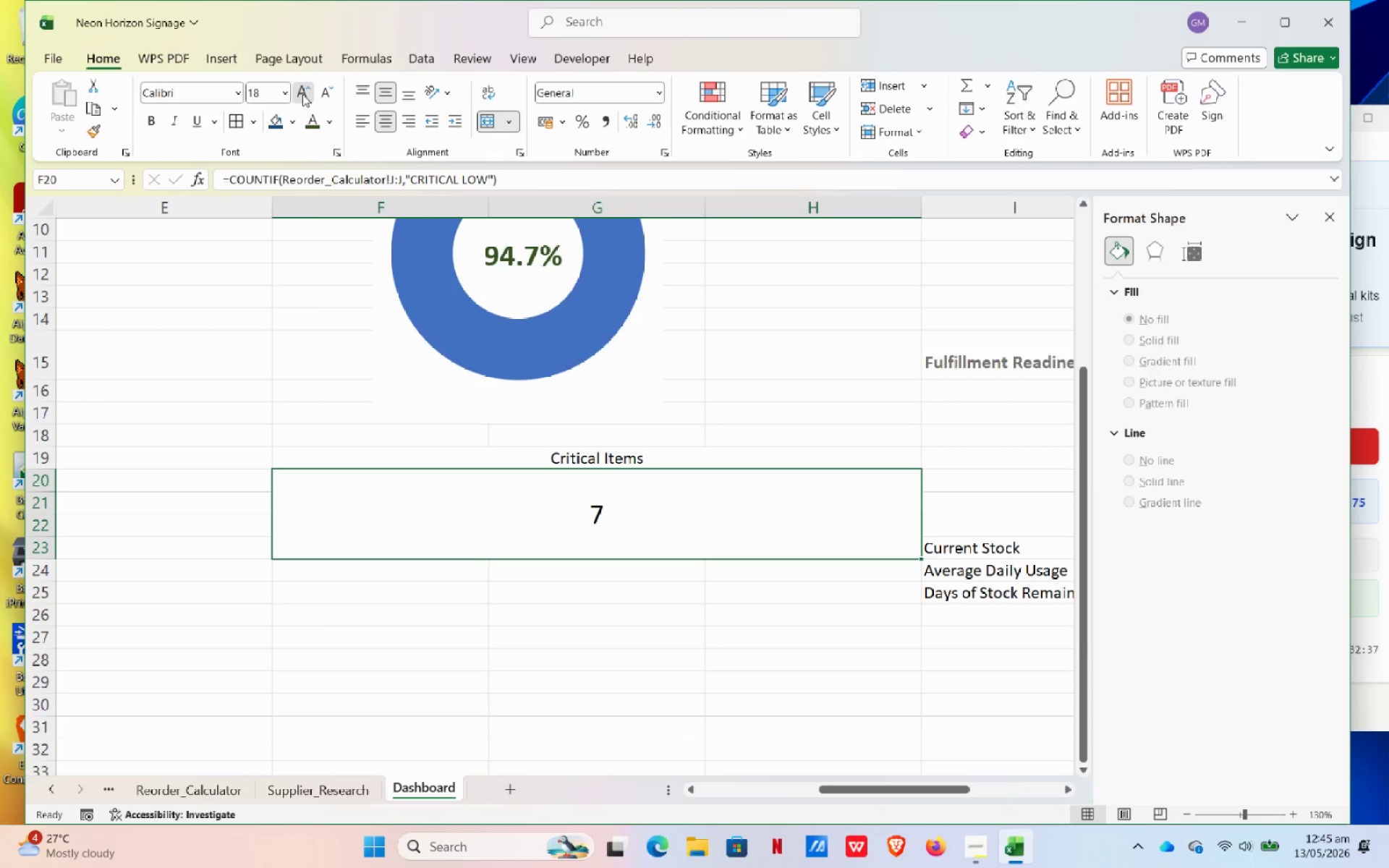 
triple_click([302, 94])
 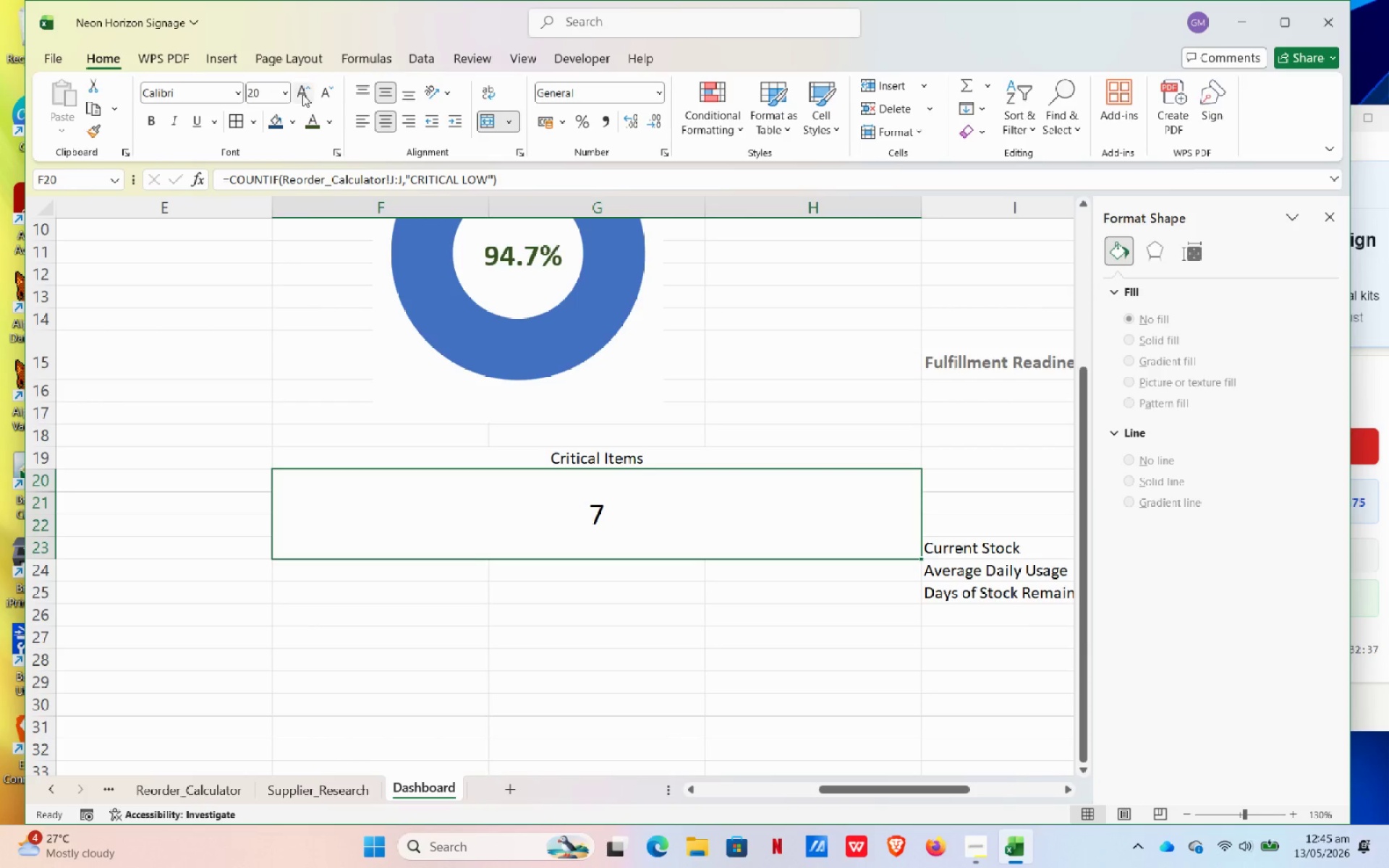 
triple_click([302, 94])
 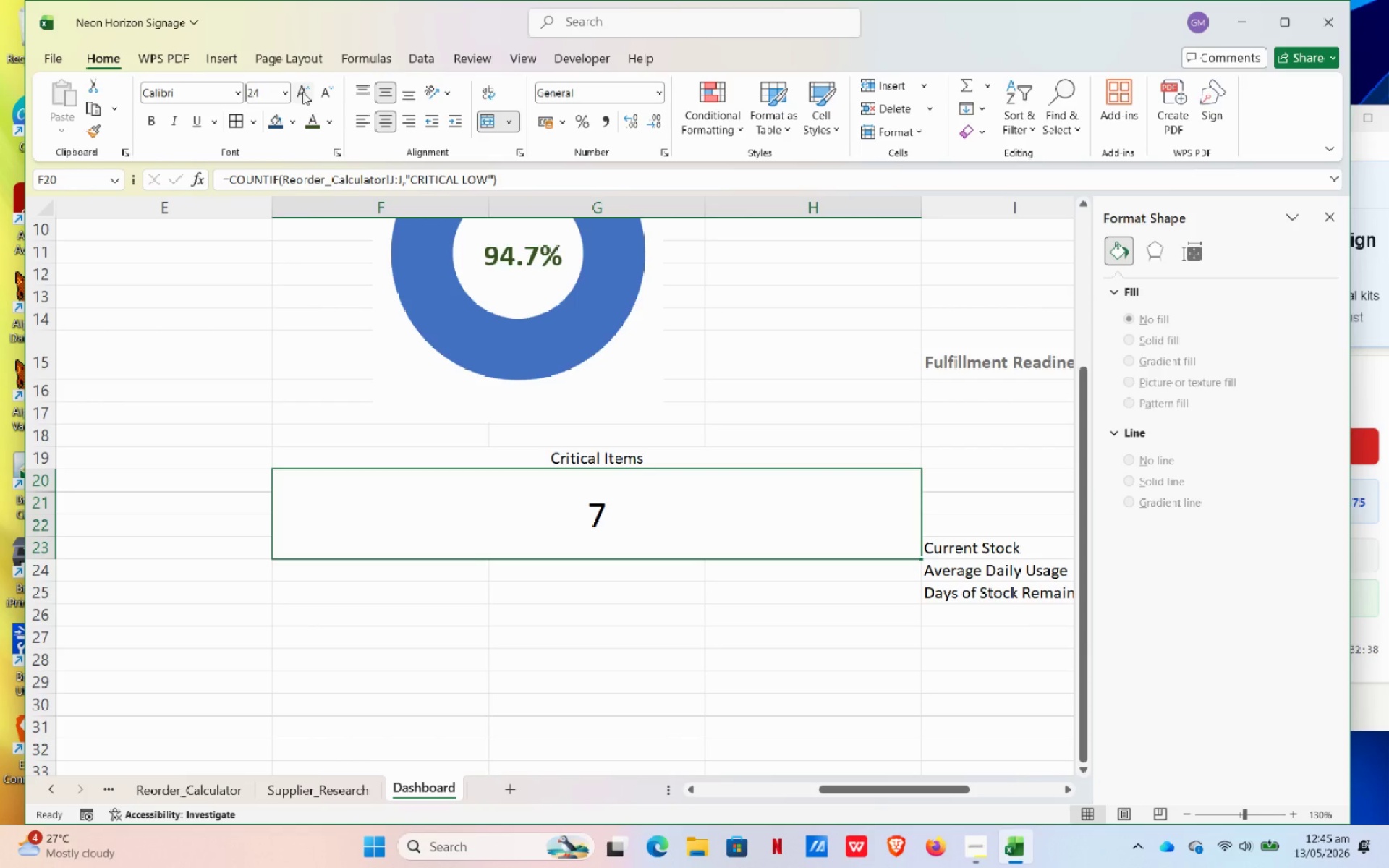 
triple_click([302, 92])
 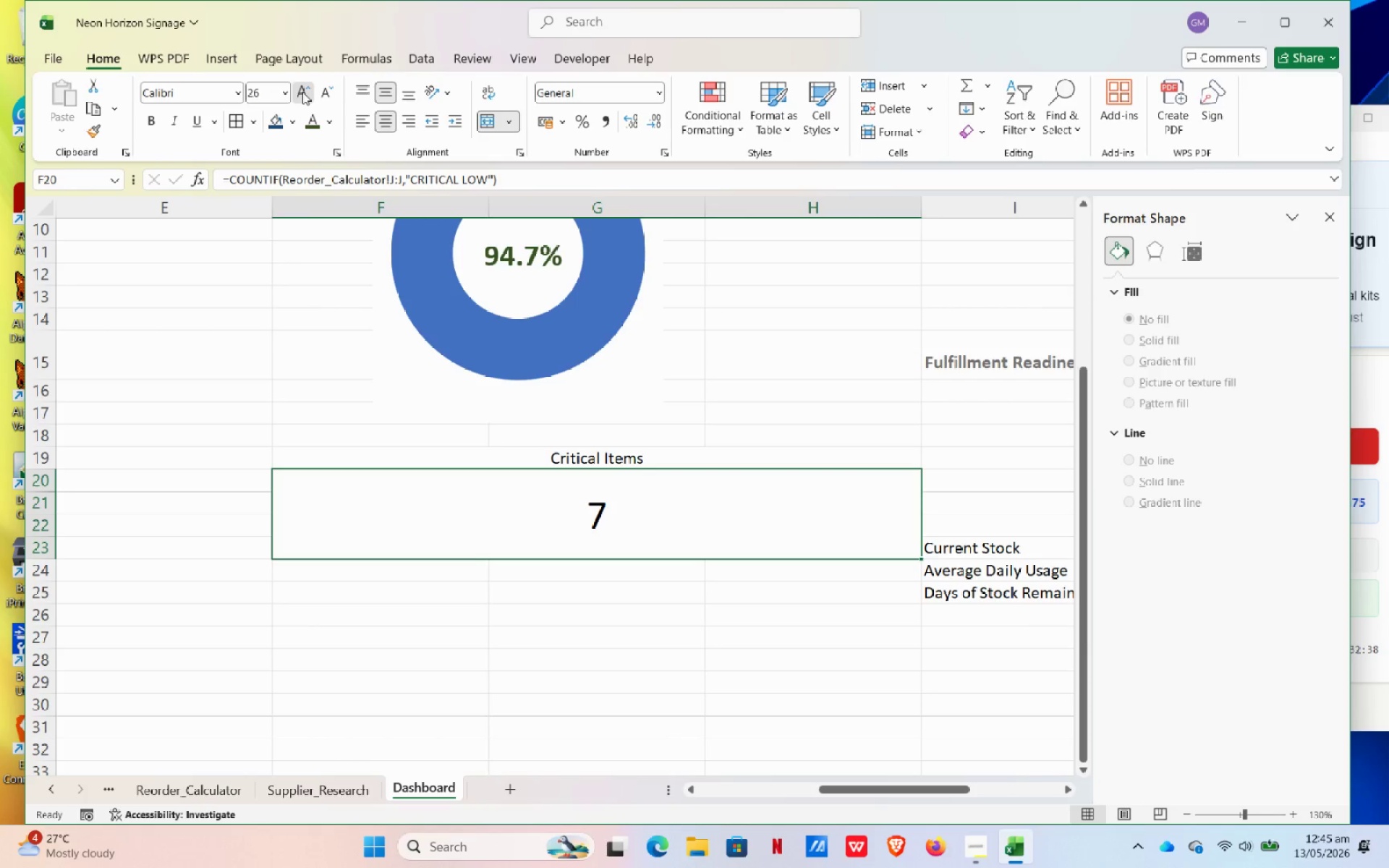 
triple_click([302, 92])
 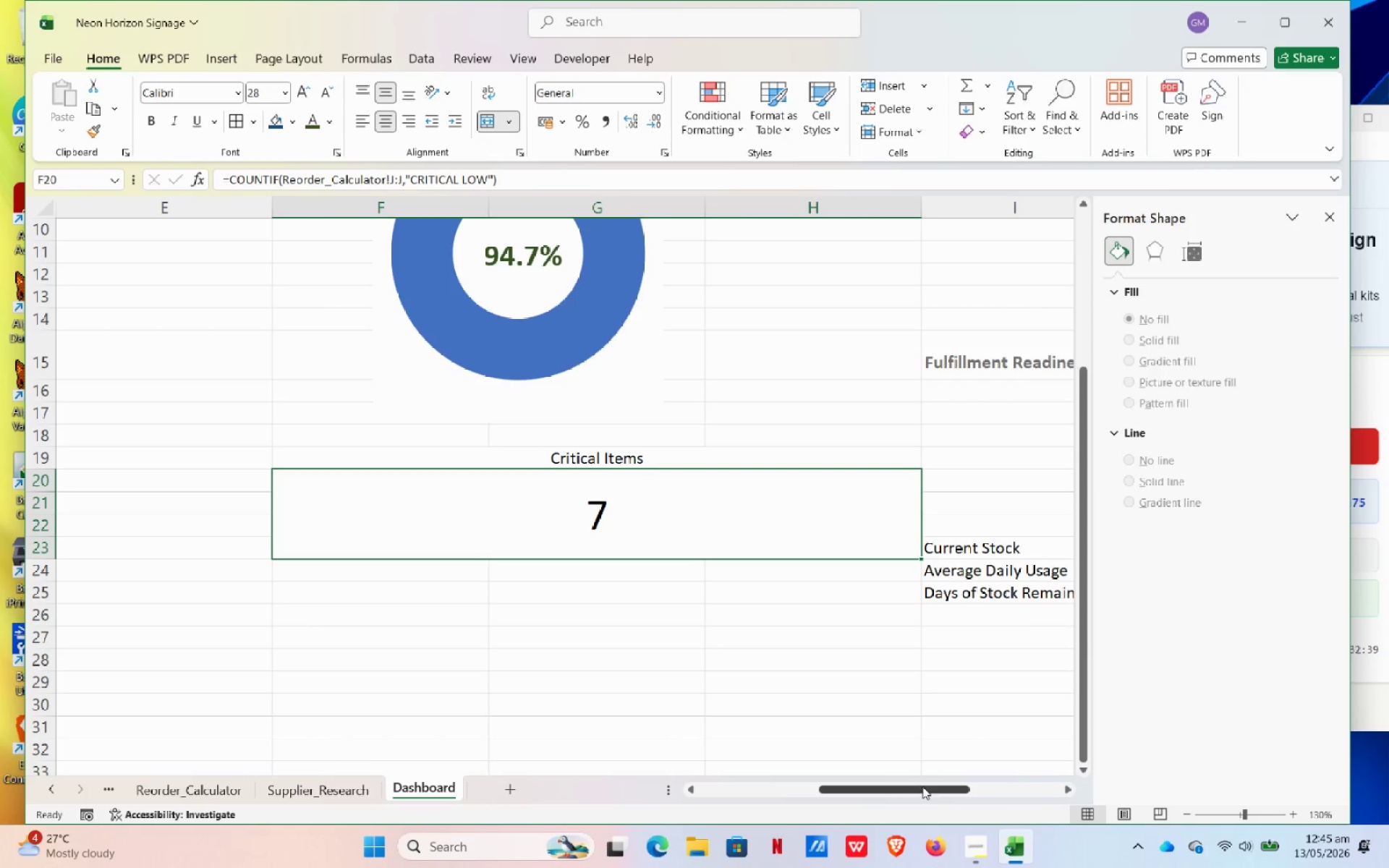 
left_click_drag(start_coordinate=[891, 792], to_coordinate=[674, 770])
 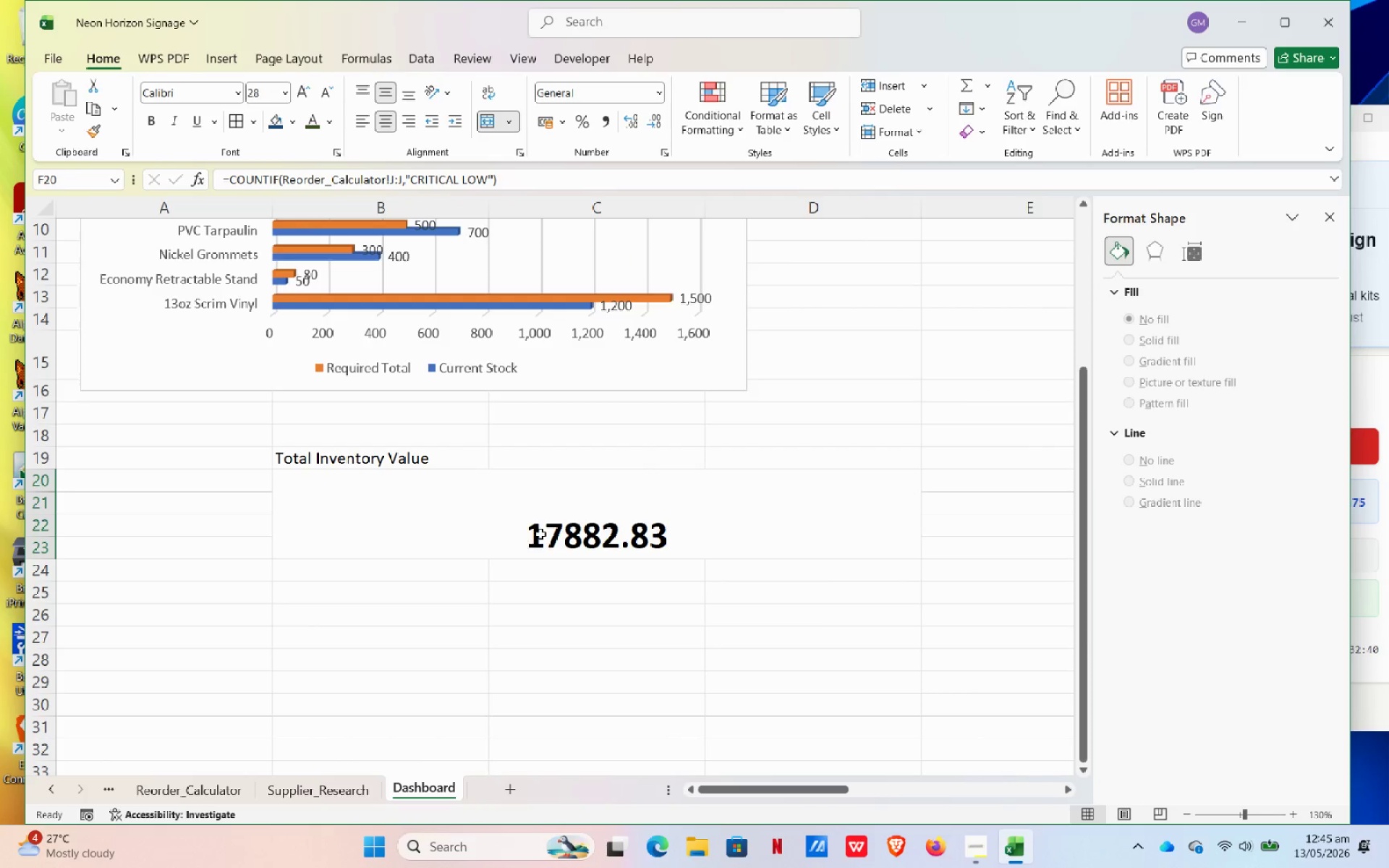 
left_click([543, 528])
 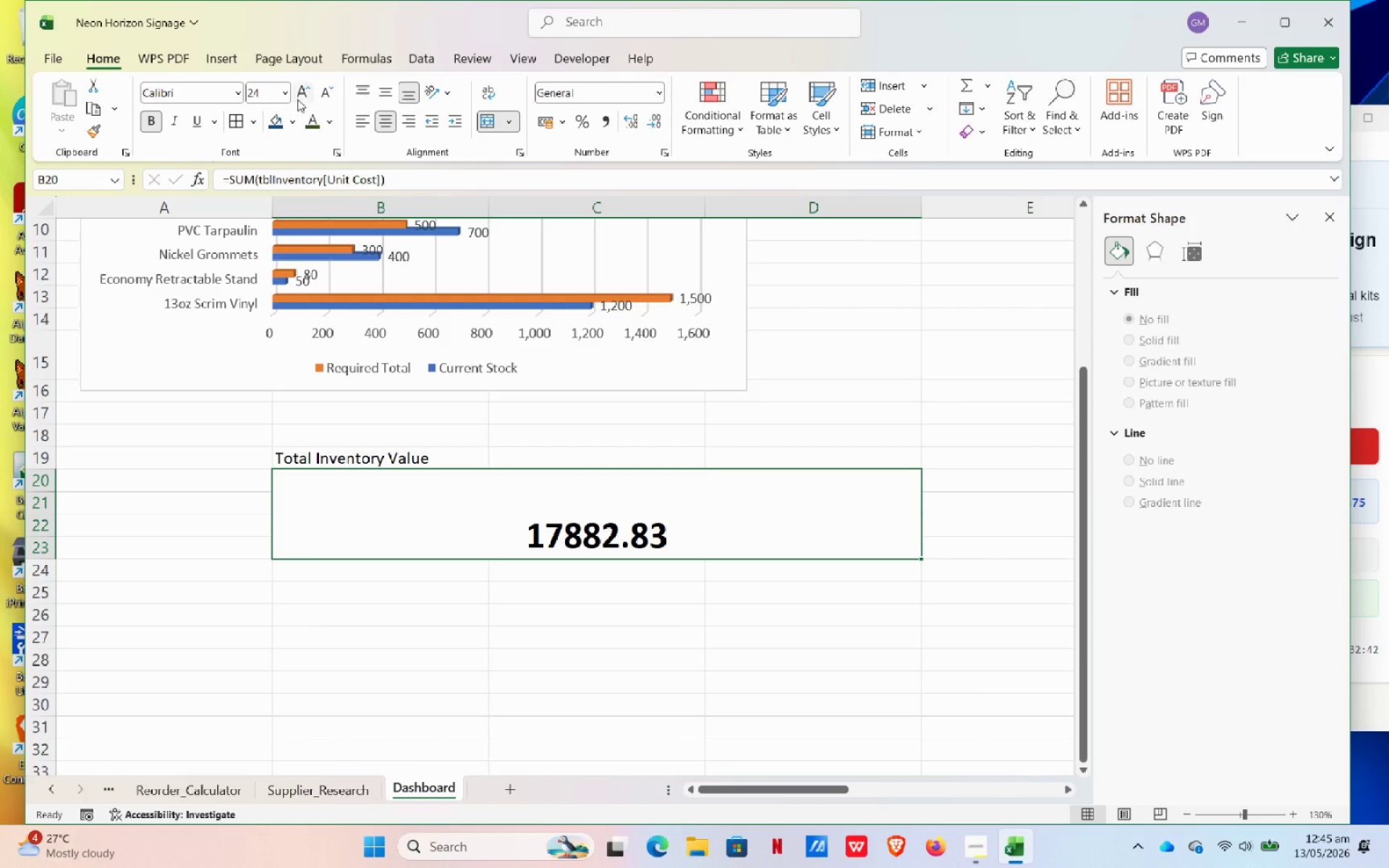 
left_click([302, 84])
 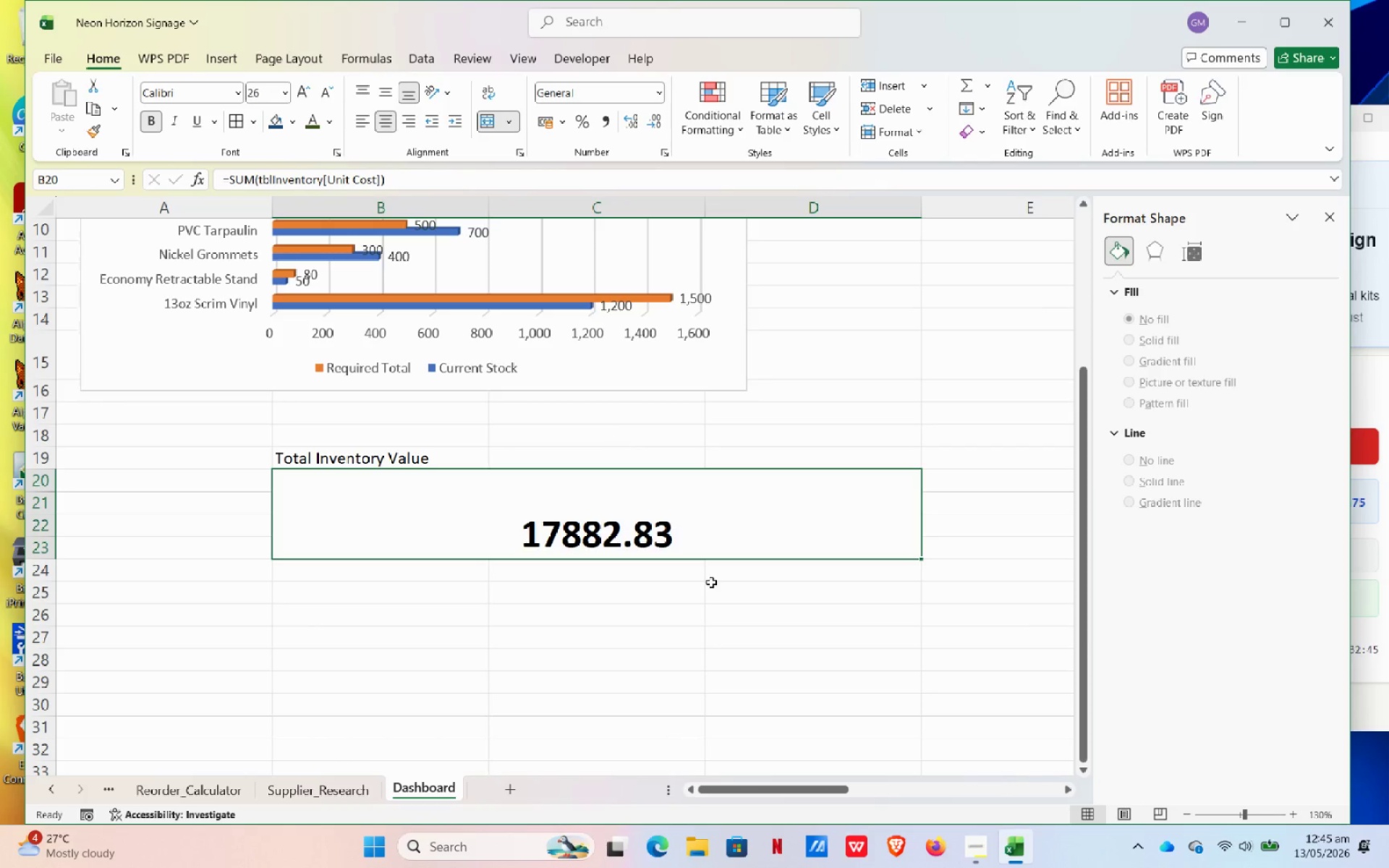 
left_click_drag(start_coordinate=[774, 789], to_coordinate=[867, 767])
 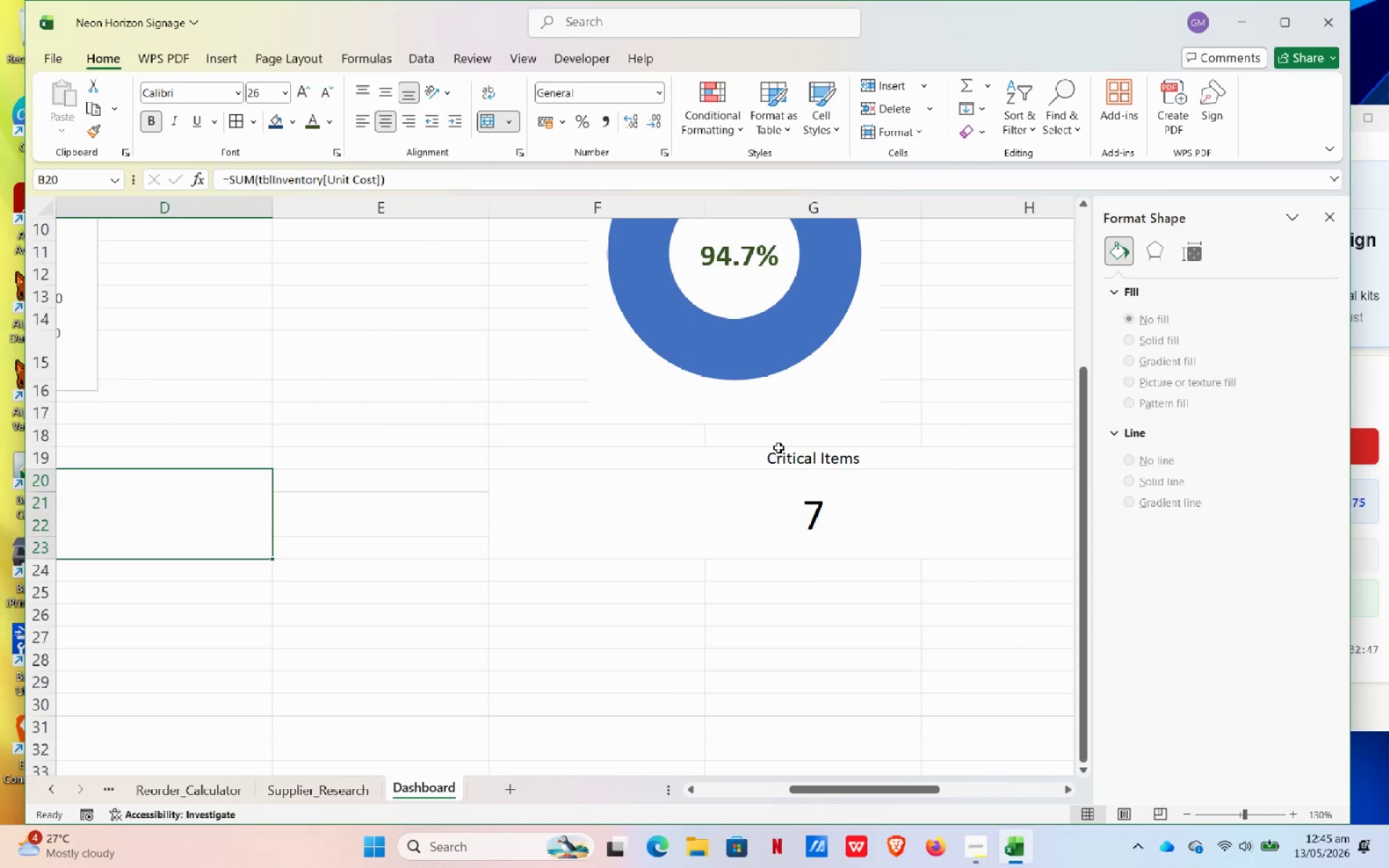 
left_click([778, 448])
 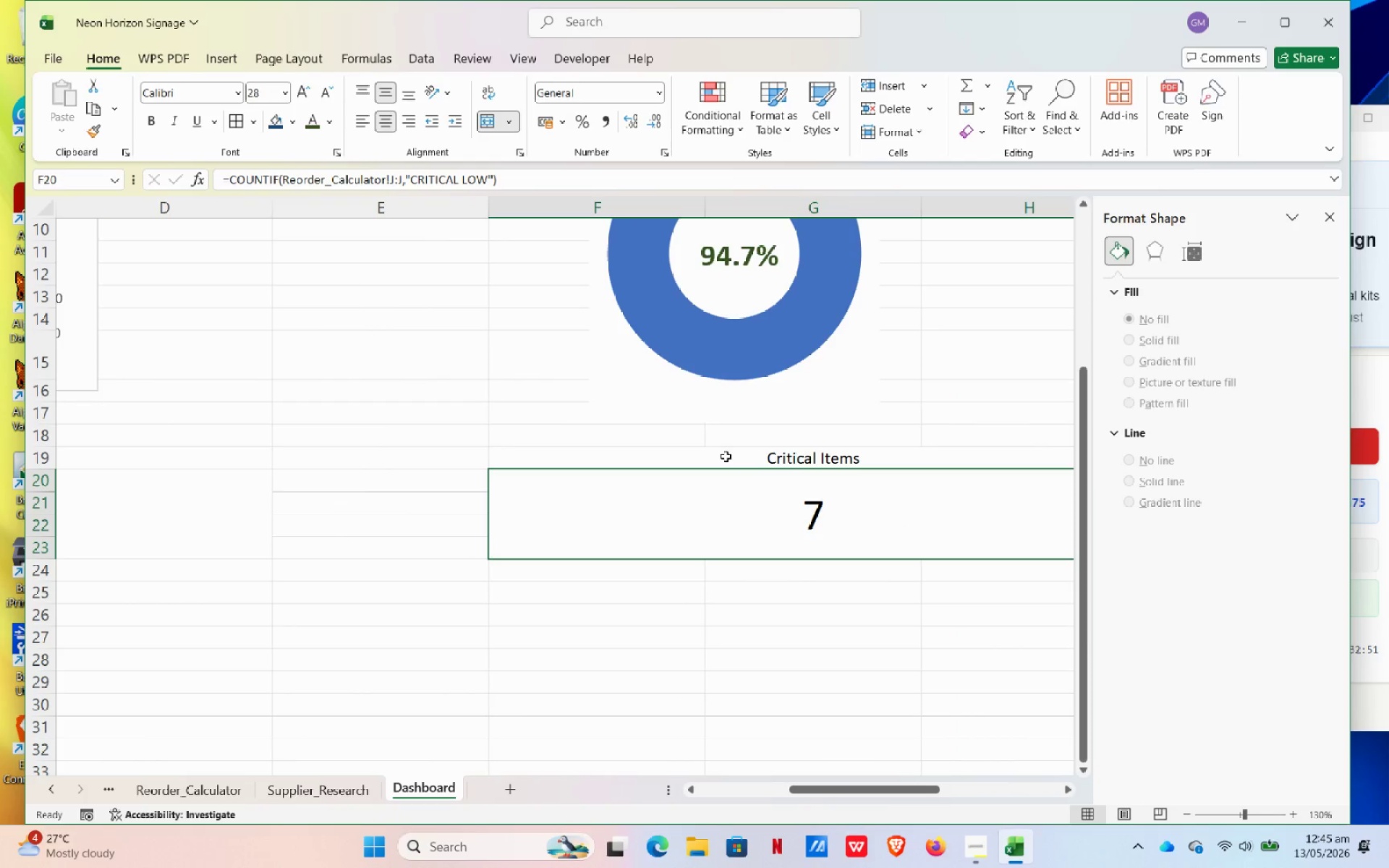 
left_click([153, 118])
 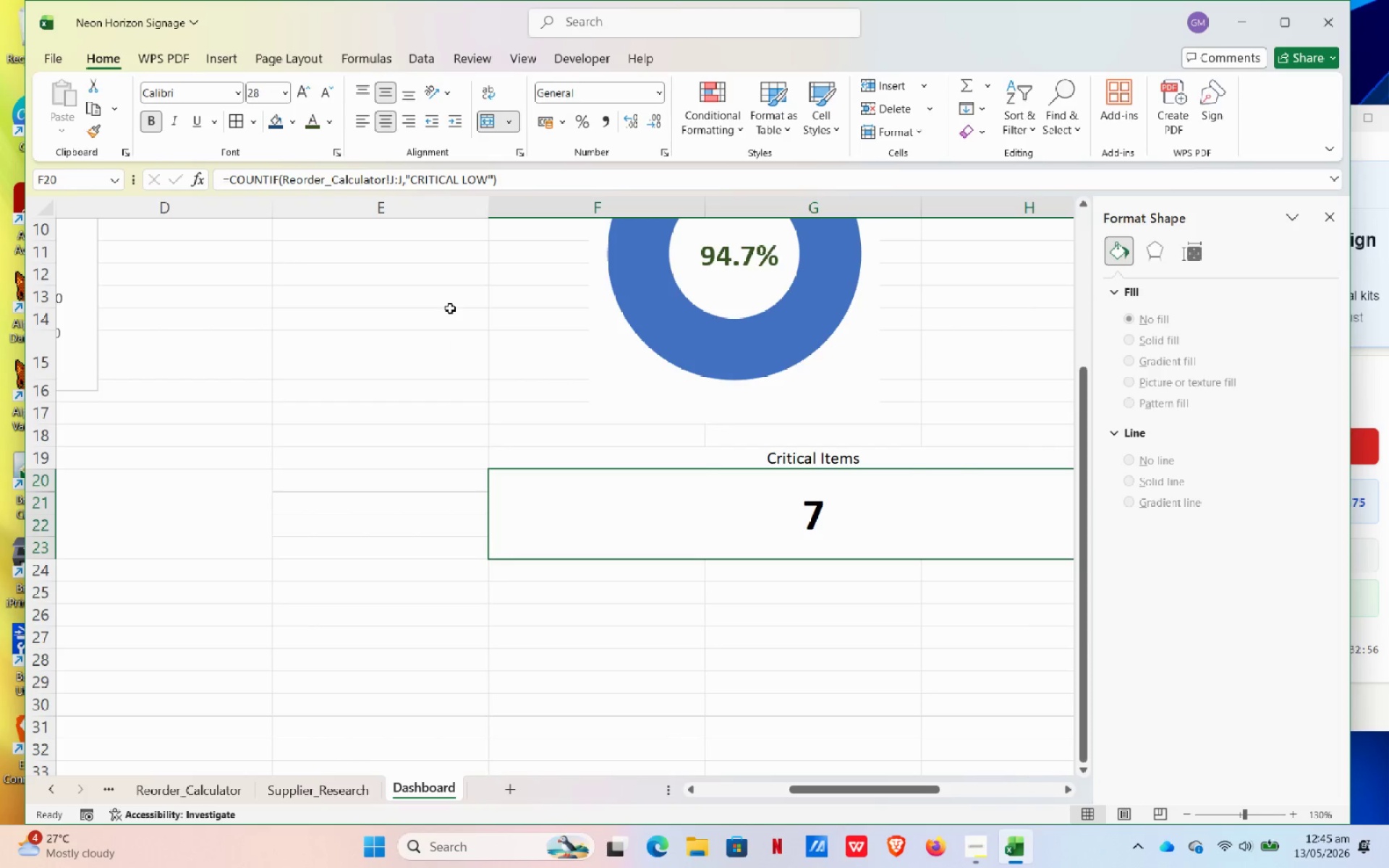 
wait(5.25)
 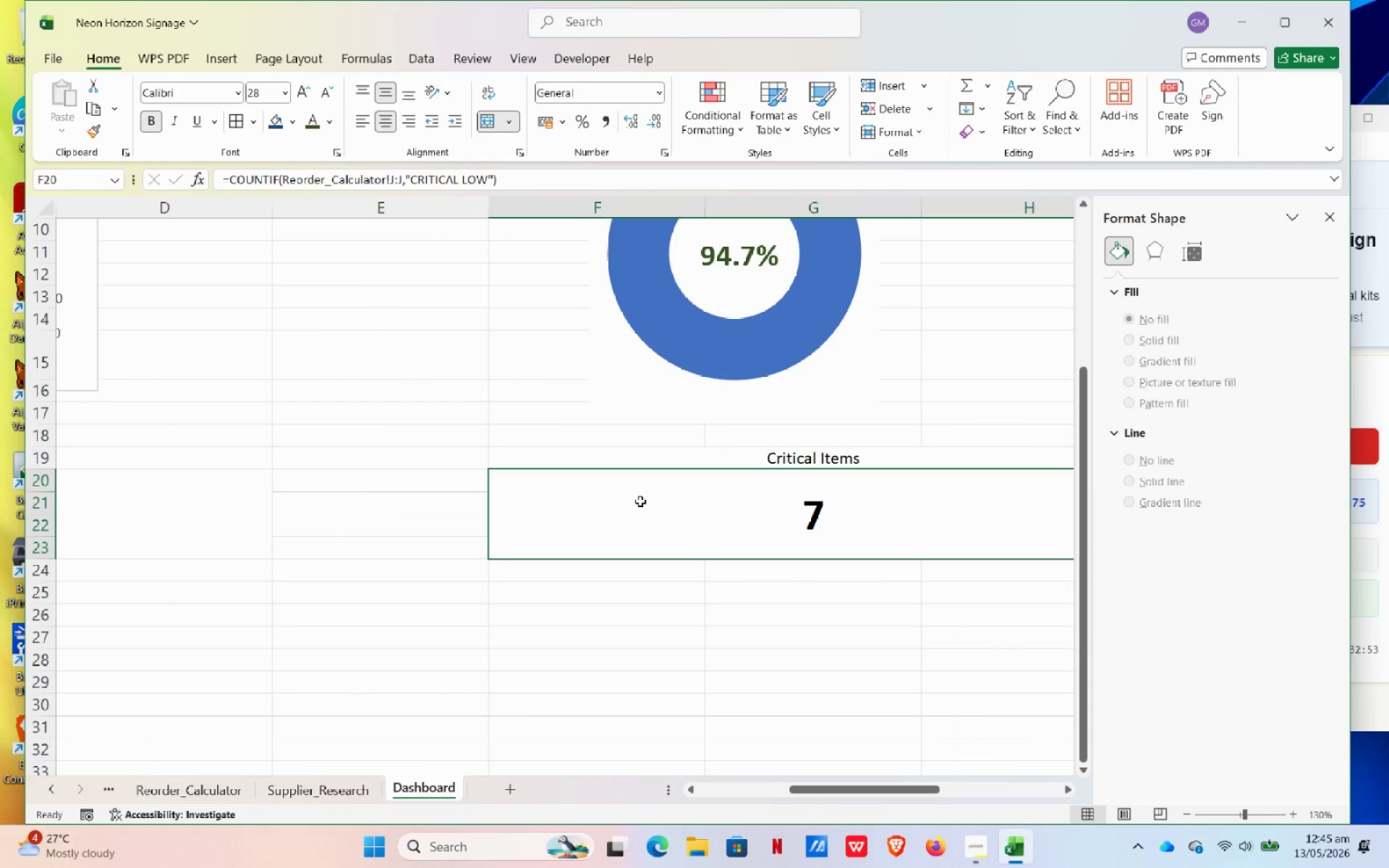 
left_click([273, 124])
 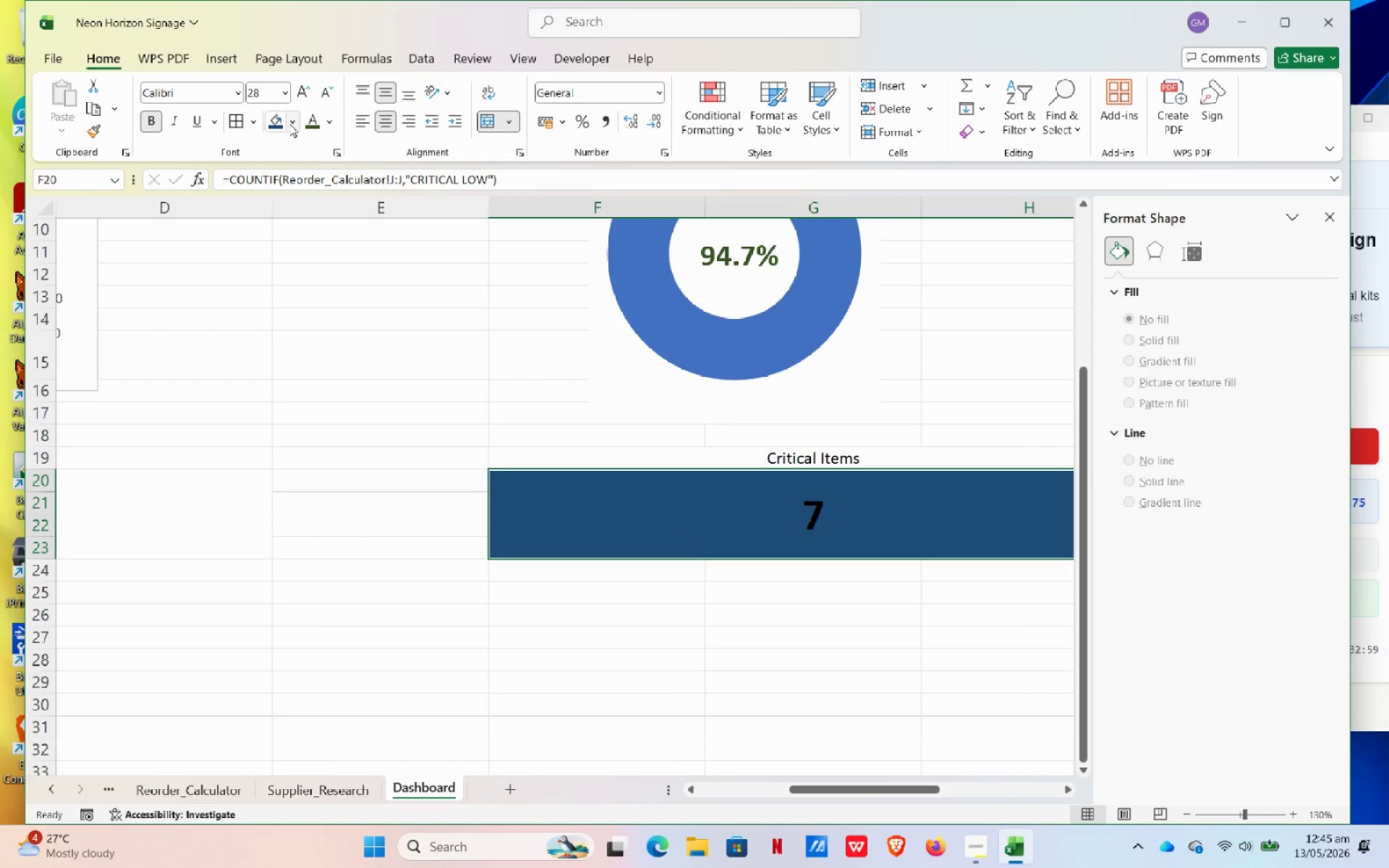 
left_click([292, 124])
 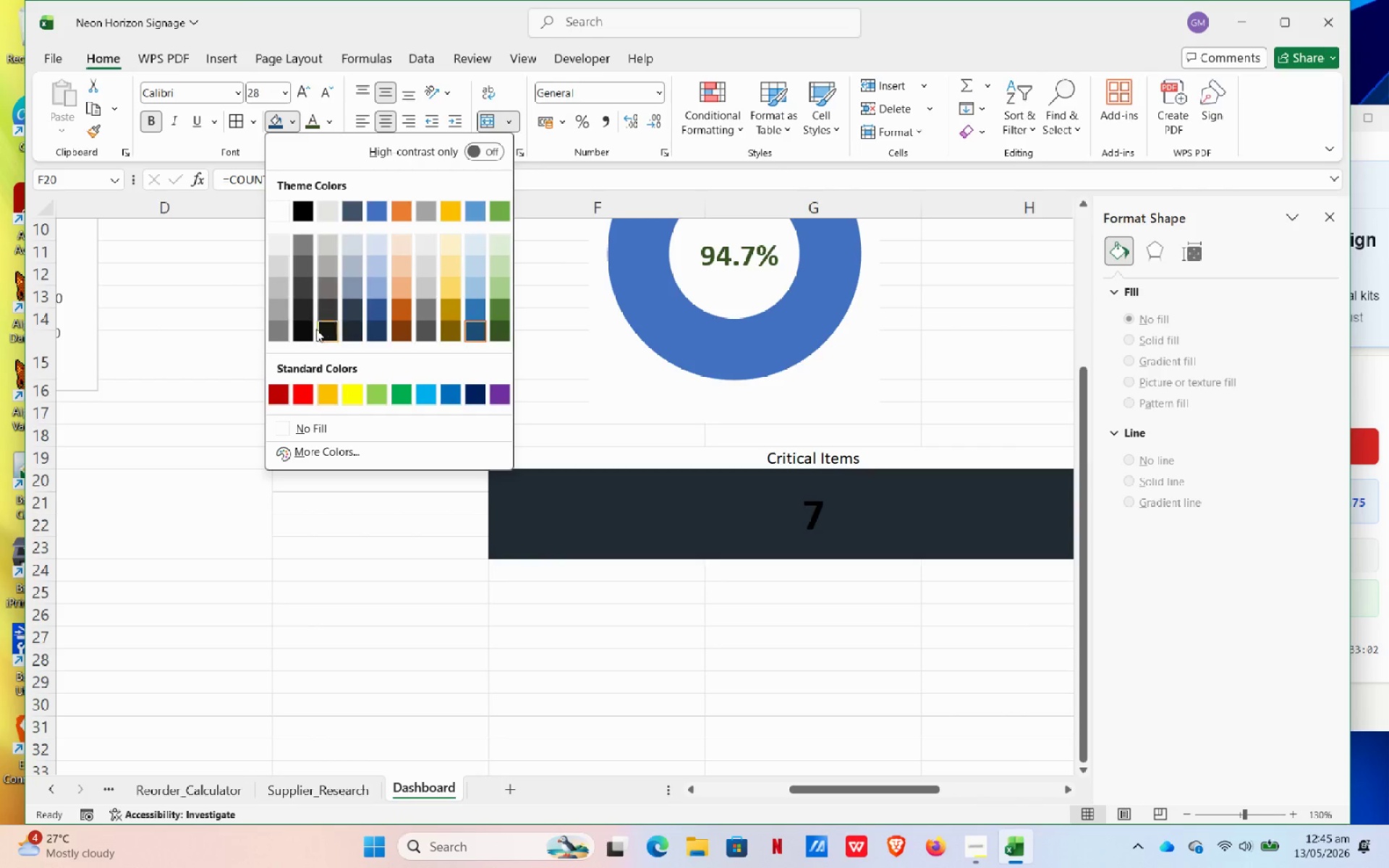 
left_click([322, 312])
 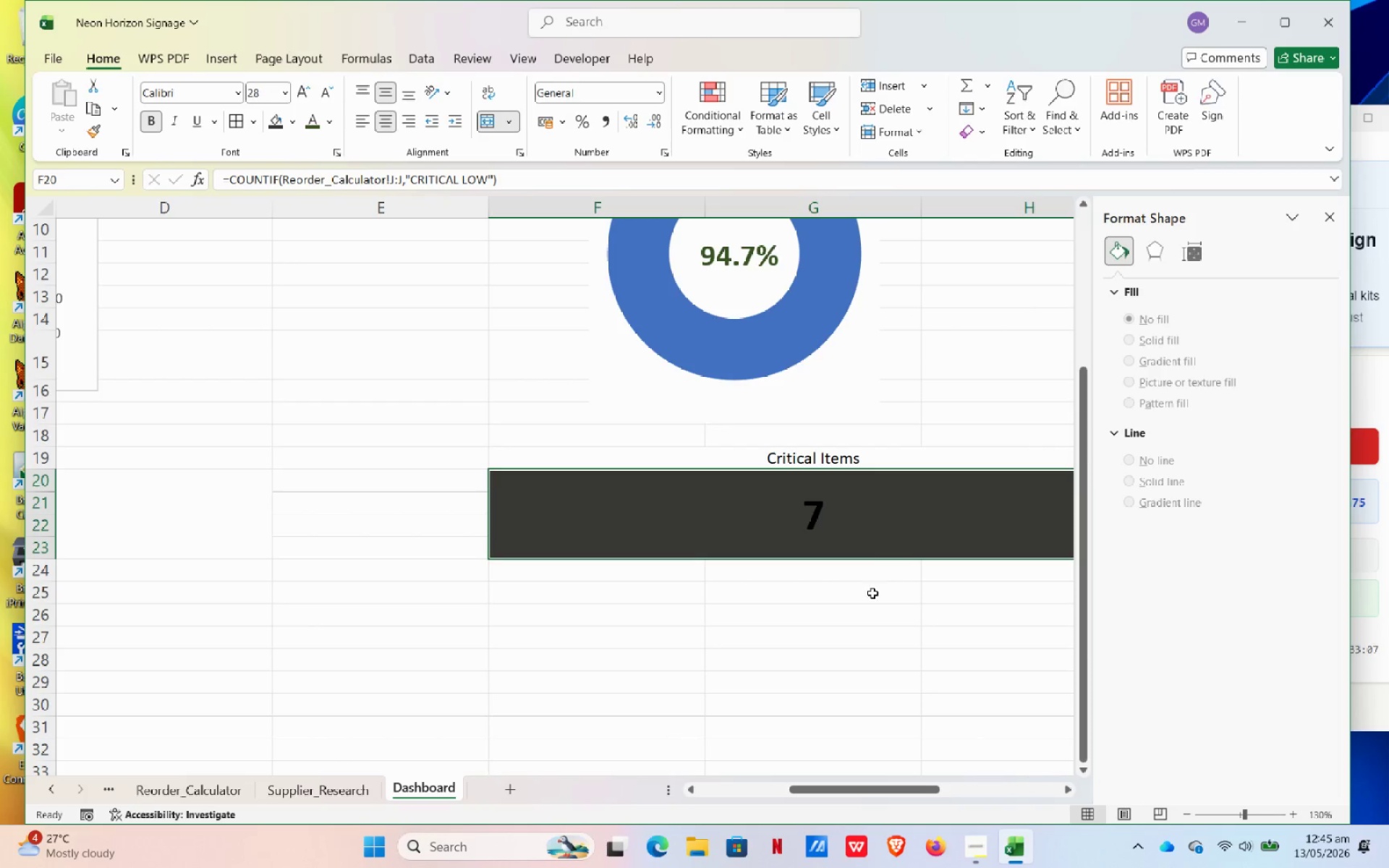 
wait(5.8)
 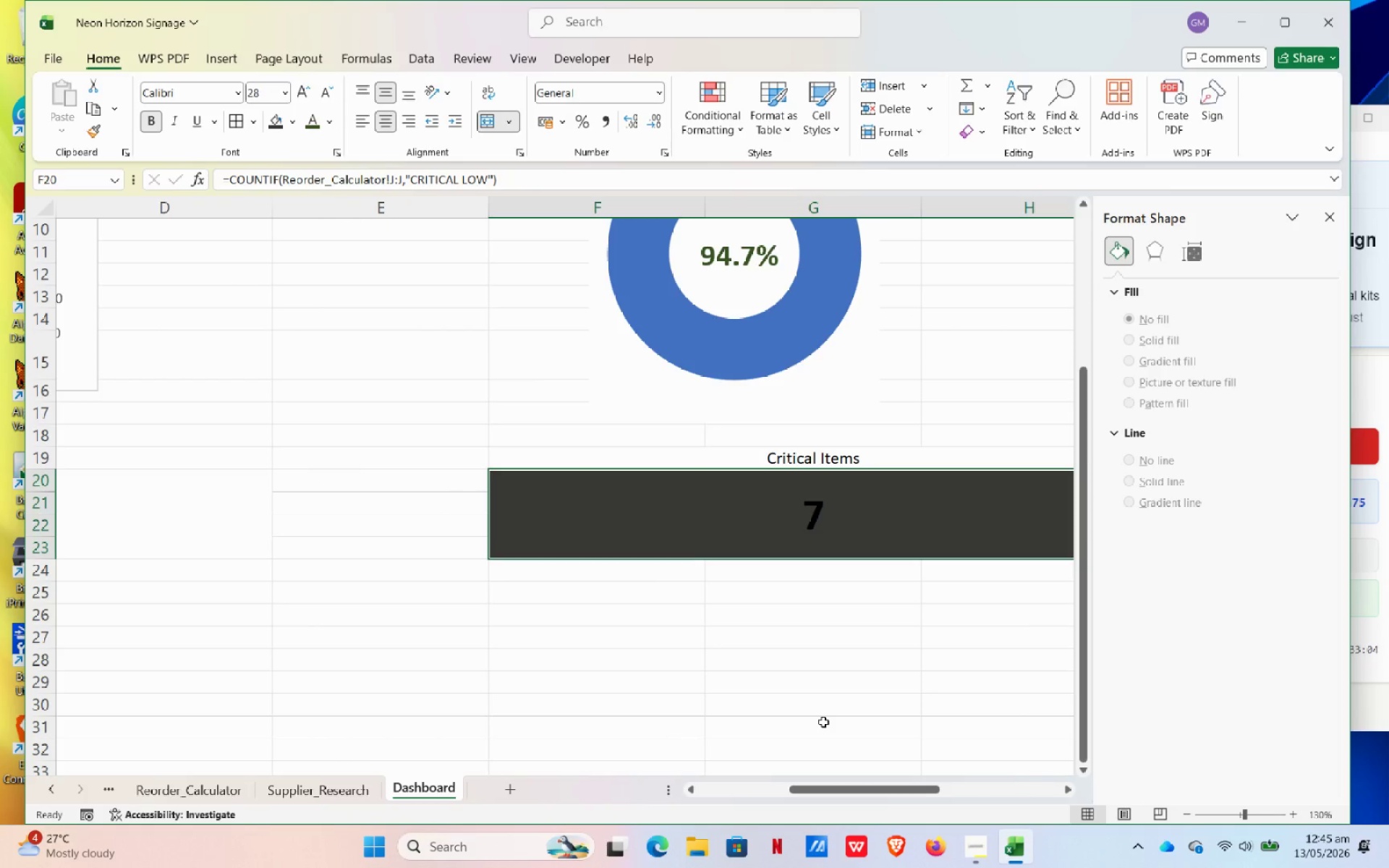 
left_click([330, 125])
 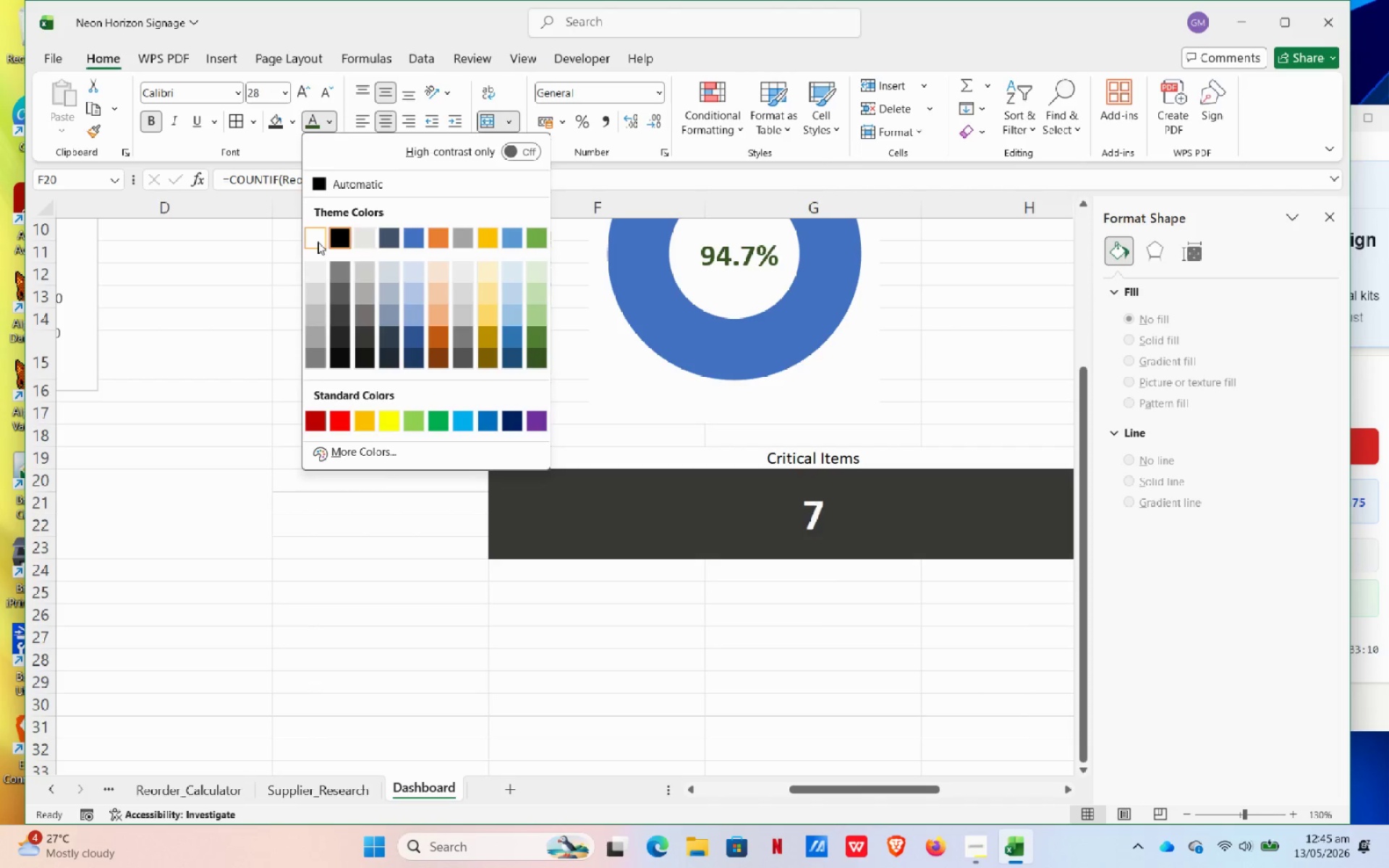 
left_click([318, 242])
 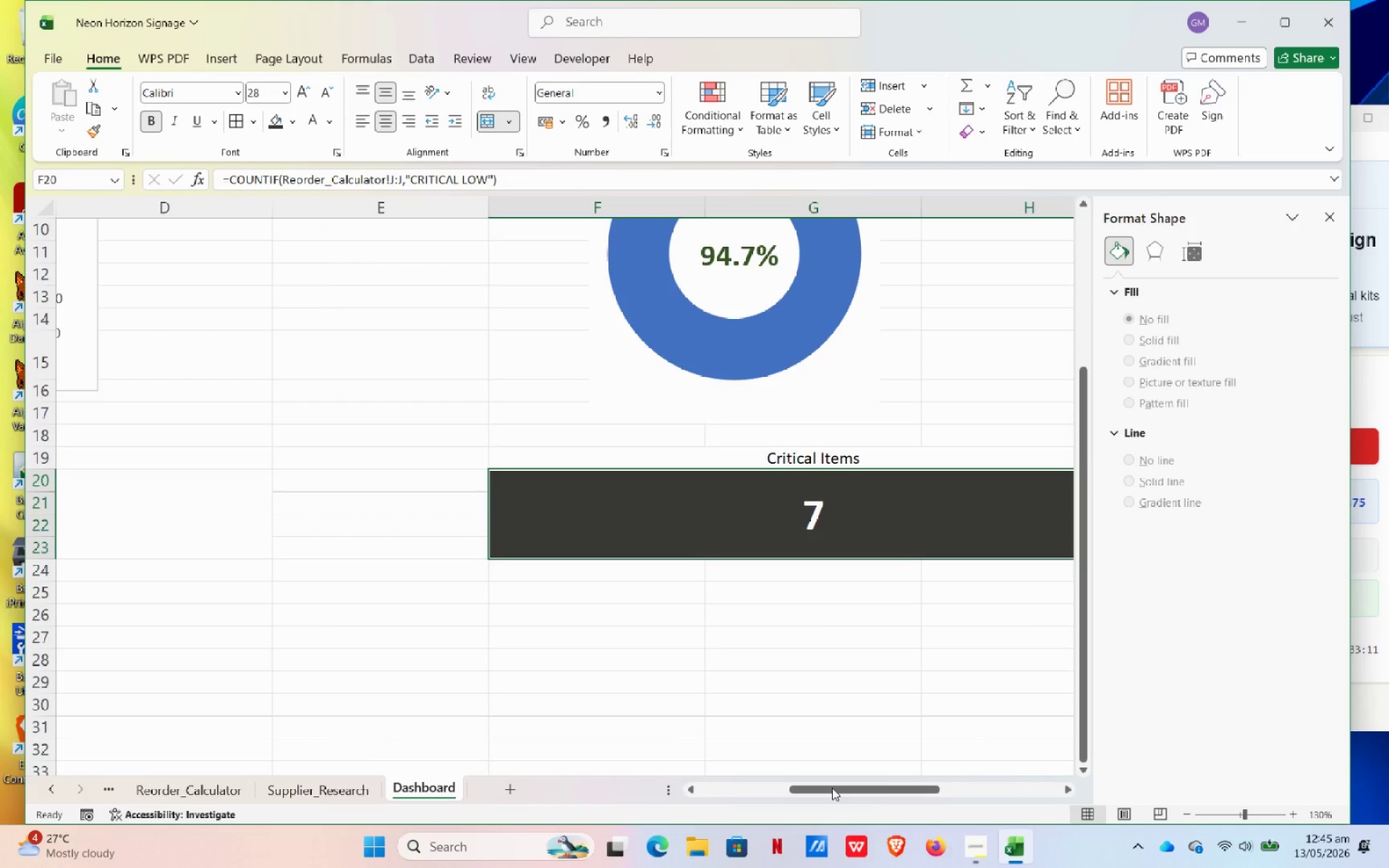 
left_click_drag(start_coordinate=[830, 795], to_coordinate=[737, 775])
 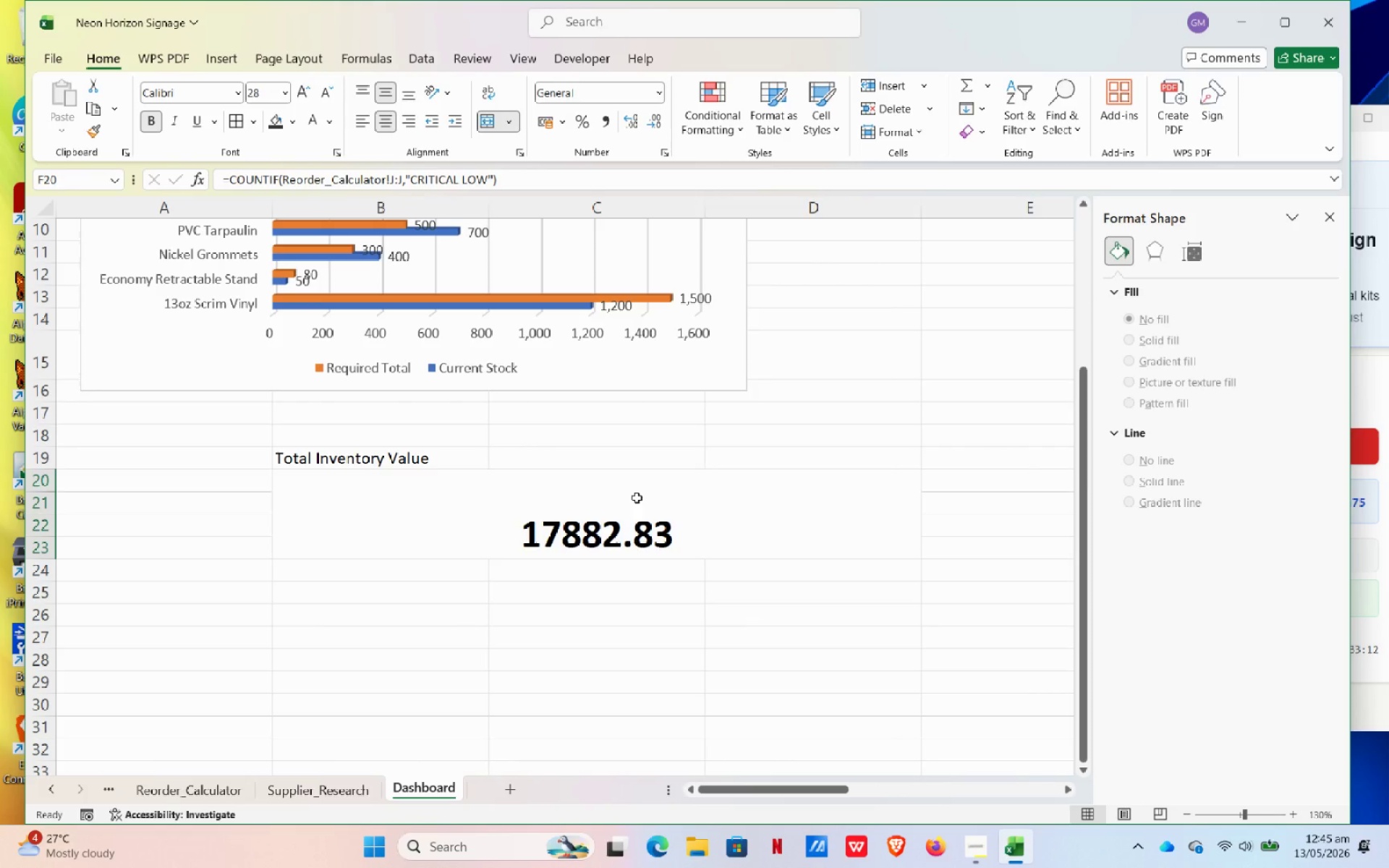 
left_click([636, 495])
 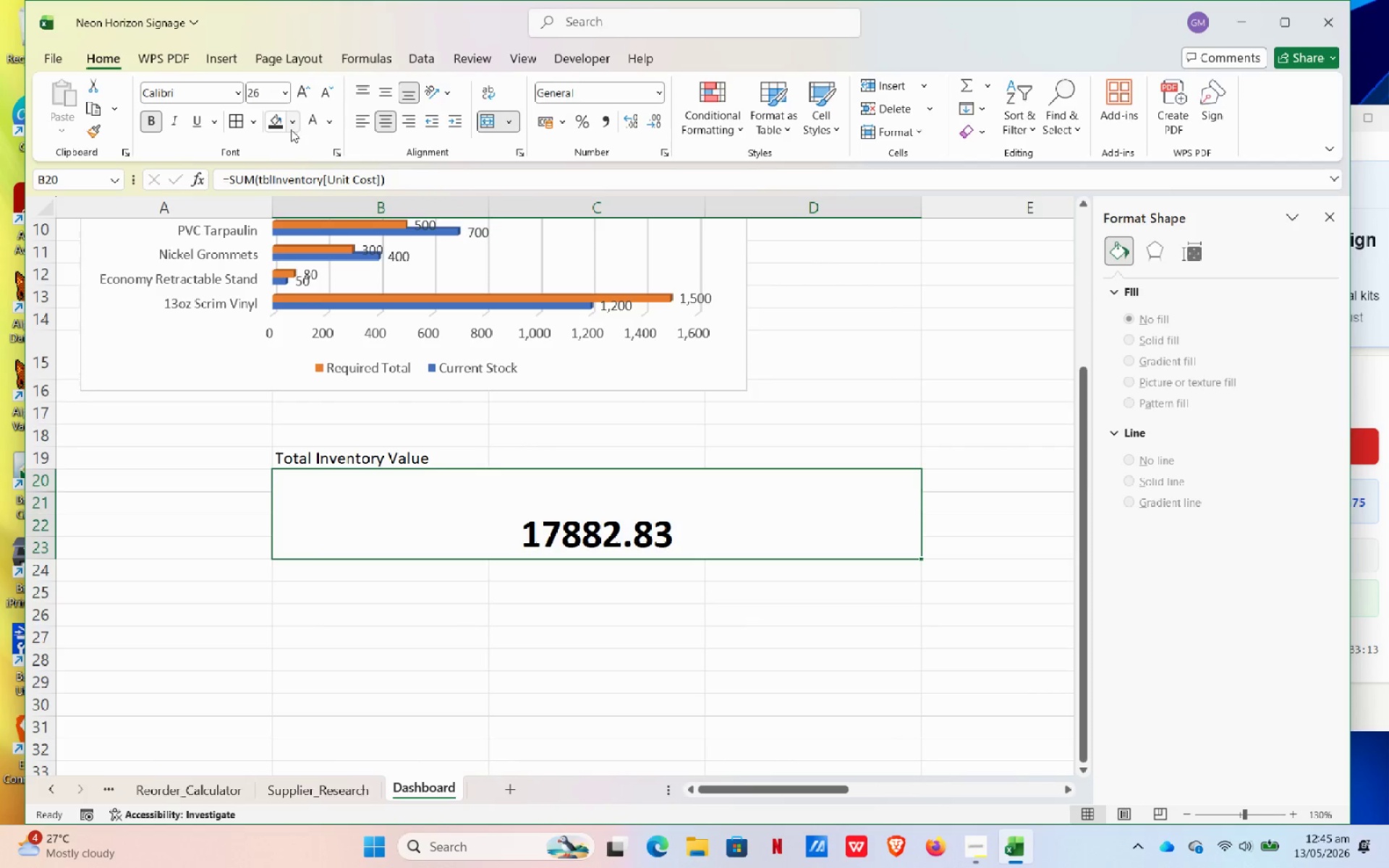 
left_click([276, 121])
 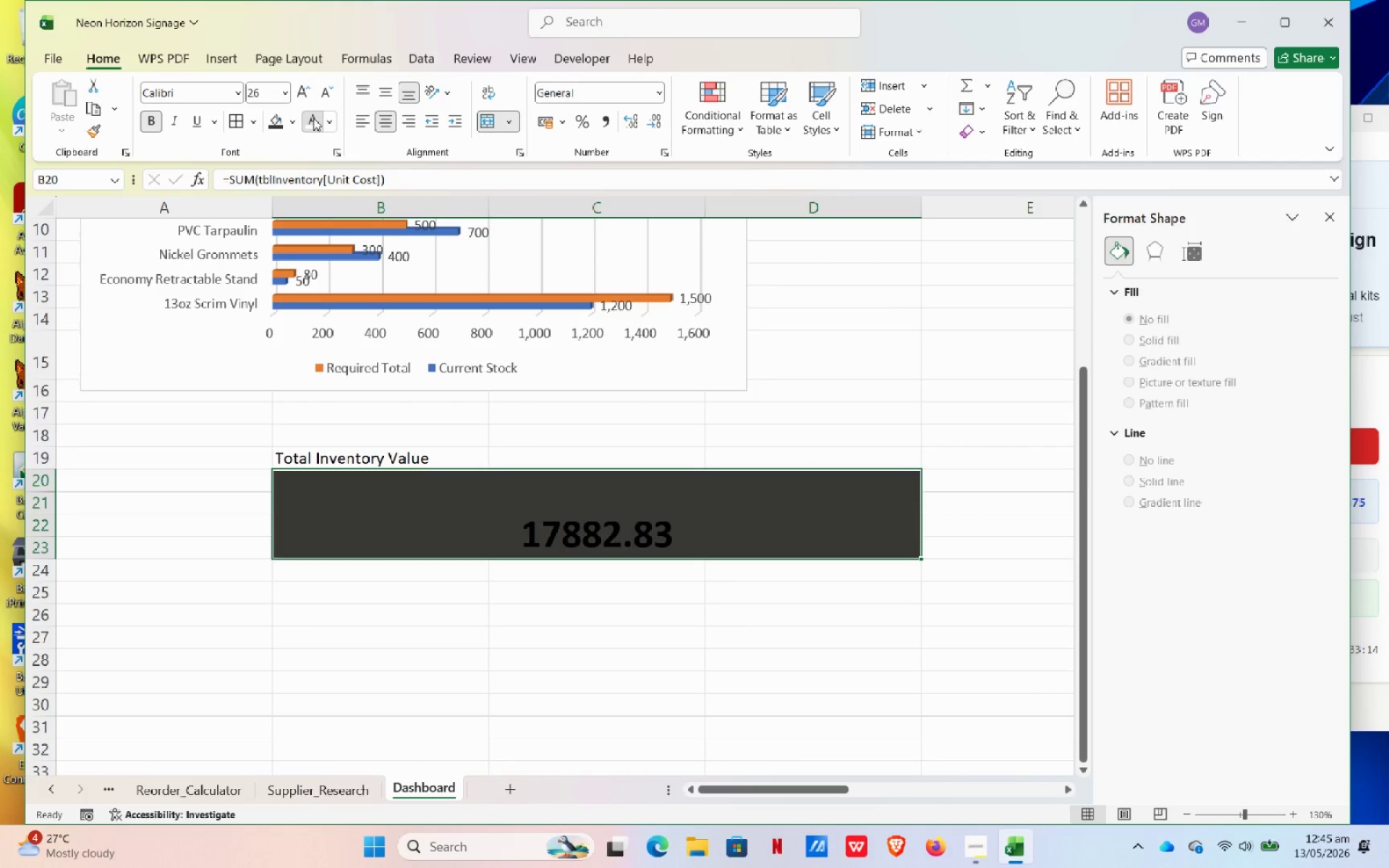 
left_click([313, 118])
 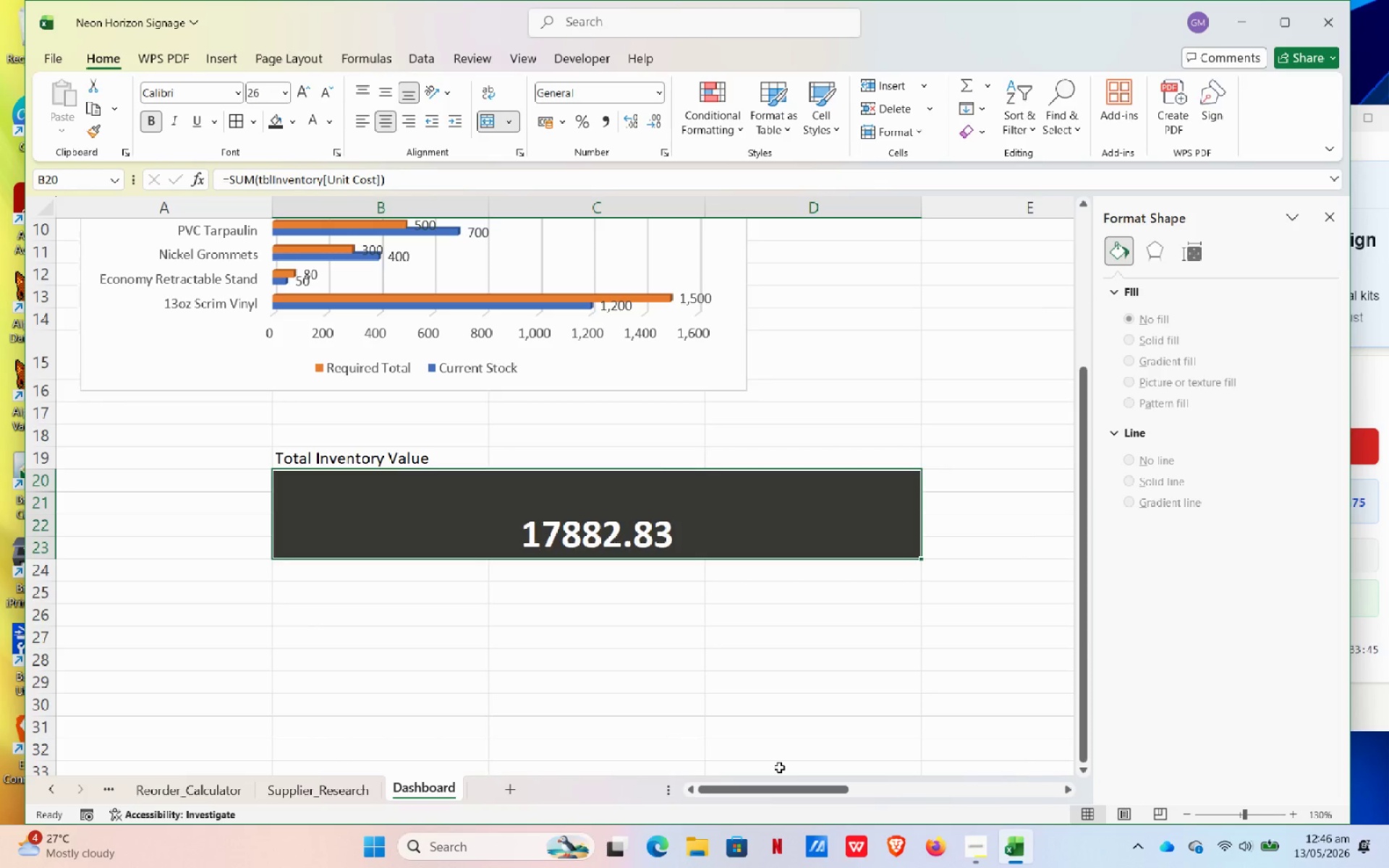 
wait(35.72)
 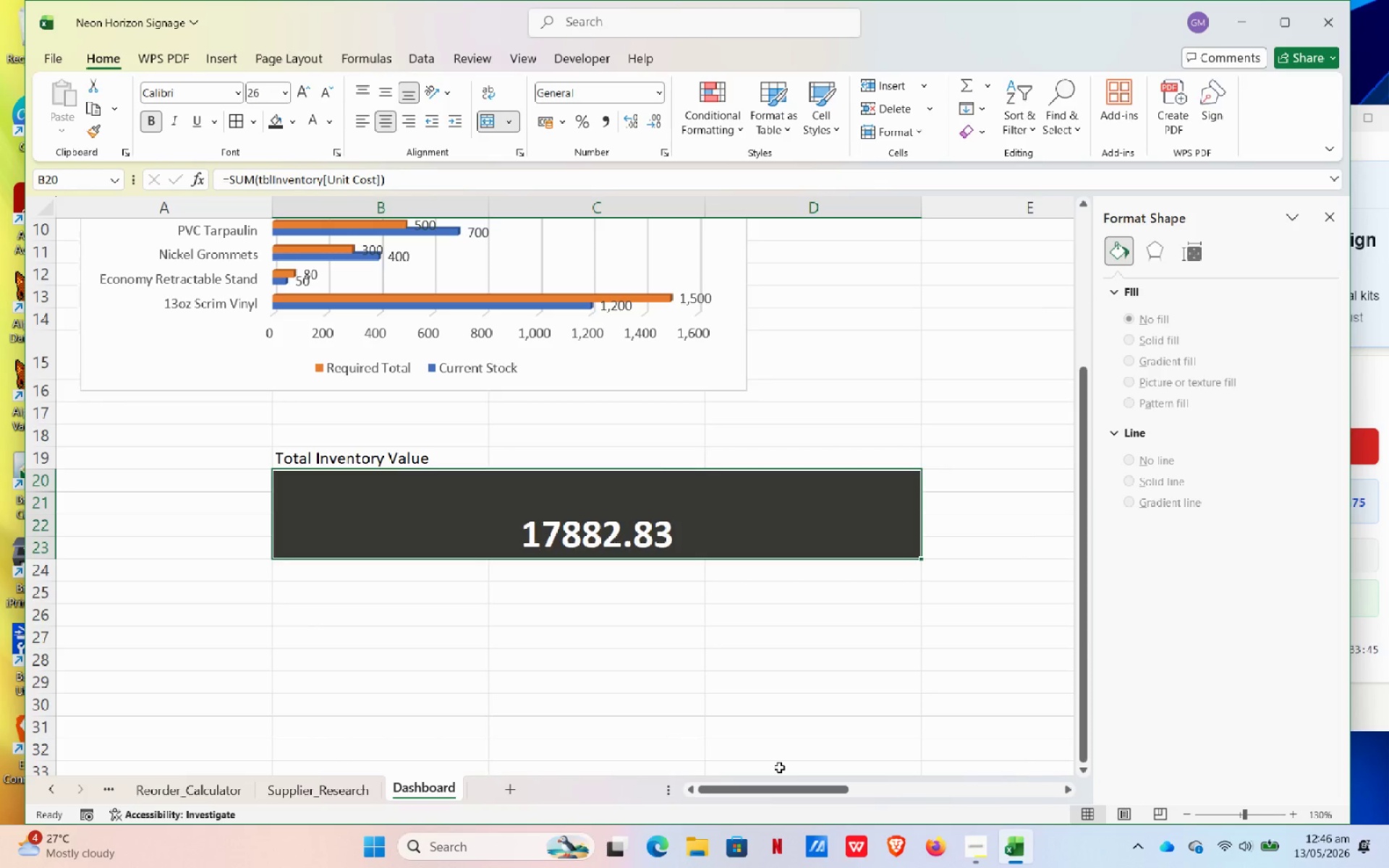 
left_click_drag(start_coordinate=[804, 788], to_coordinate=[972, 730])
 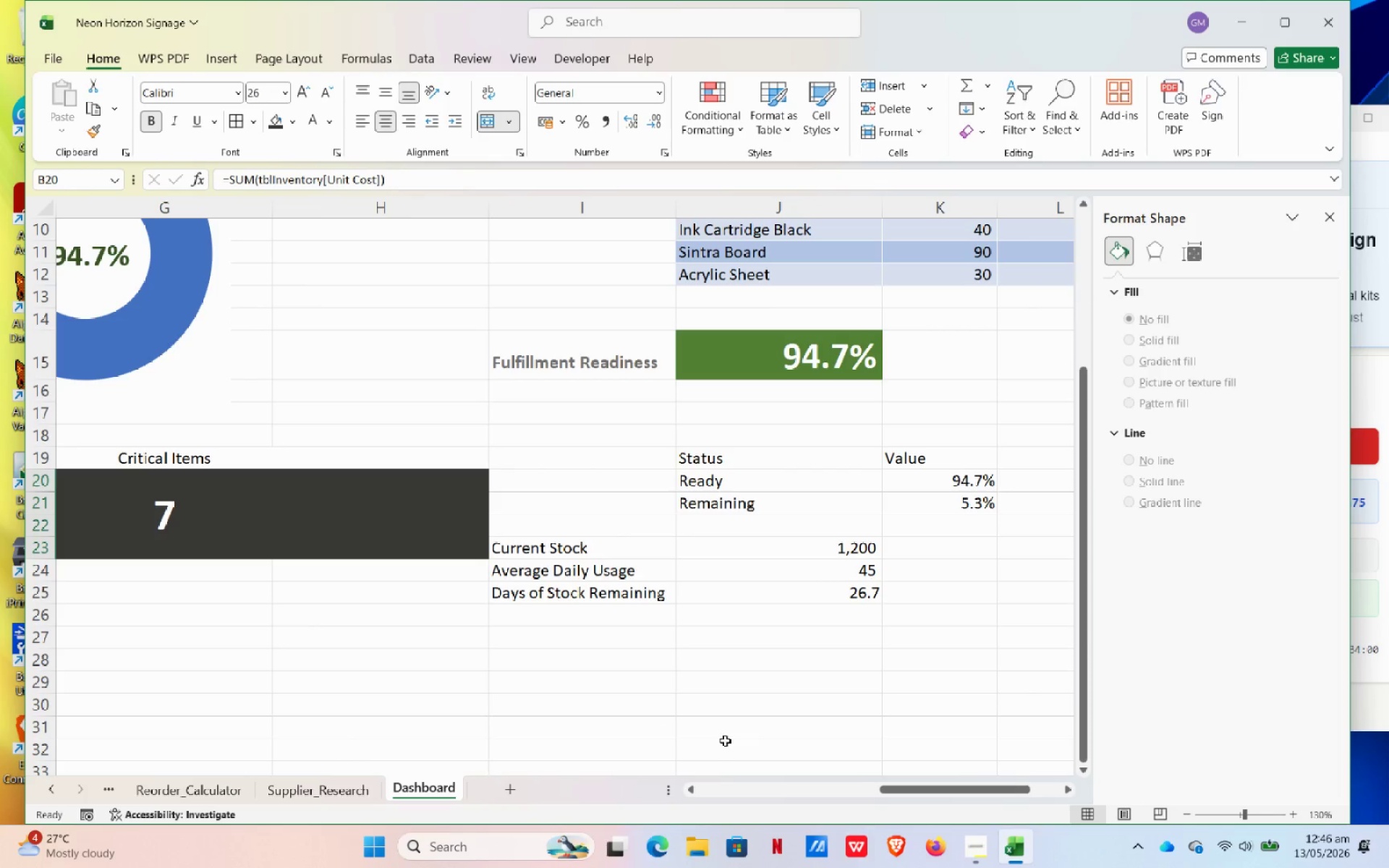 
left_click_drag(start_coordinate=[892, 792], to_coordinate=[762, 762])
 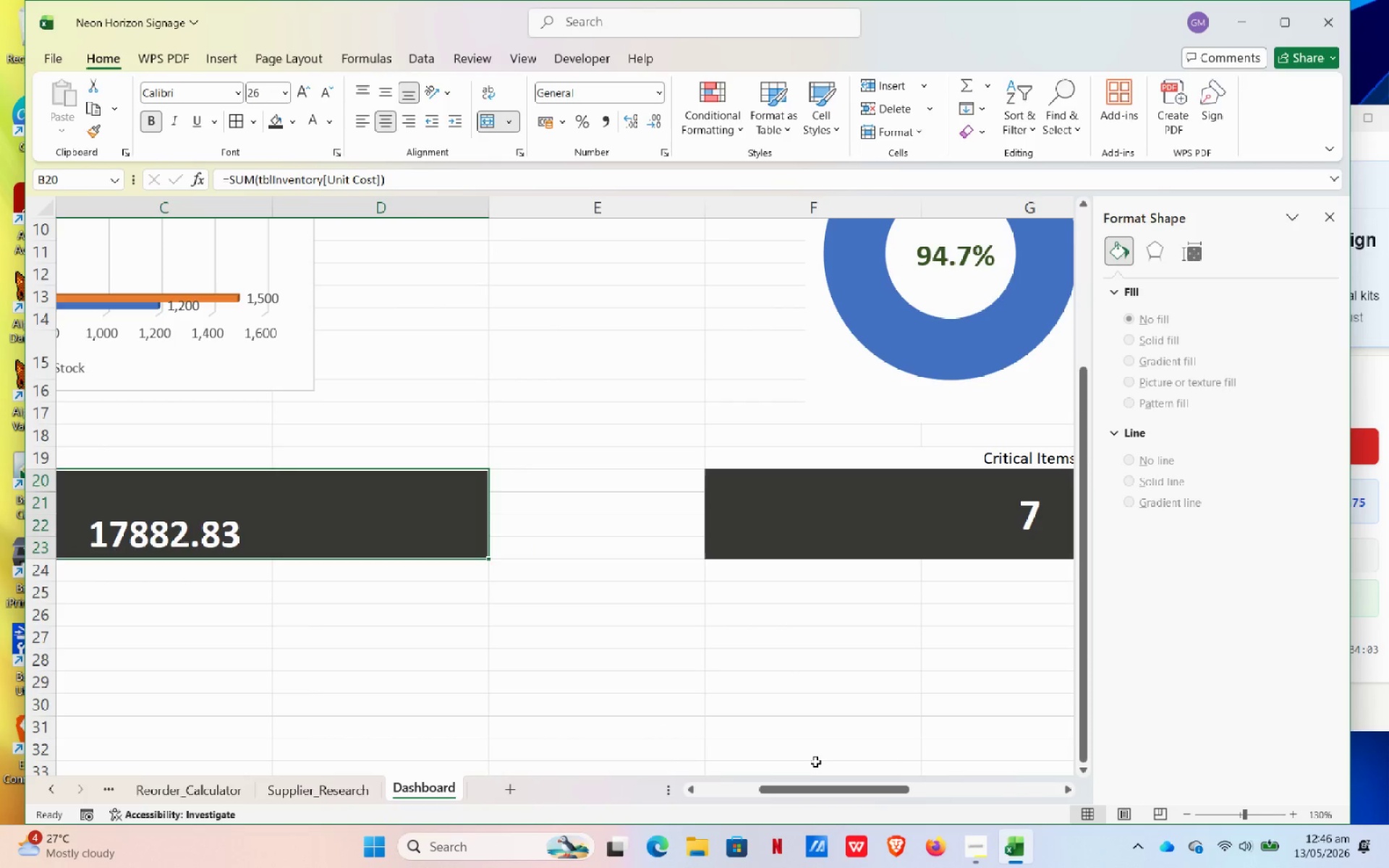 
scroll: coordinate [815, 760], scroll_direction: down, amount: 2.0
 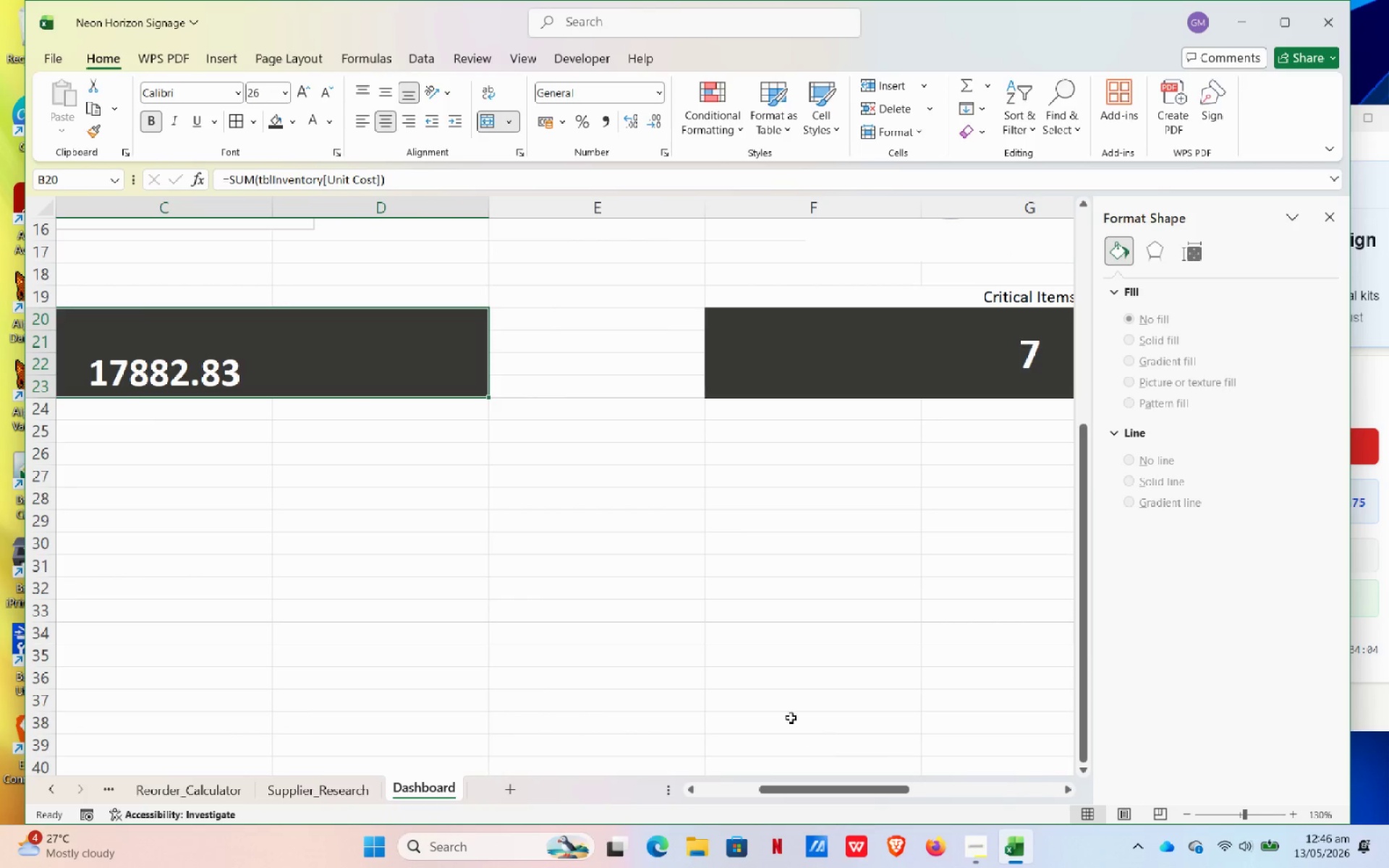 
hold_key(key=ControlLeft, duration=1.78)
scroll: coordinate [769, 673], scroll_direction: down, amount: 6.0
 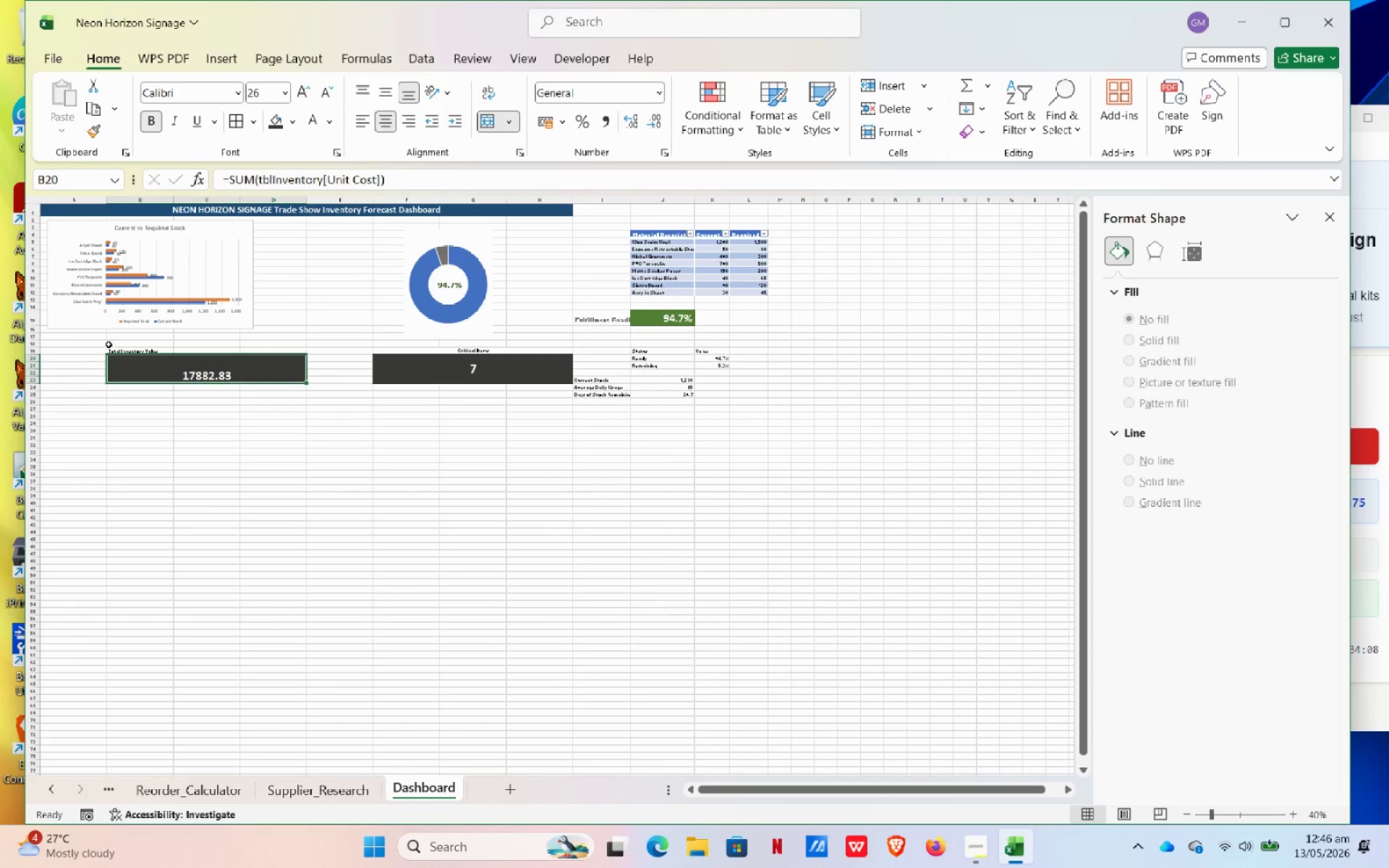 
left_click_drag(start_coordinate=[119, 349], to_coordinate=[122, 367])
 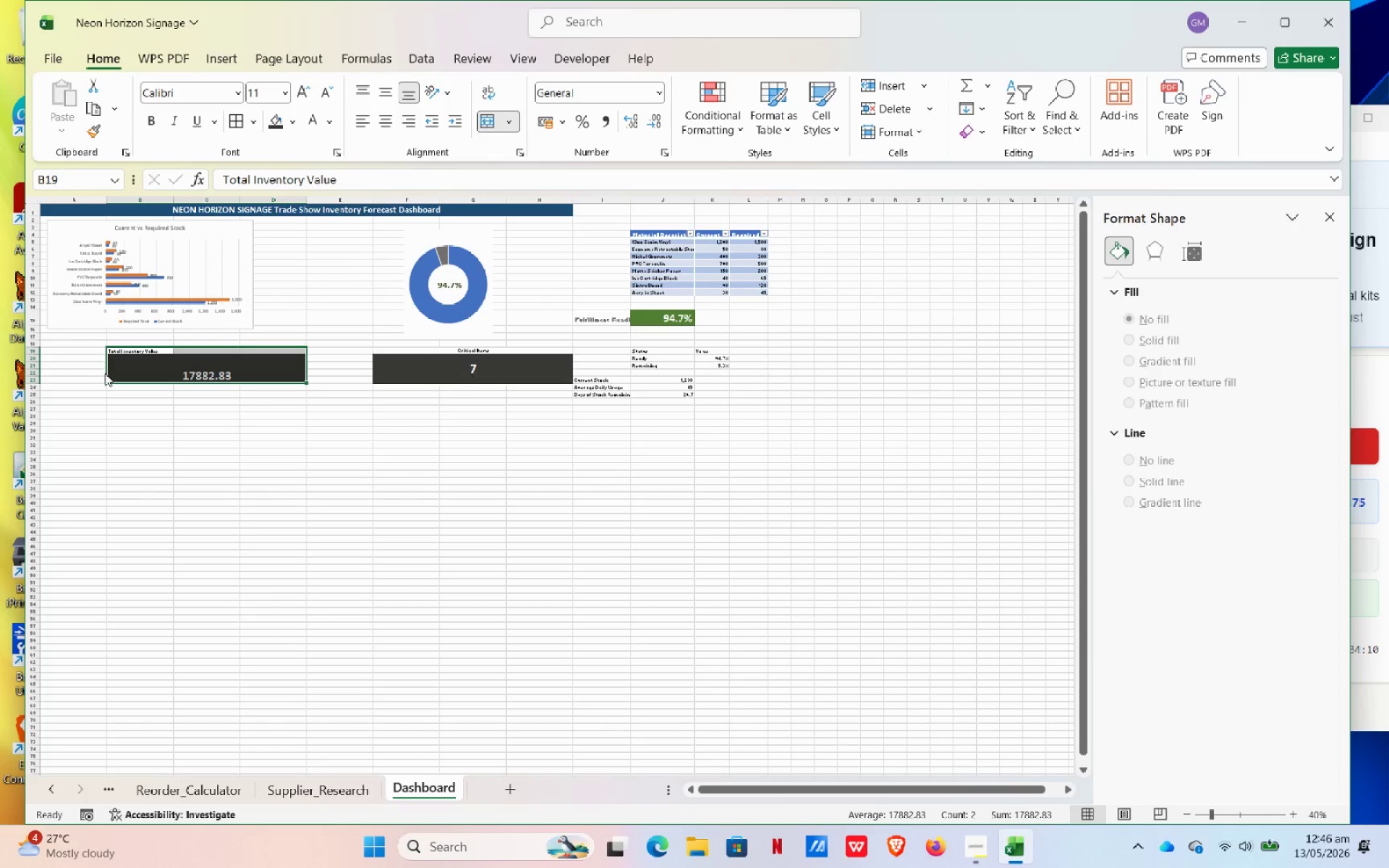 
left_click_drag(start_coordinate=[105, 373], to_coordinate=[127, 426])
 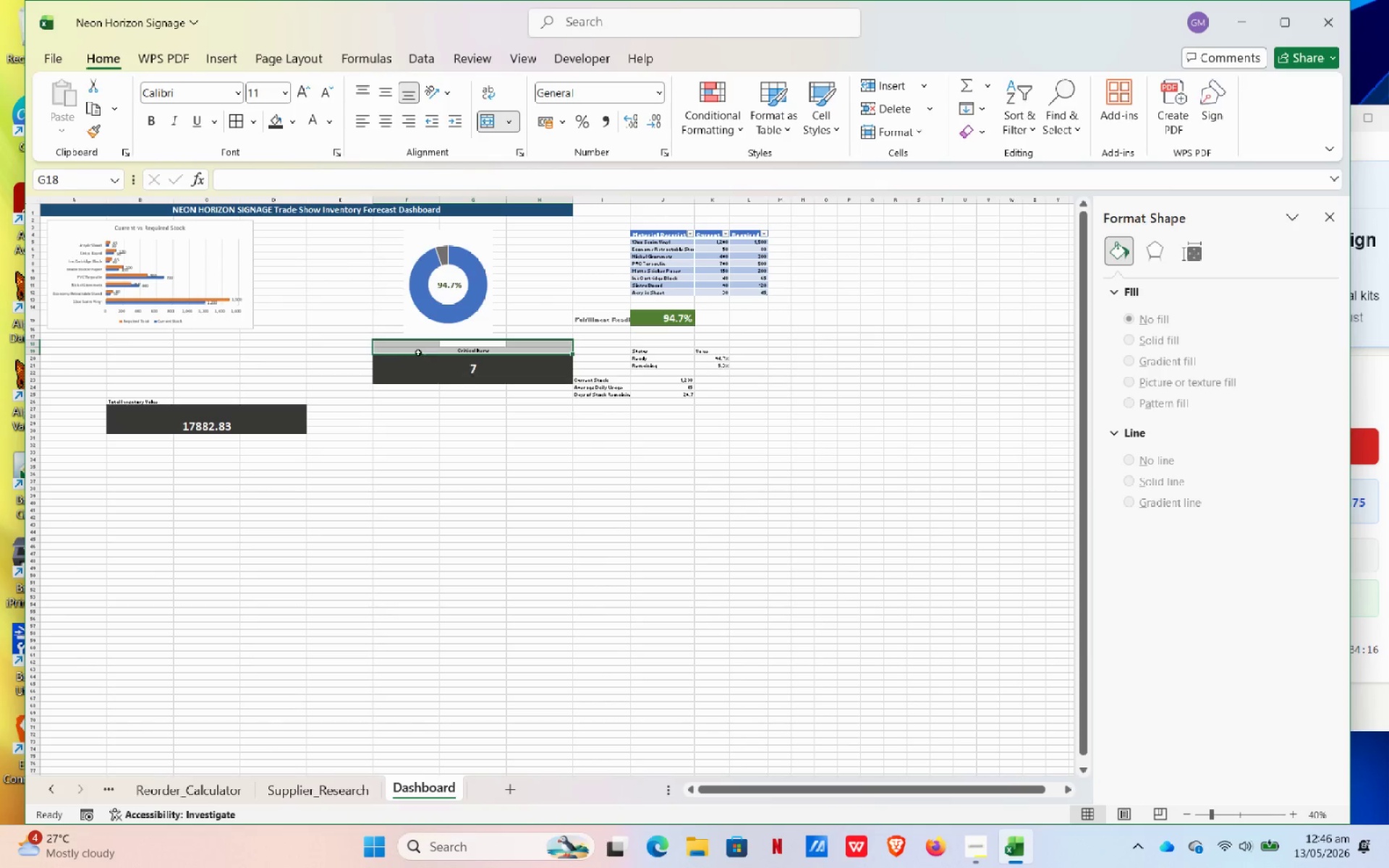 
left_click_drag(start_coordinate=[409, 352], to_coordinate=[409, 378])
 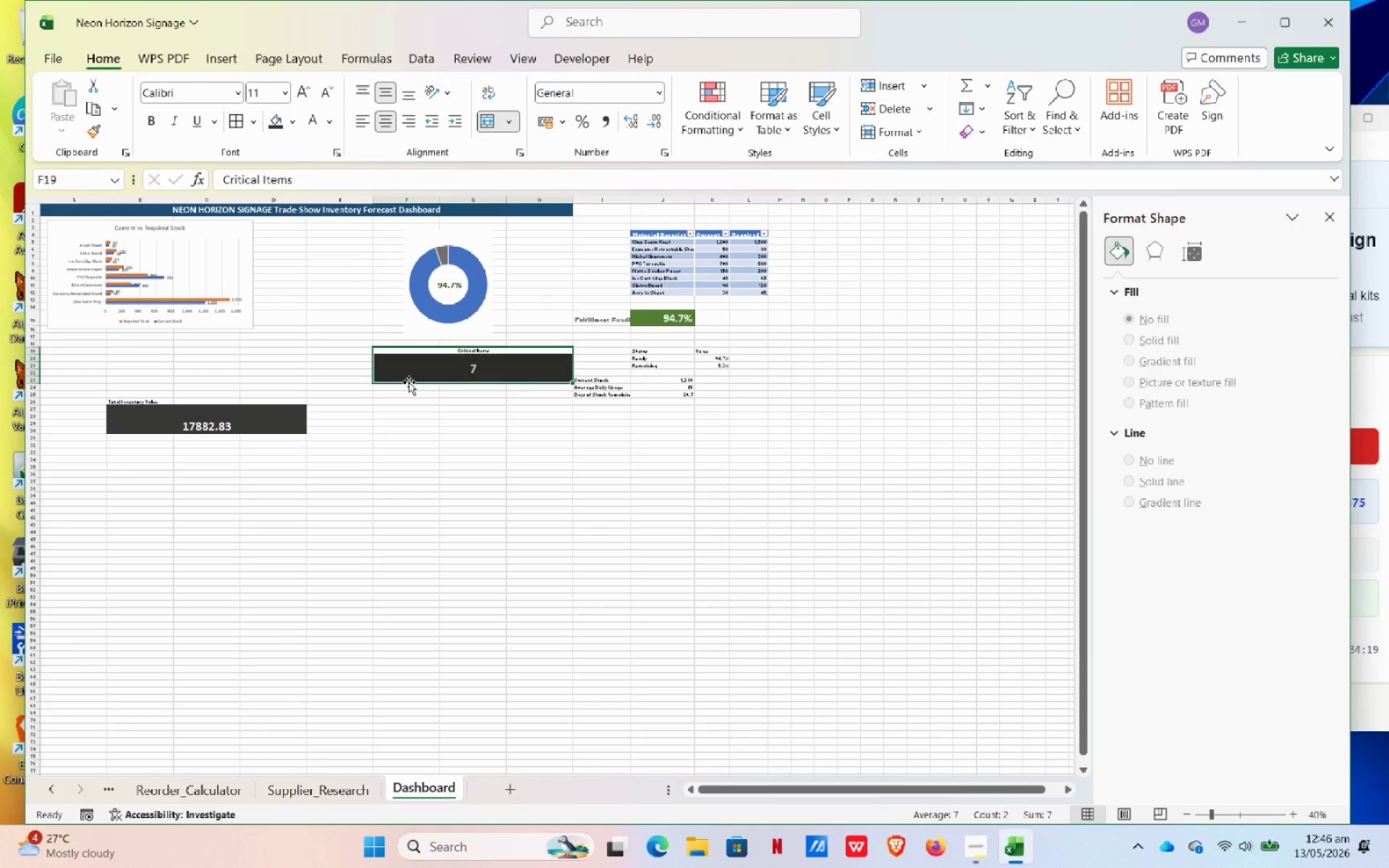 
left_click_drag(start_coordinate=[409, 382], to_coordinate=[400, 434])
 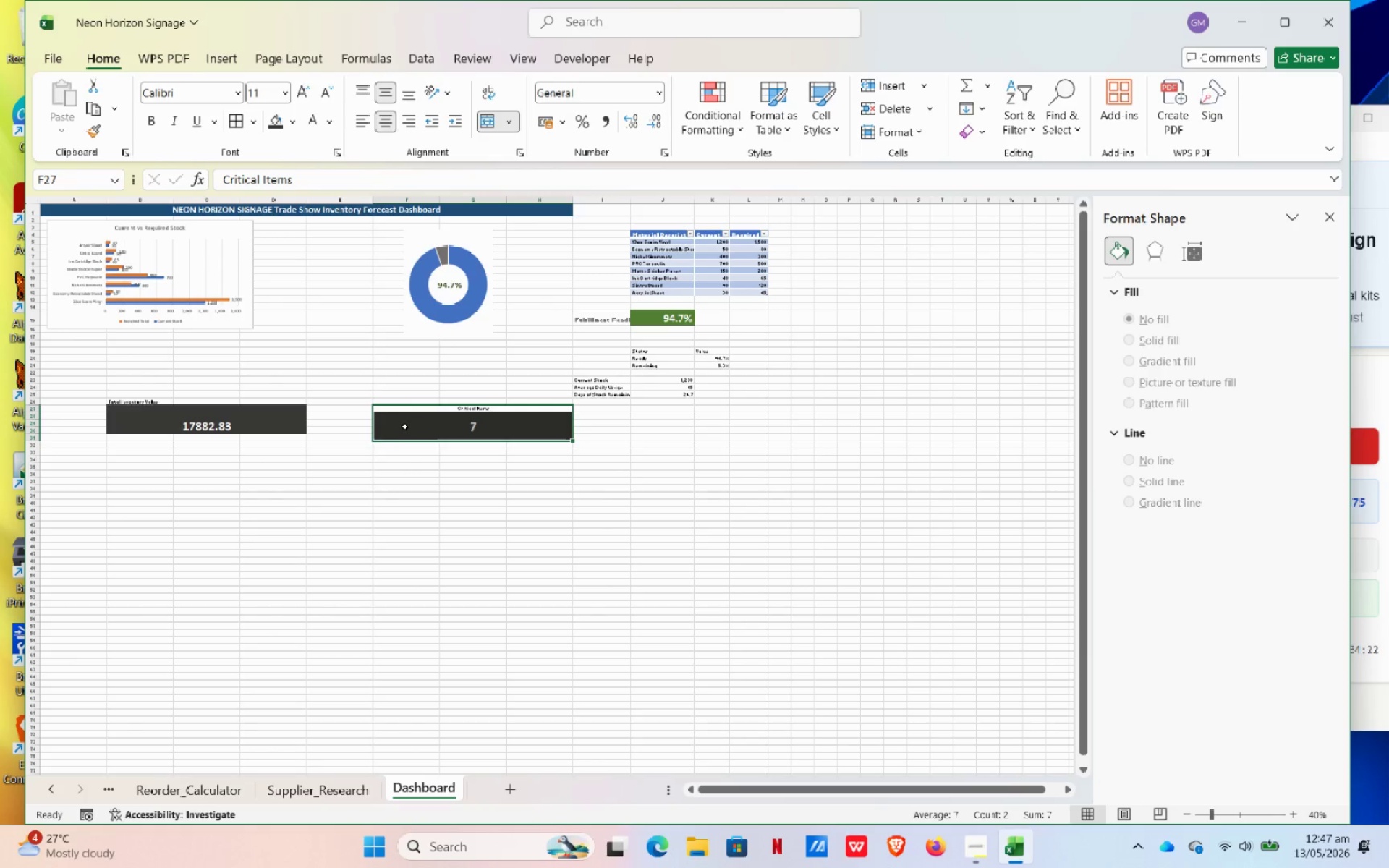 
hold_key(key=ControlLeft, duration=0.44)
scroll: coordinate [424, 444], scroll_direction: up, amount: 2.0
 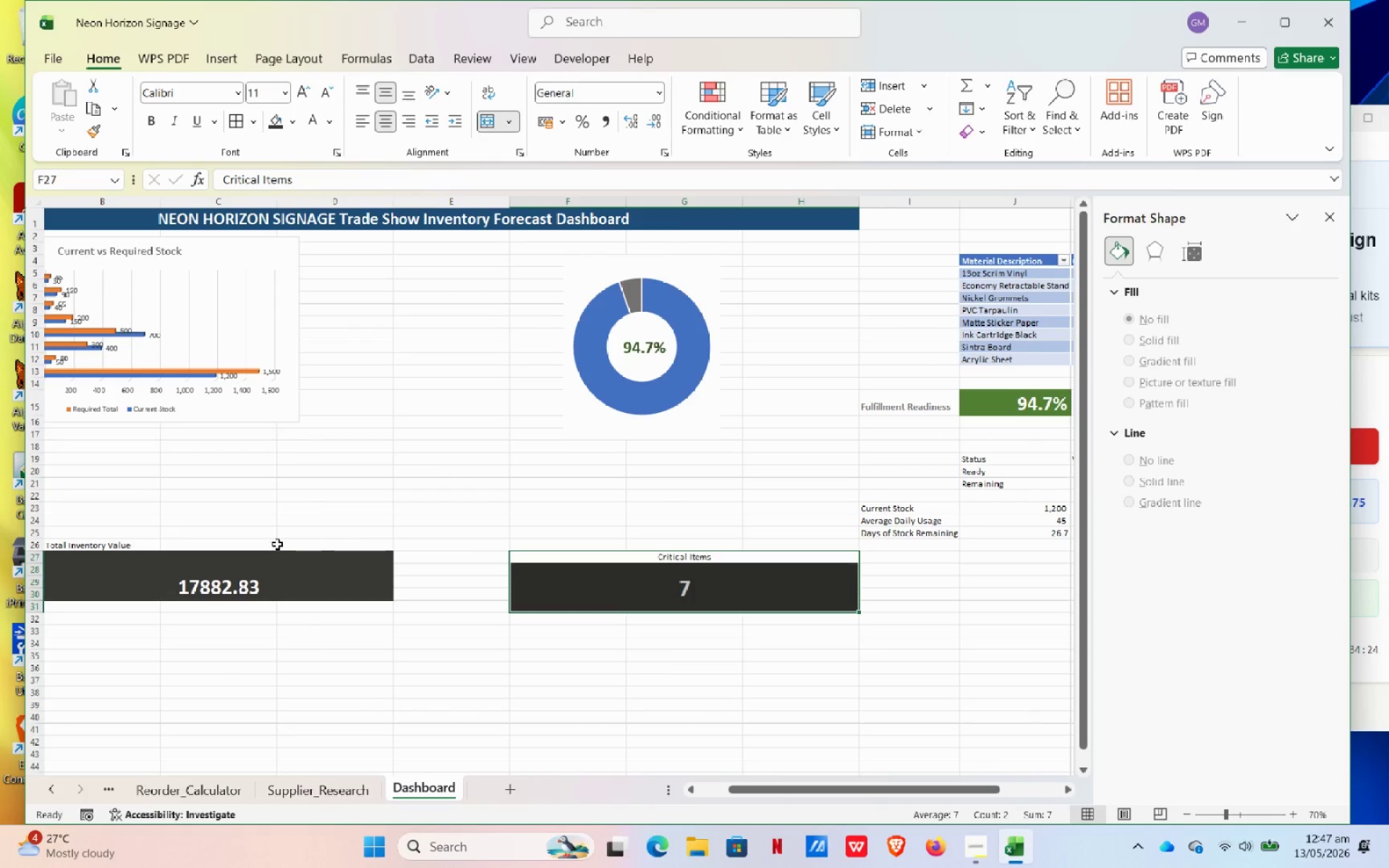 
left_click([219, 548])
 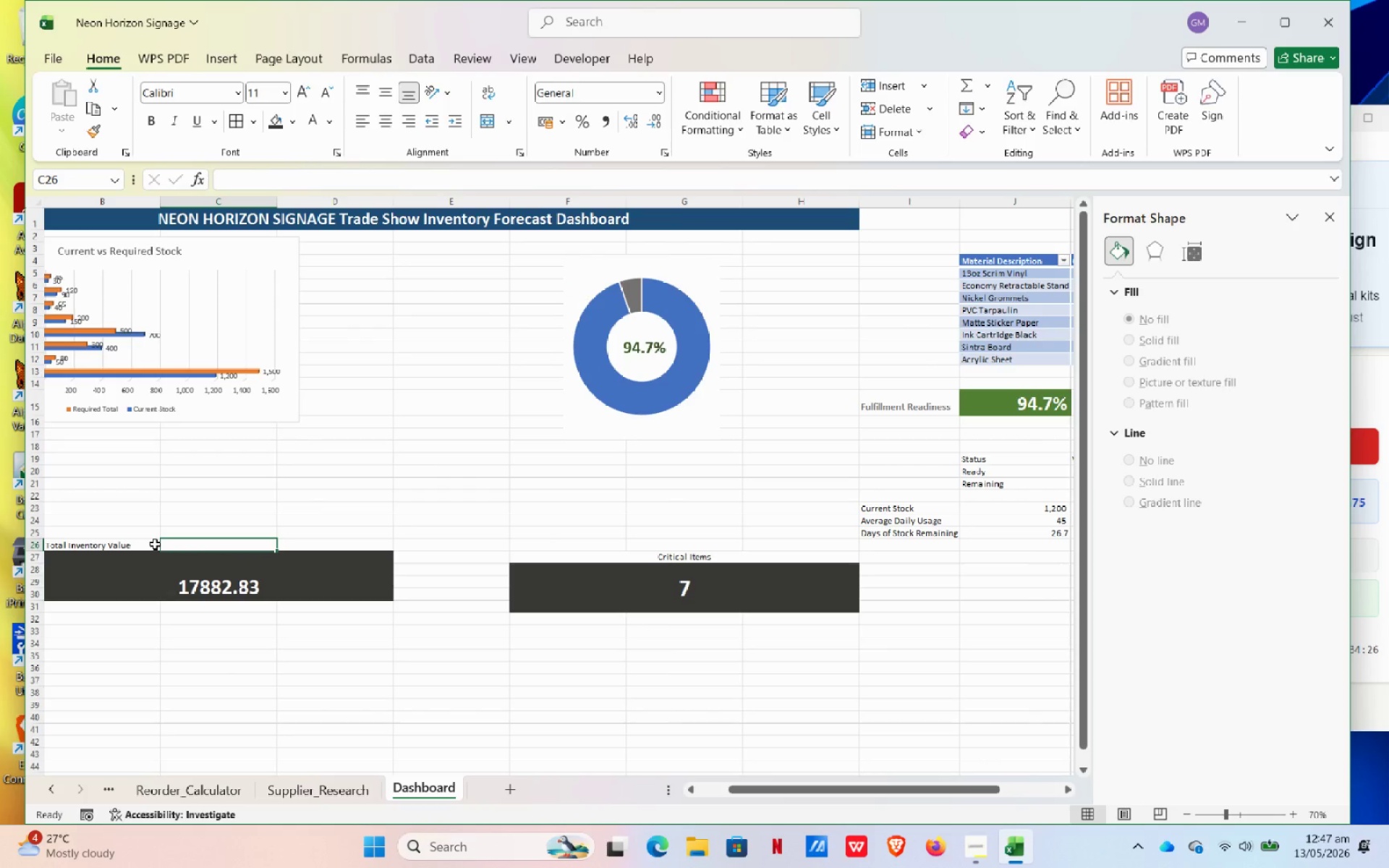 
left_click_drag(start_coordinate=[153, 543], to_coordinate=[237, 574])
 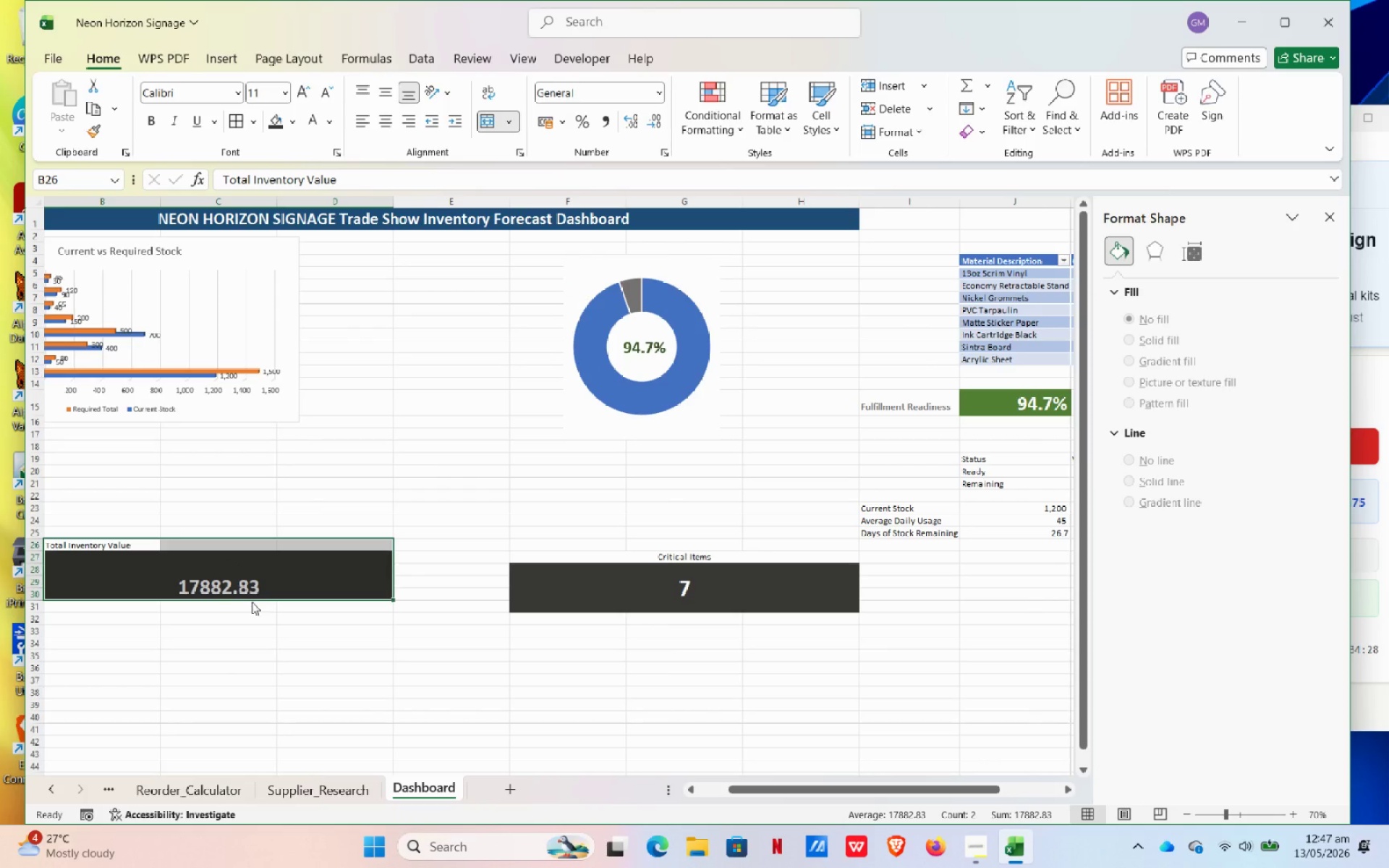 
left_click_drag(start_coordinate=[252, 602], to_coordinate=[250, 617])
 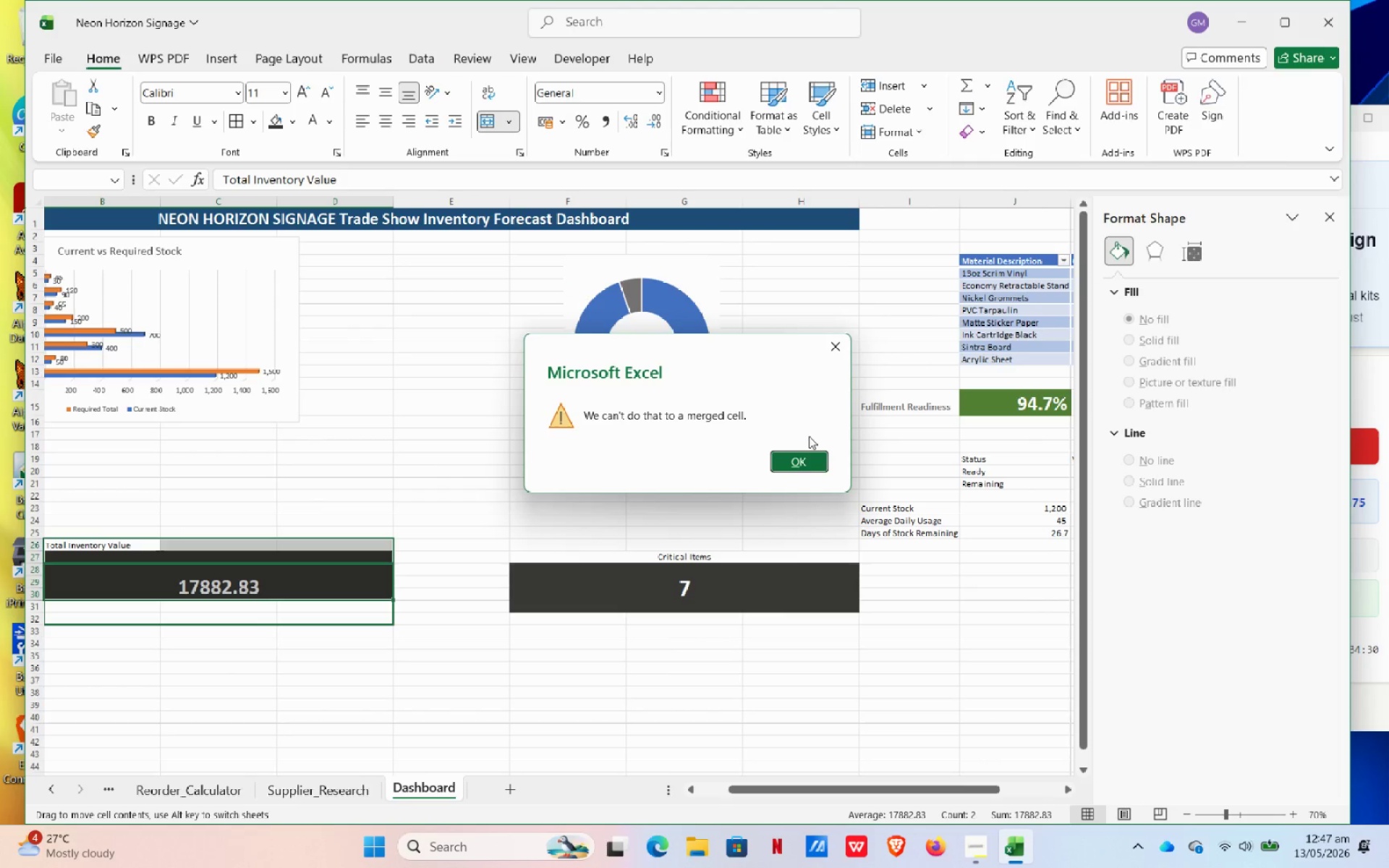 
left_click([792, 455])
 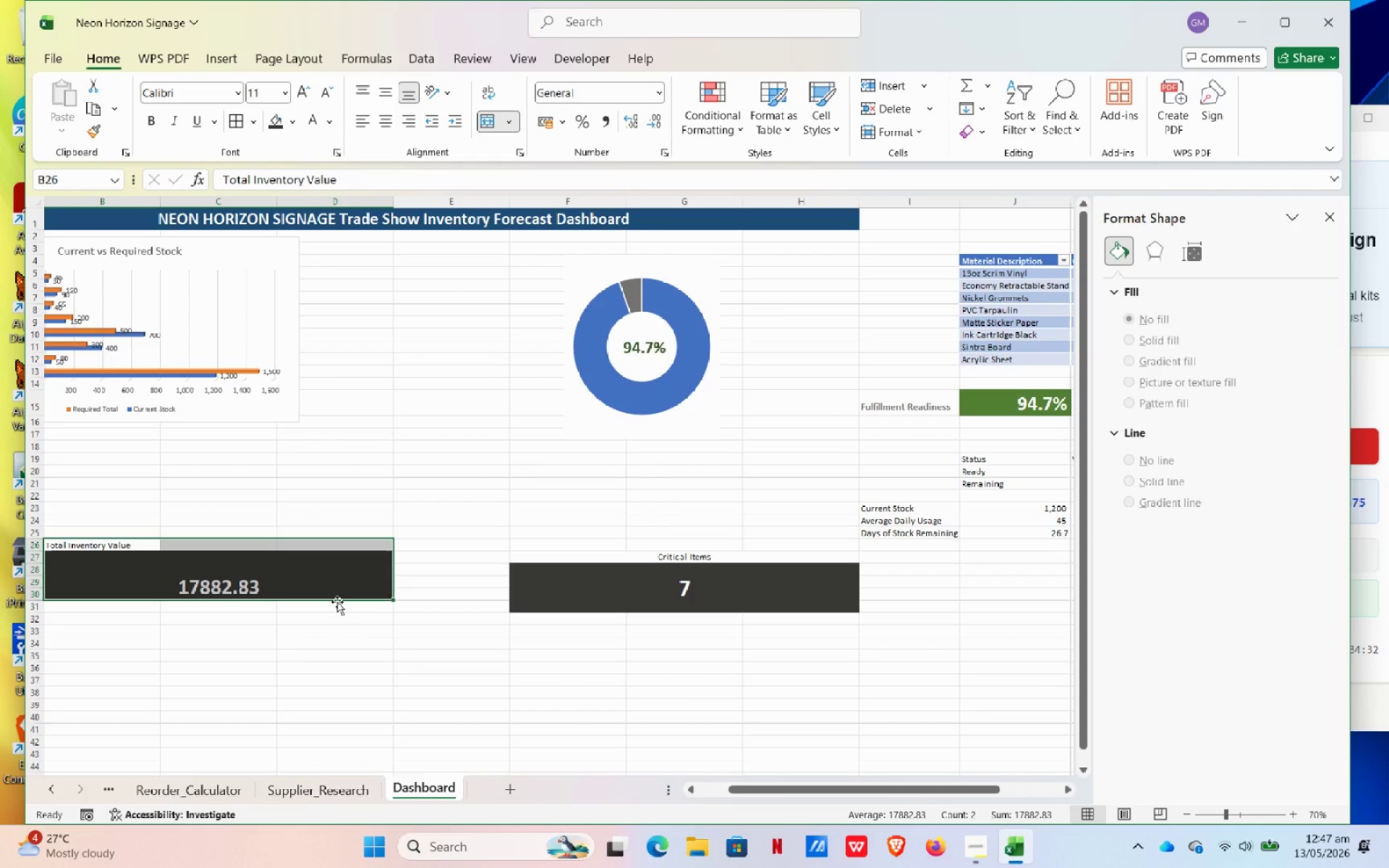 
left_click_drag(start_coordinate=[337, 602], to_coordinate=[339, 609])
 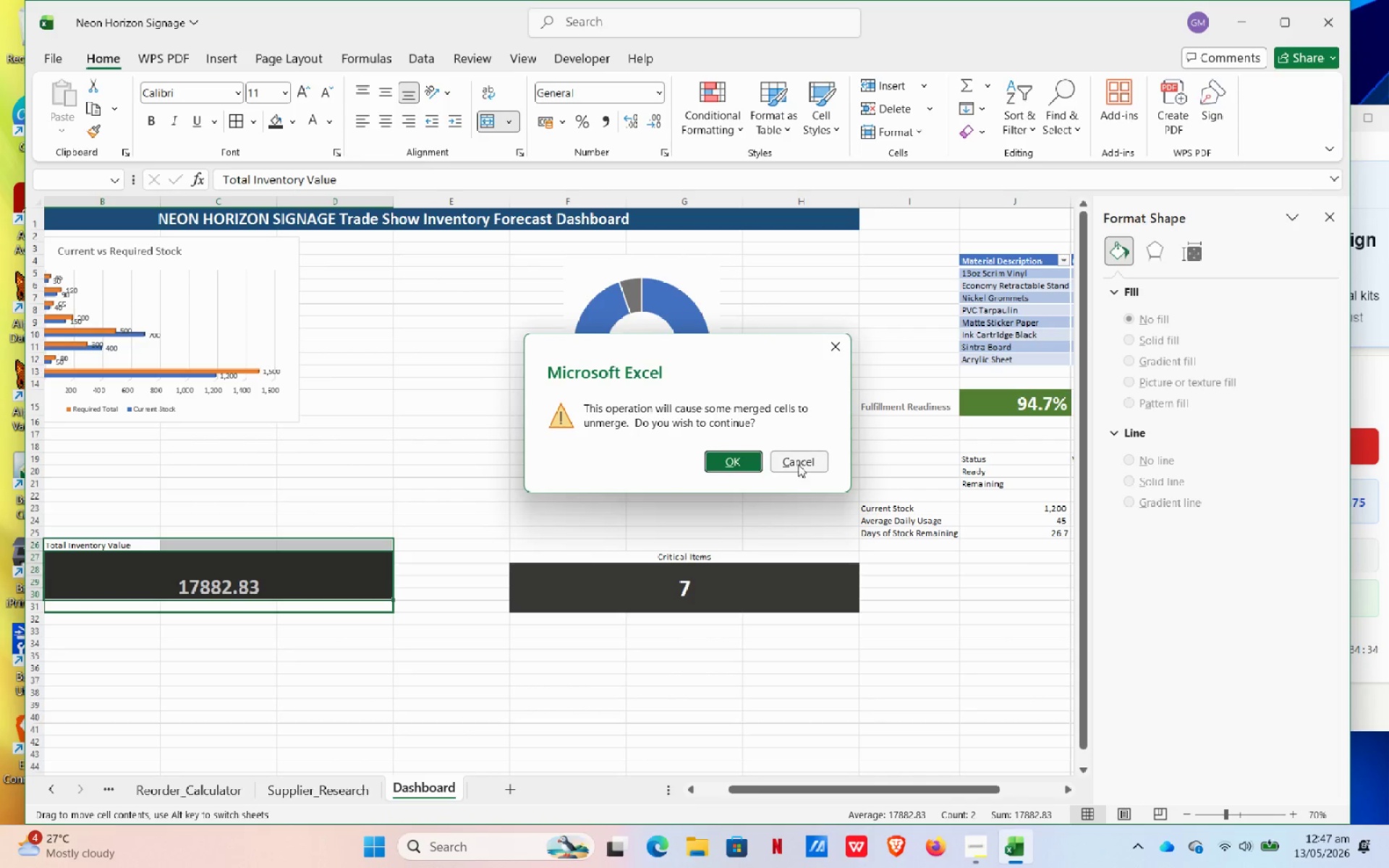 
left_click([799, 456])
 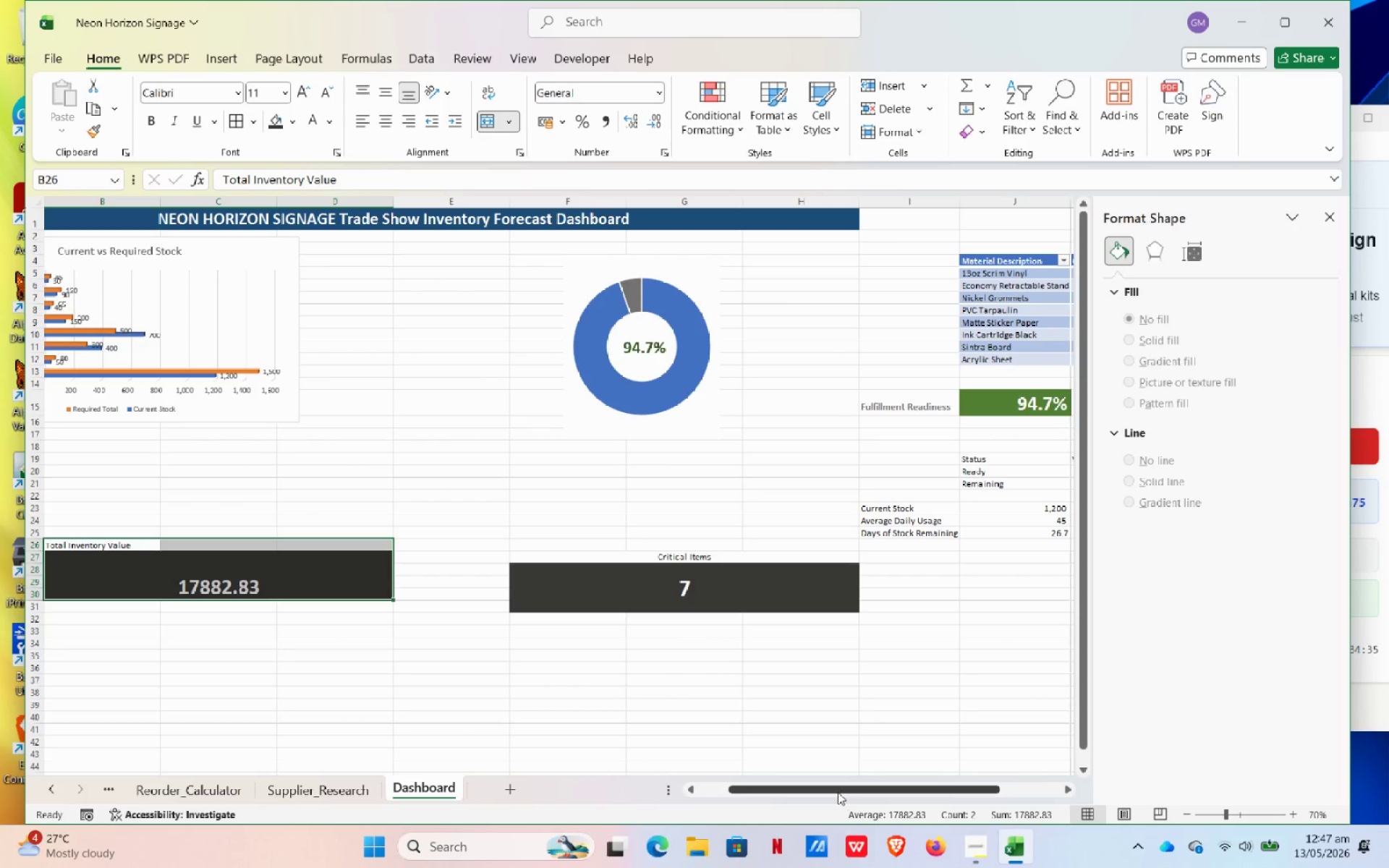 
left_click_drag(start_coordinate=[836, 791], to_coordinate=[637, 758])
 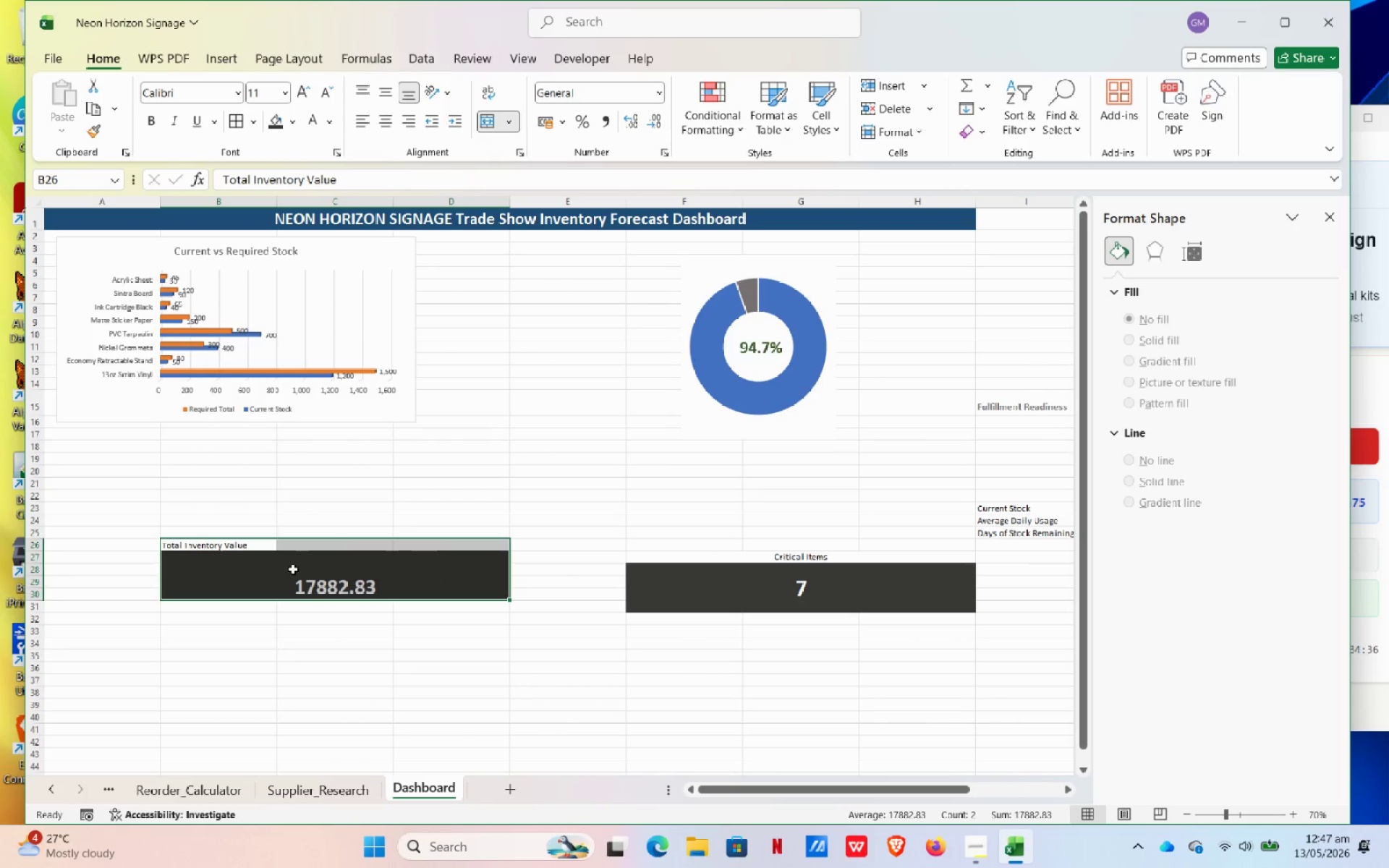 
left_click([292, 569])
 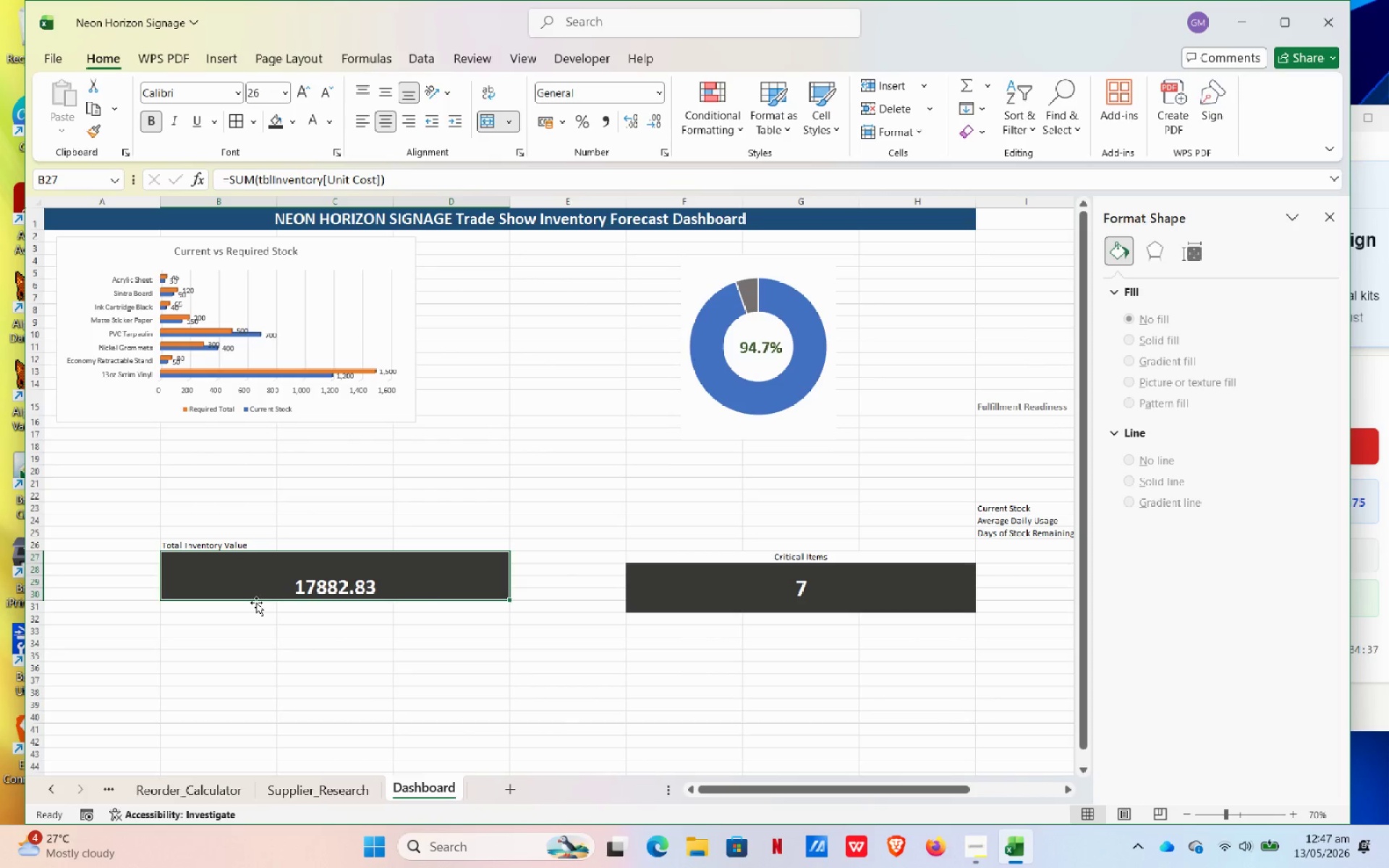 
left_click_drag(start_coordinate=[256, 603], to_coordinate=[254, 624])
 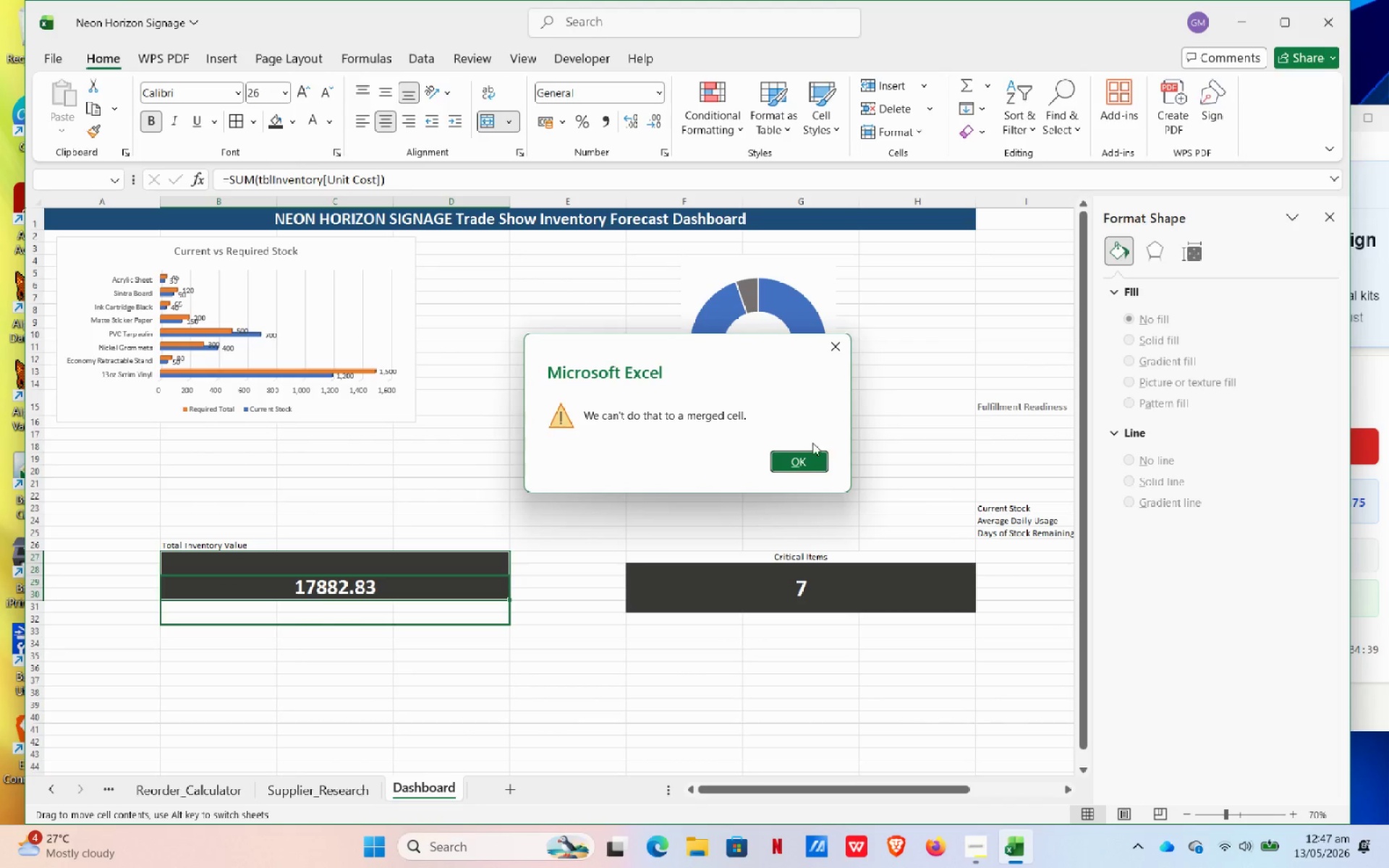 
left_click_drag(start_coordinate=[815, 455], to_coordinate=[811, 456])
 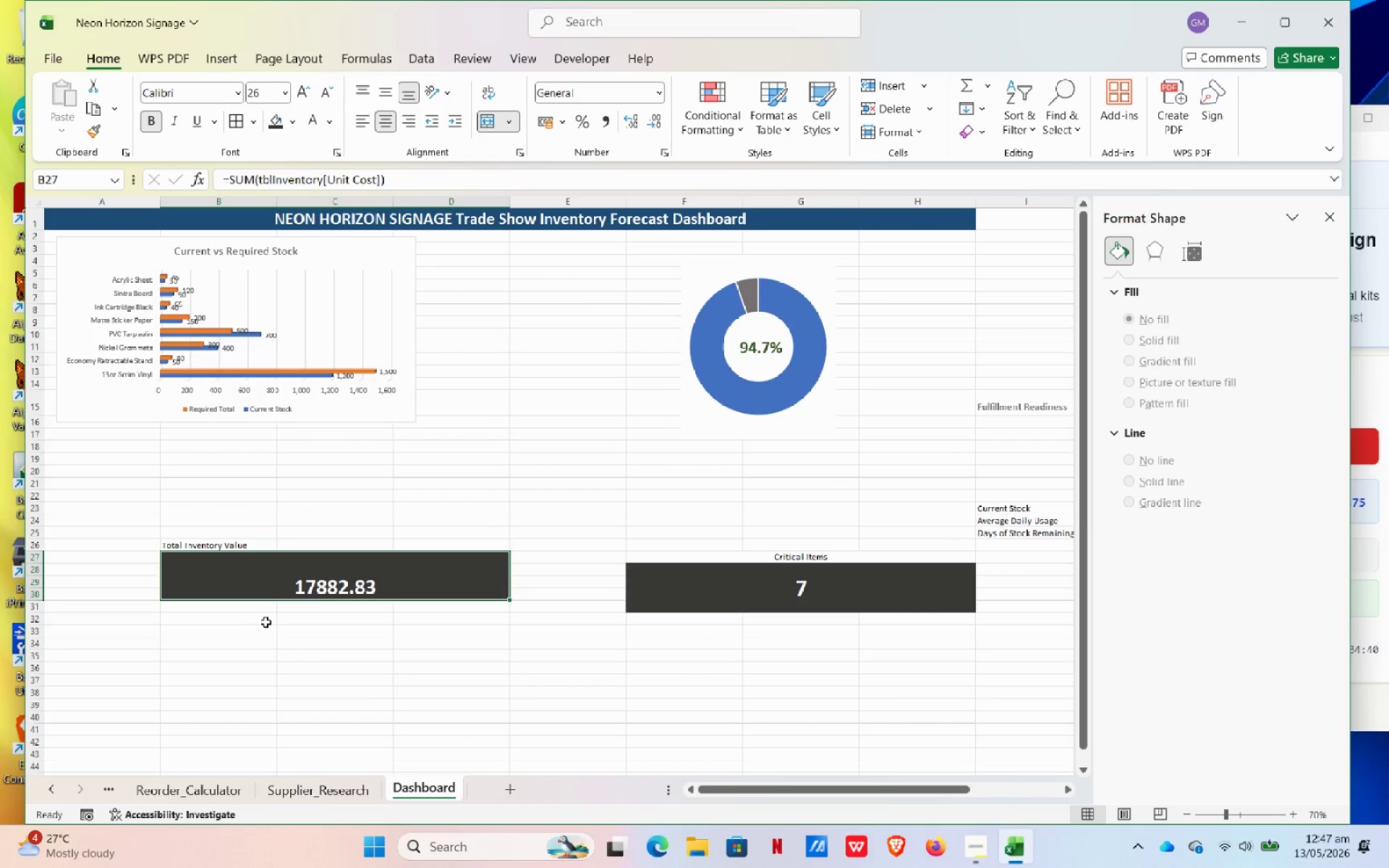 
key(Control+ControlLeft)
 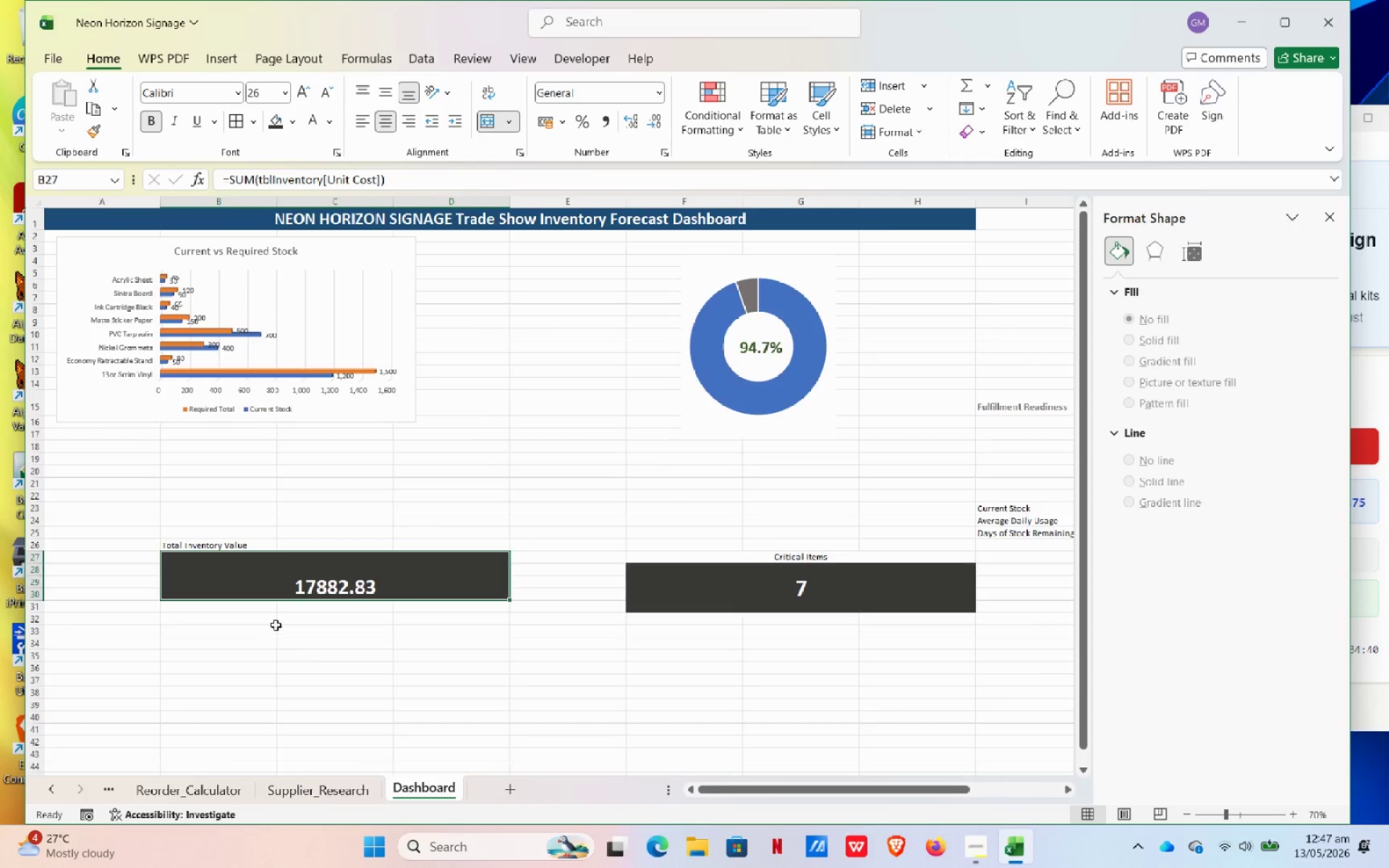 
scroll: coordinate [276, 625], scroll_direction: up, amount: 1.0
 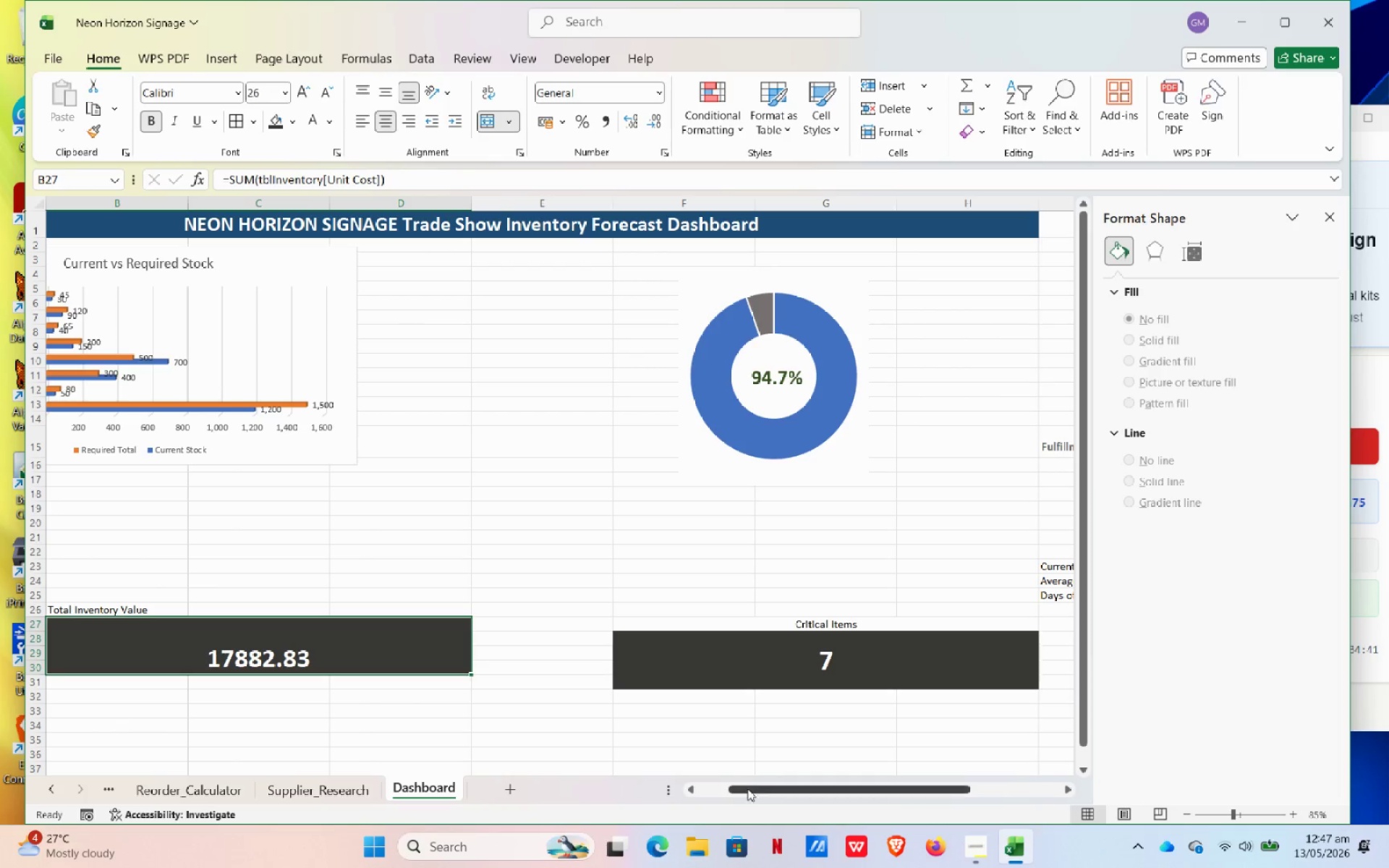 
left_click_drag(start_coordinate=[752, 791], to_coordinate=[691, 785])
 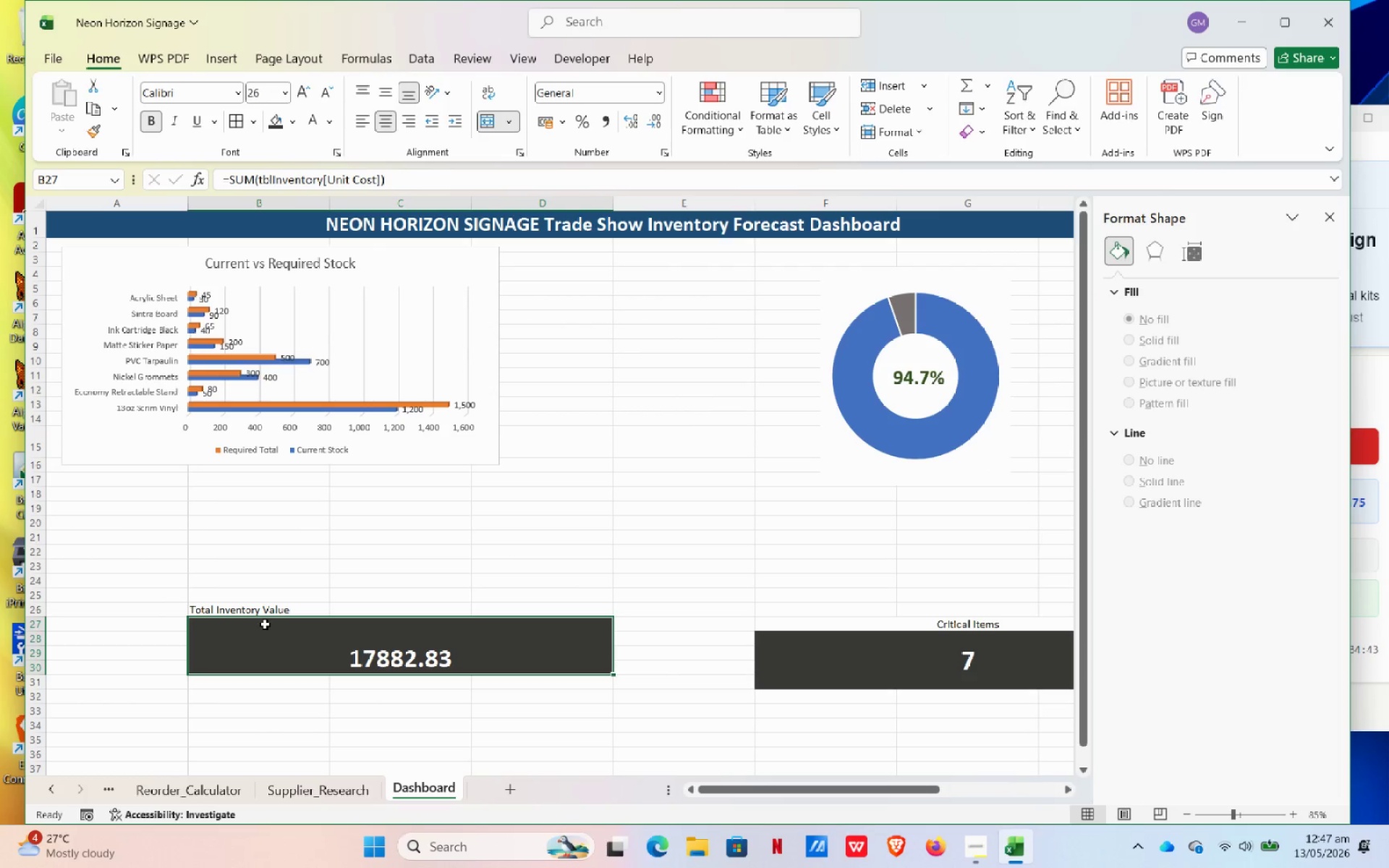 
left_click([265, 624])
 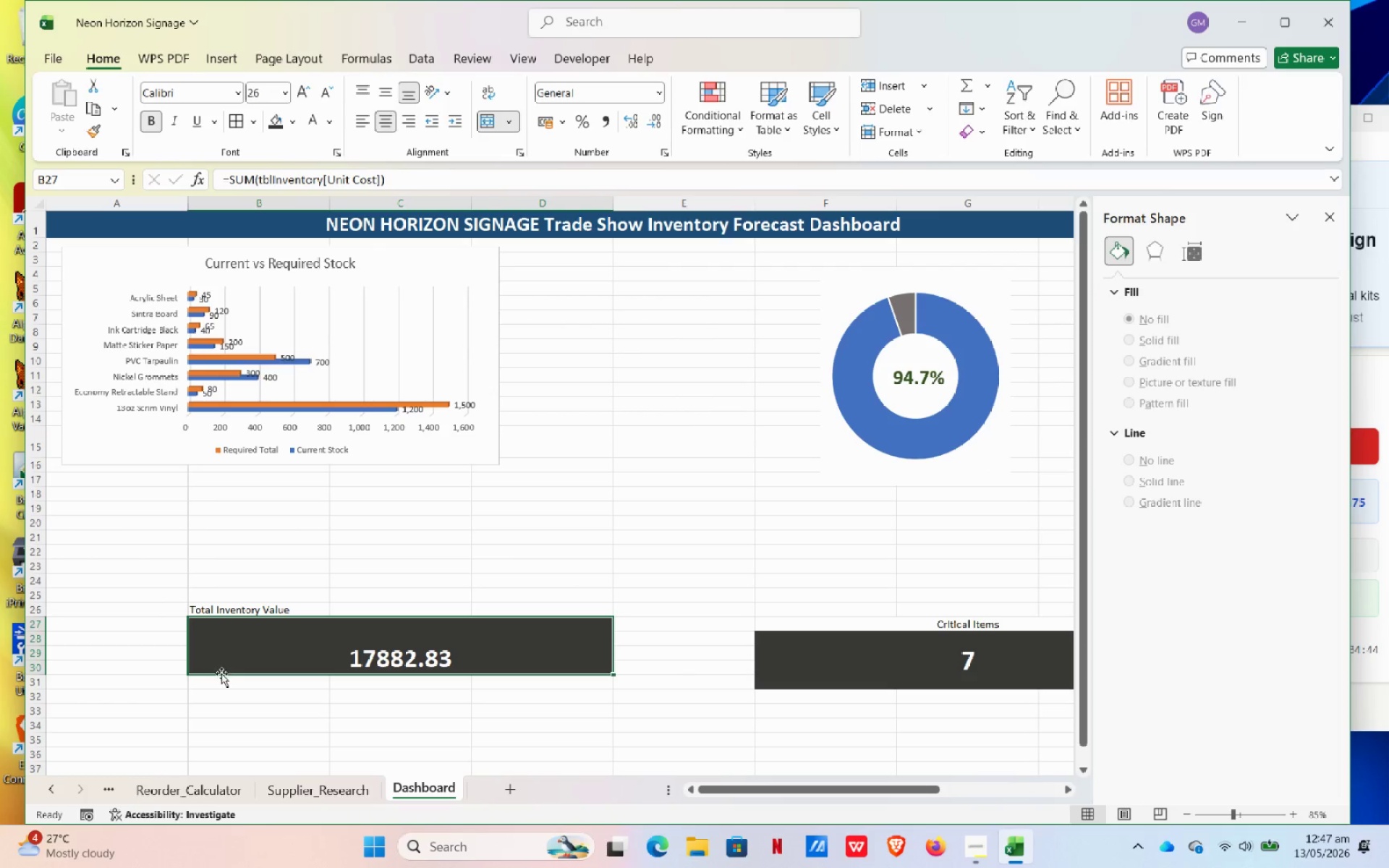 
left_click_drag(start_coordinate=[220, 674], to_coordinate=[218, 697])
 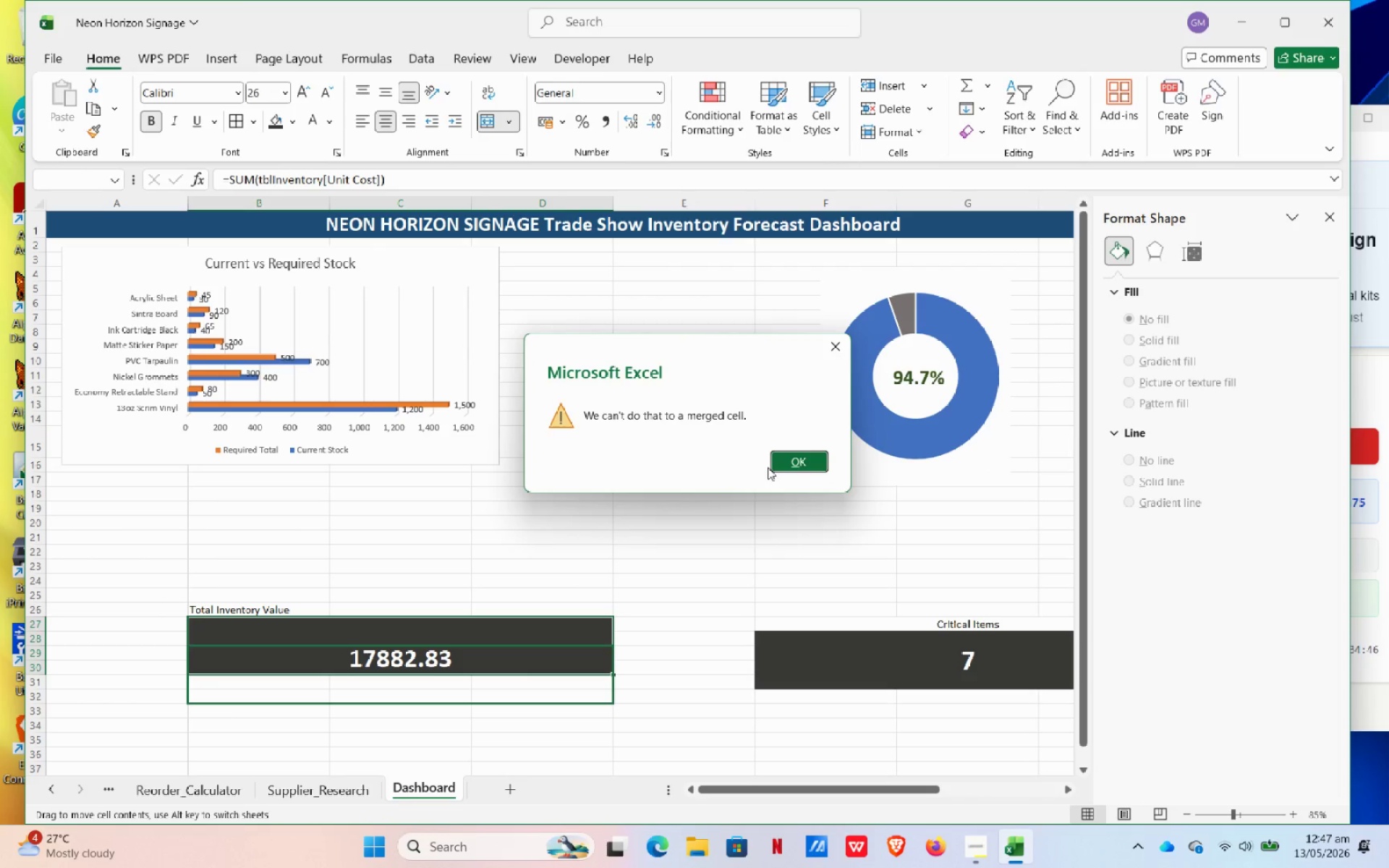 
left_click([771, 464])
 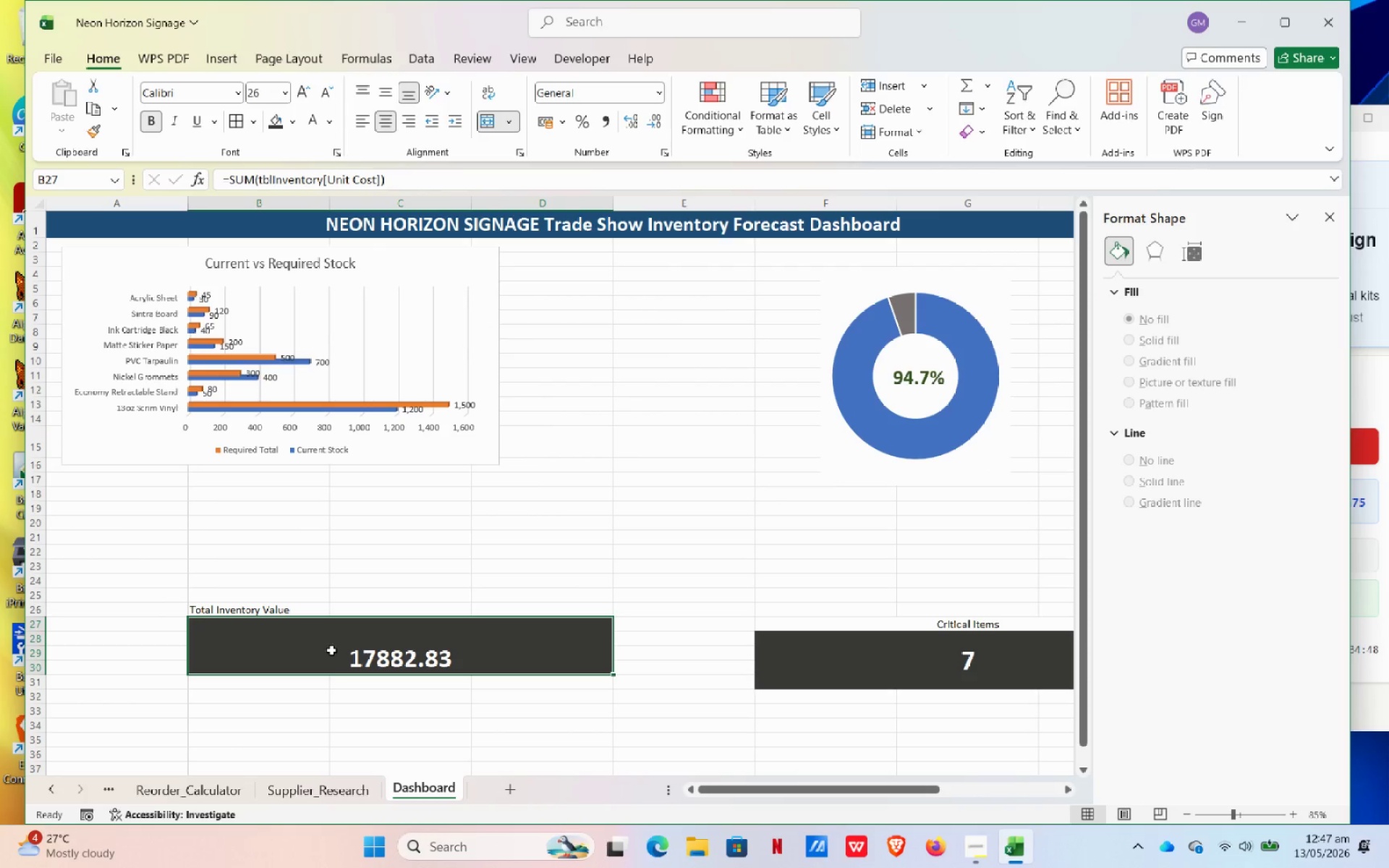 
double_click([329, 687])
 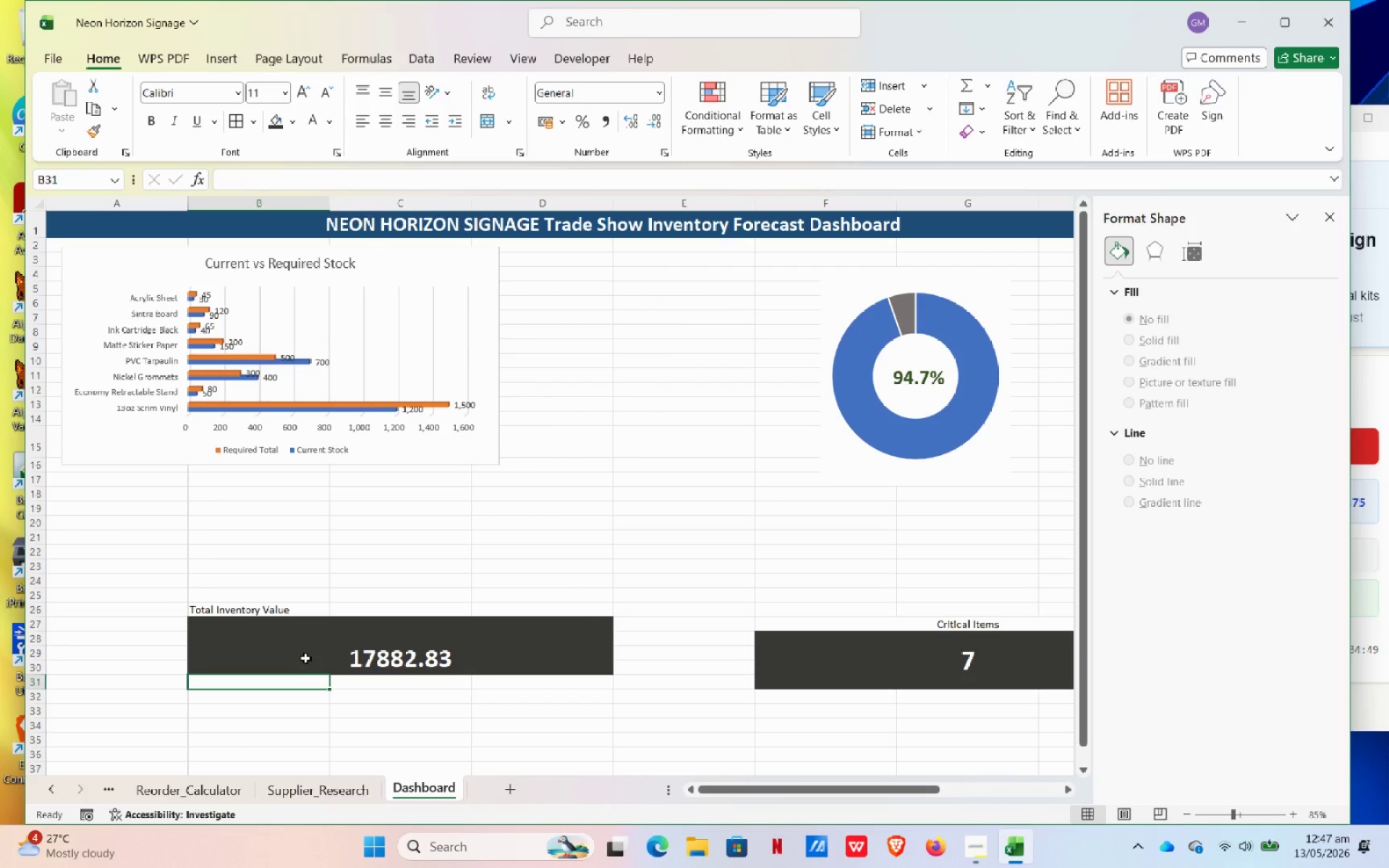 
left_click([302, 655])
 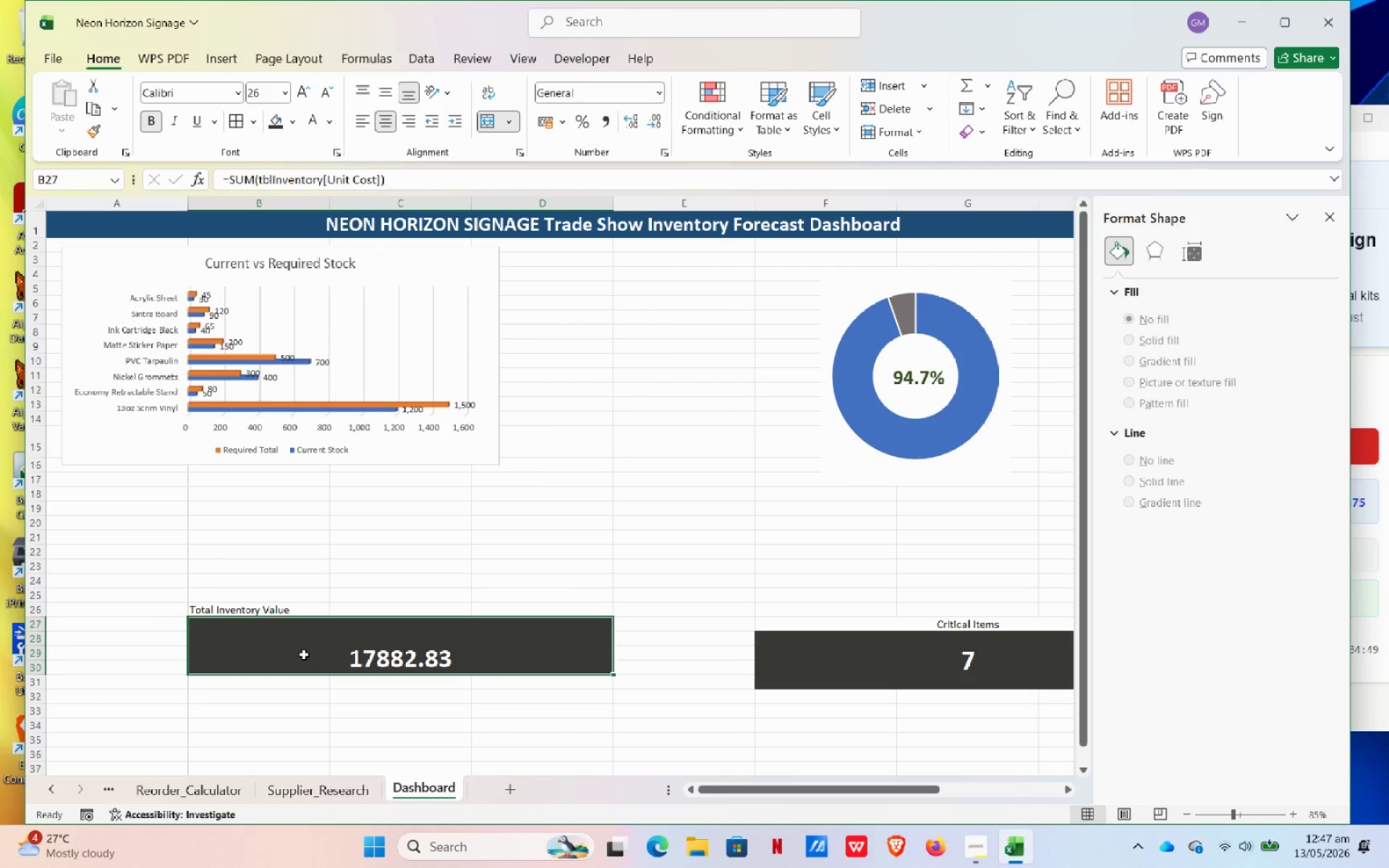 
key(Control+C)
 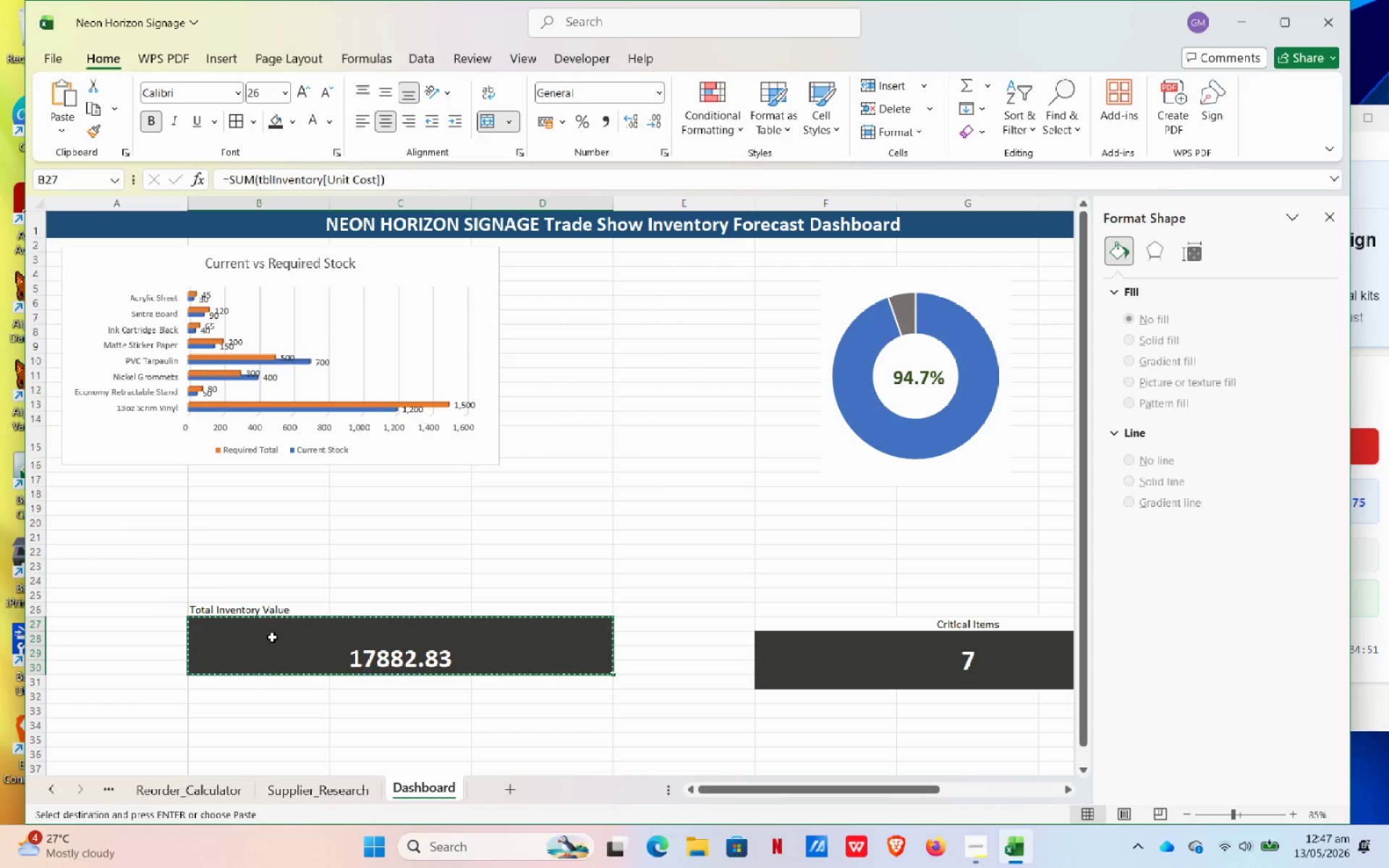 
double_click([248, 665])
 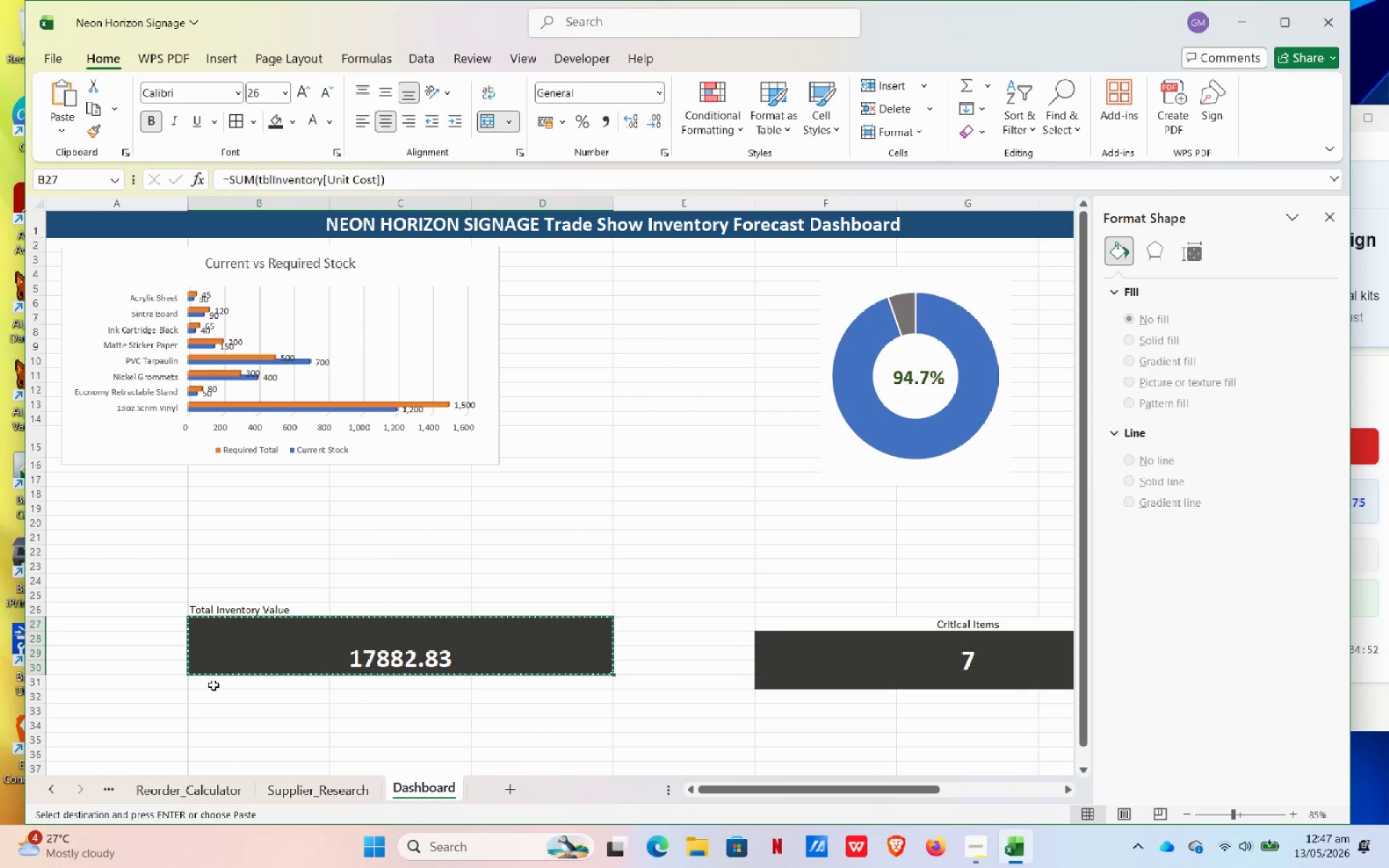 
left_click([213, 685])
 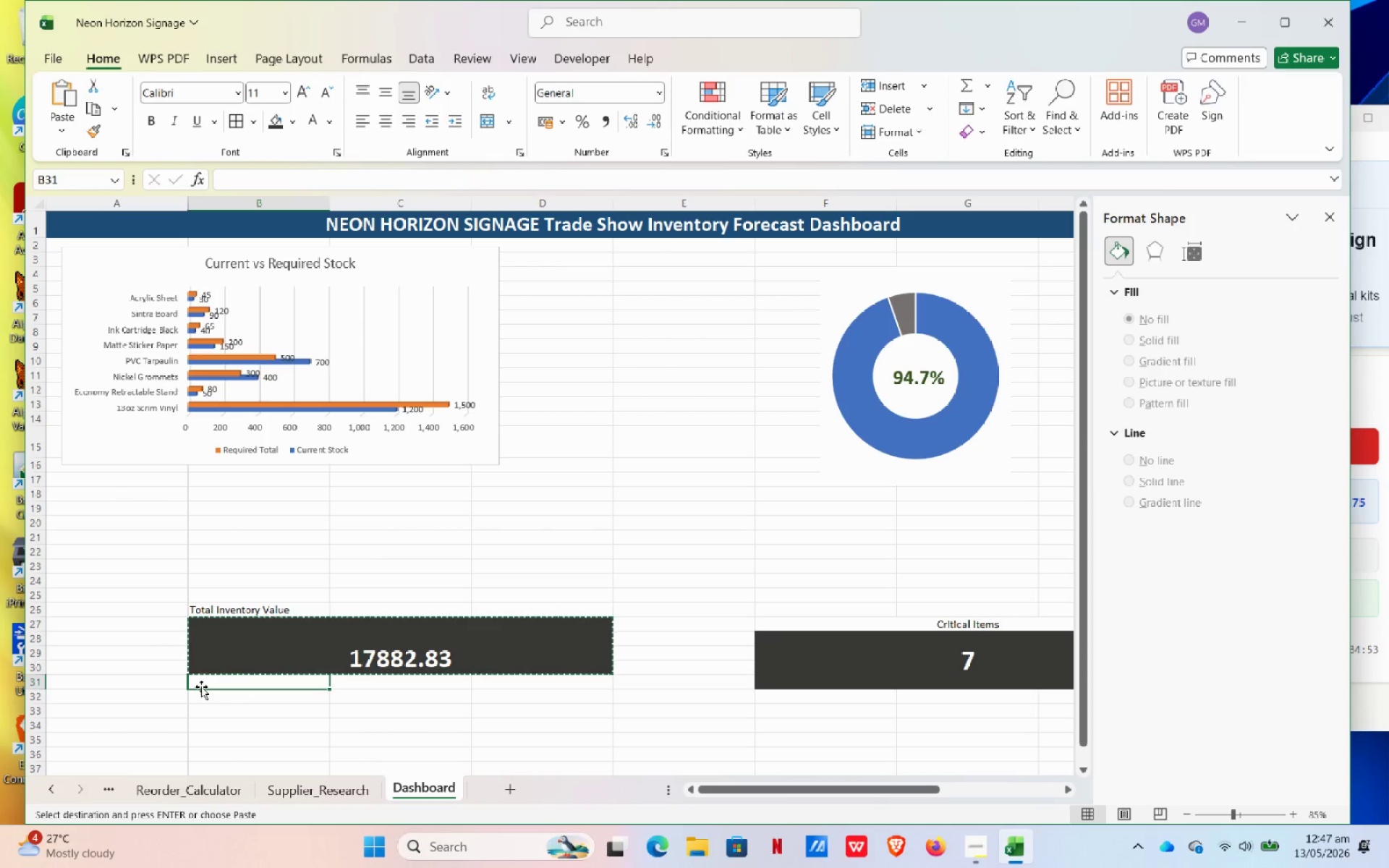 
key(NumpadEnter)
 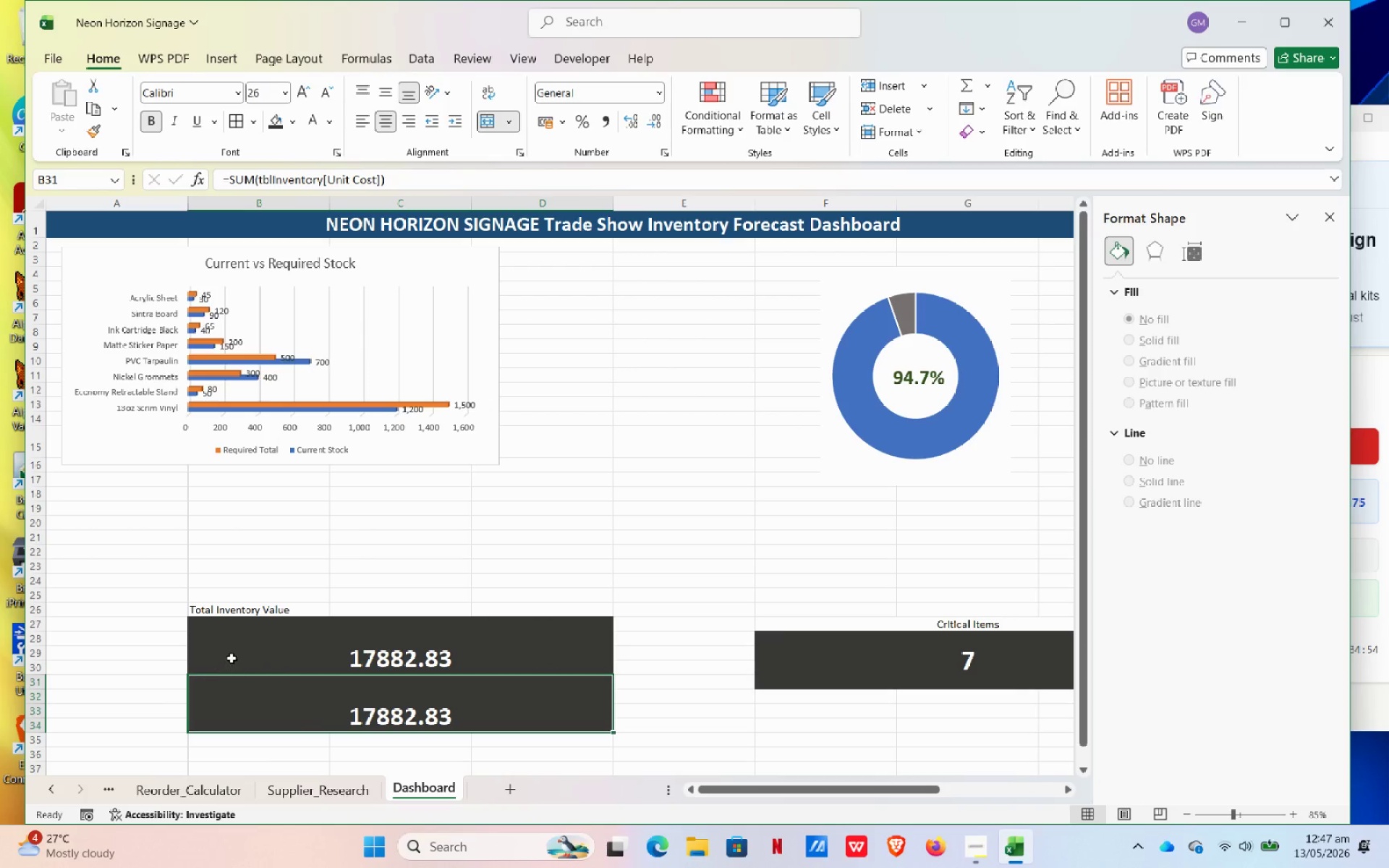 
left_click([239, 638])
 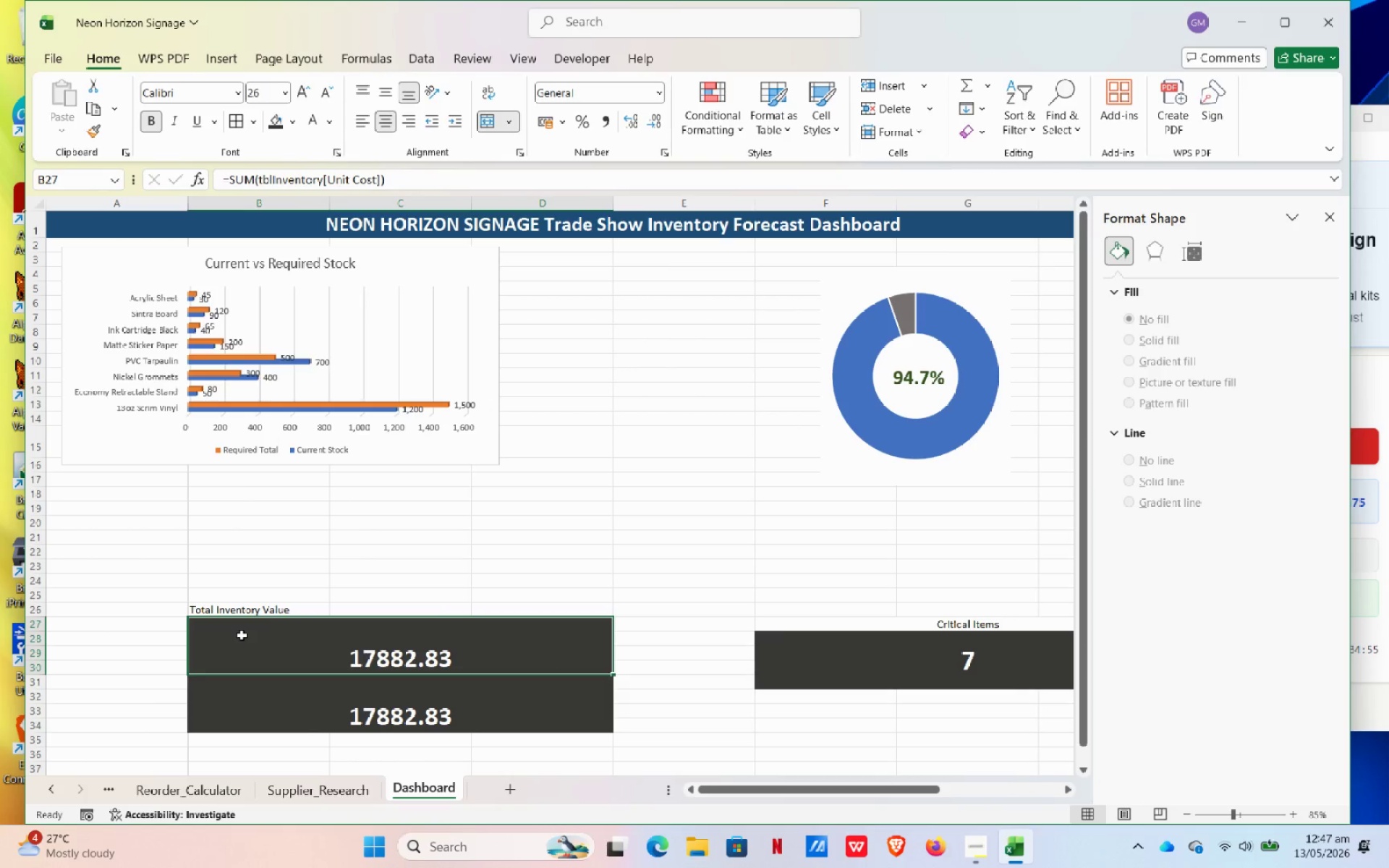 
right_click([242, 635])
 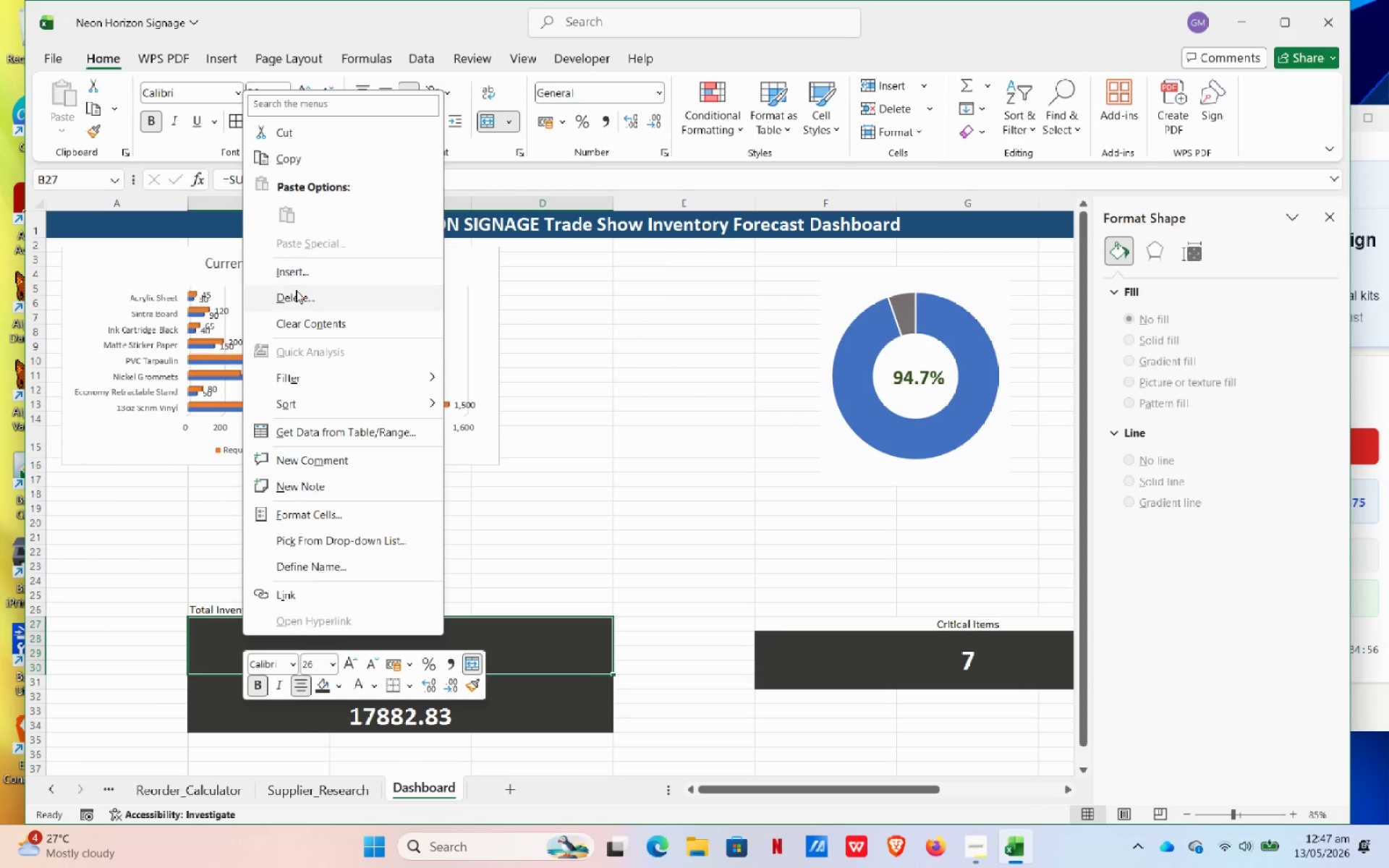 
left_click([296, 293])
 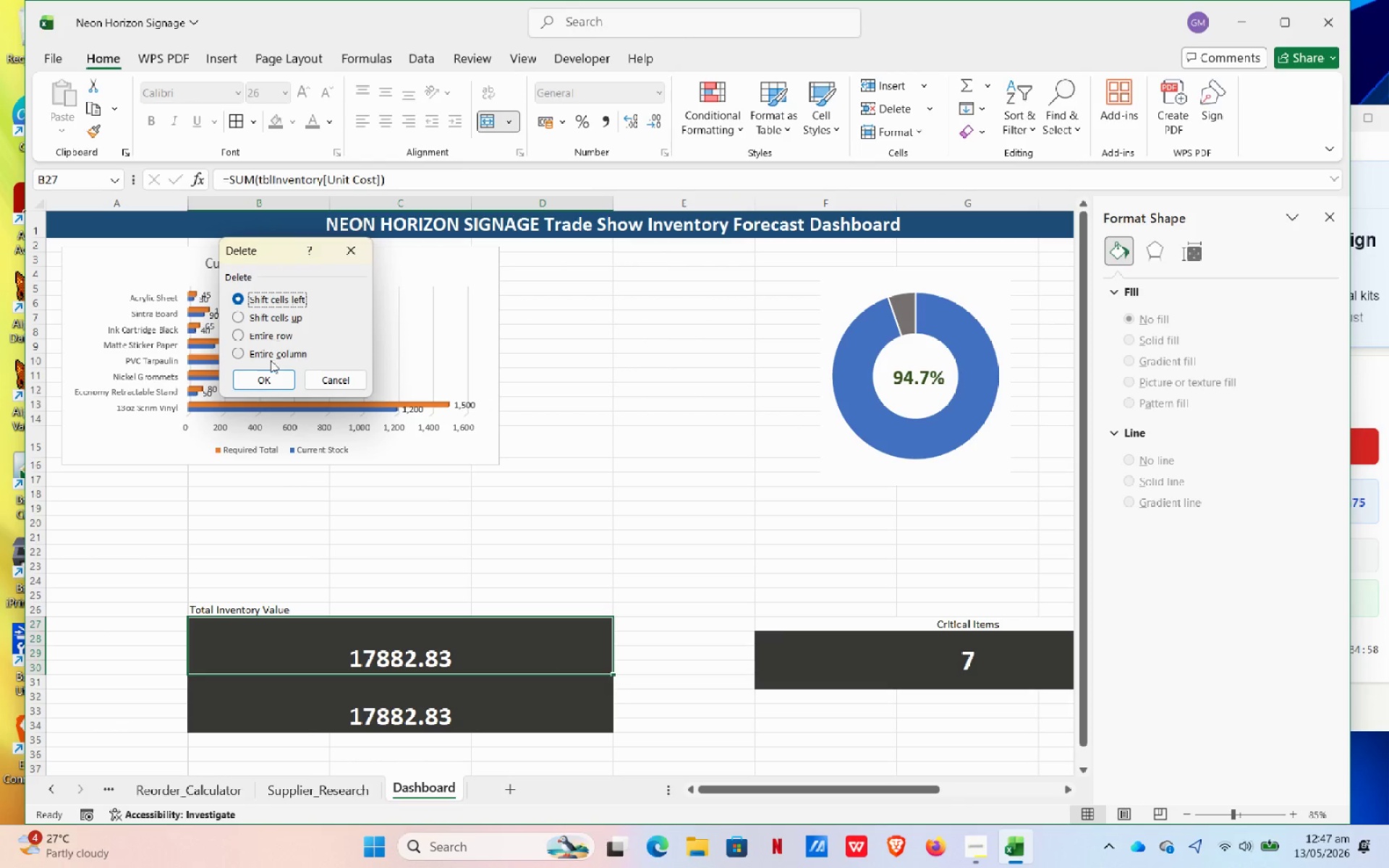 
left_click([335, 367])
 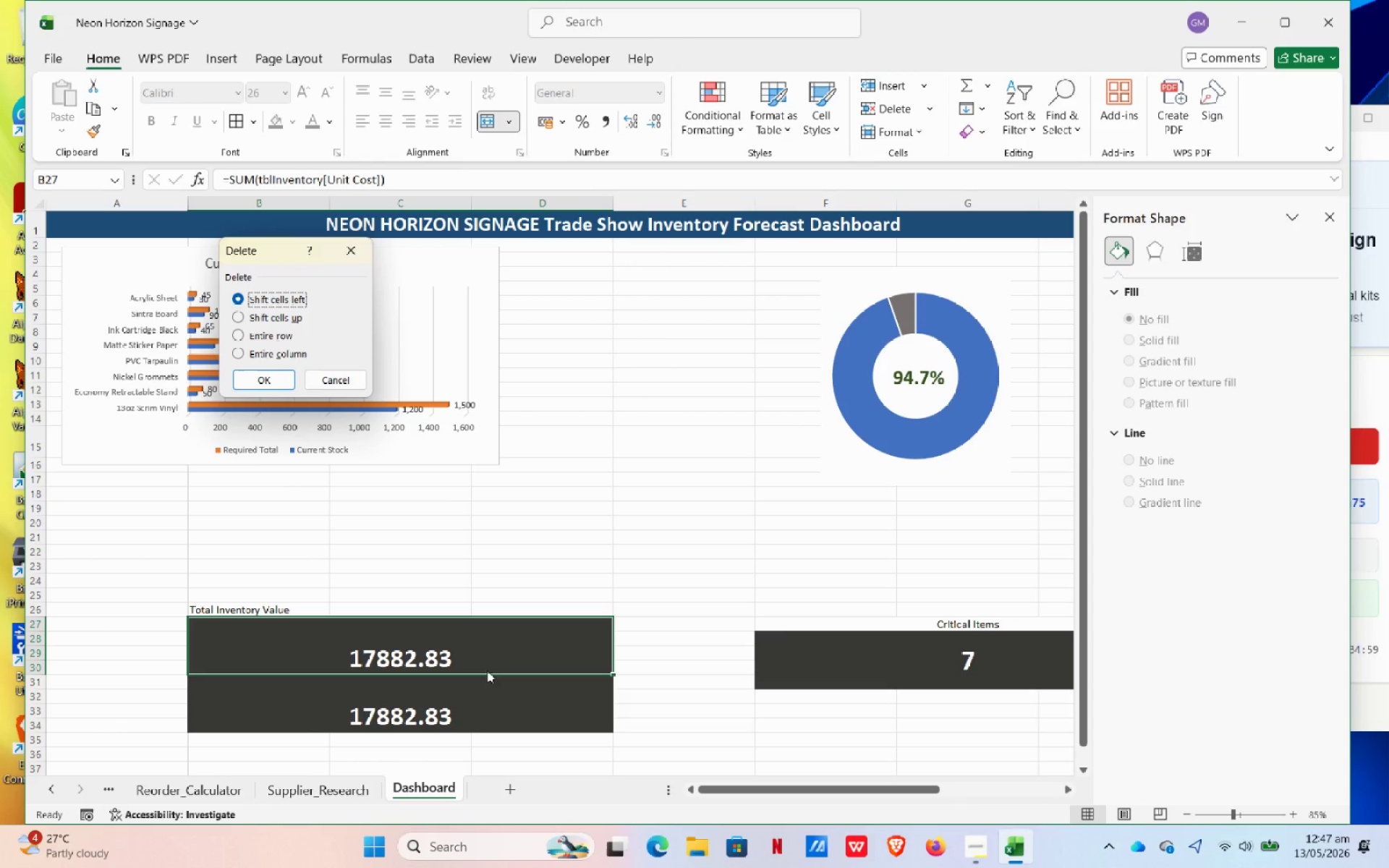 
key(Control+Z)
 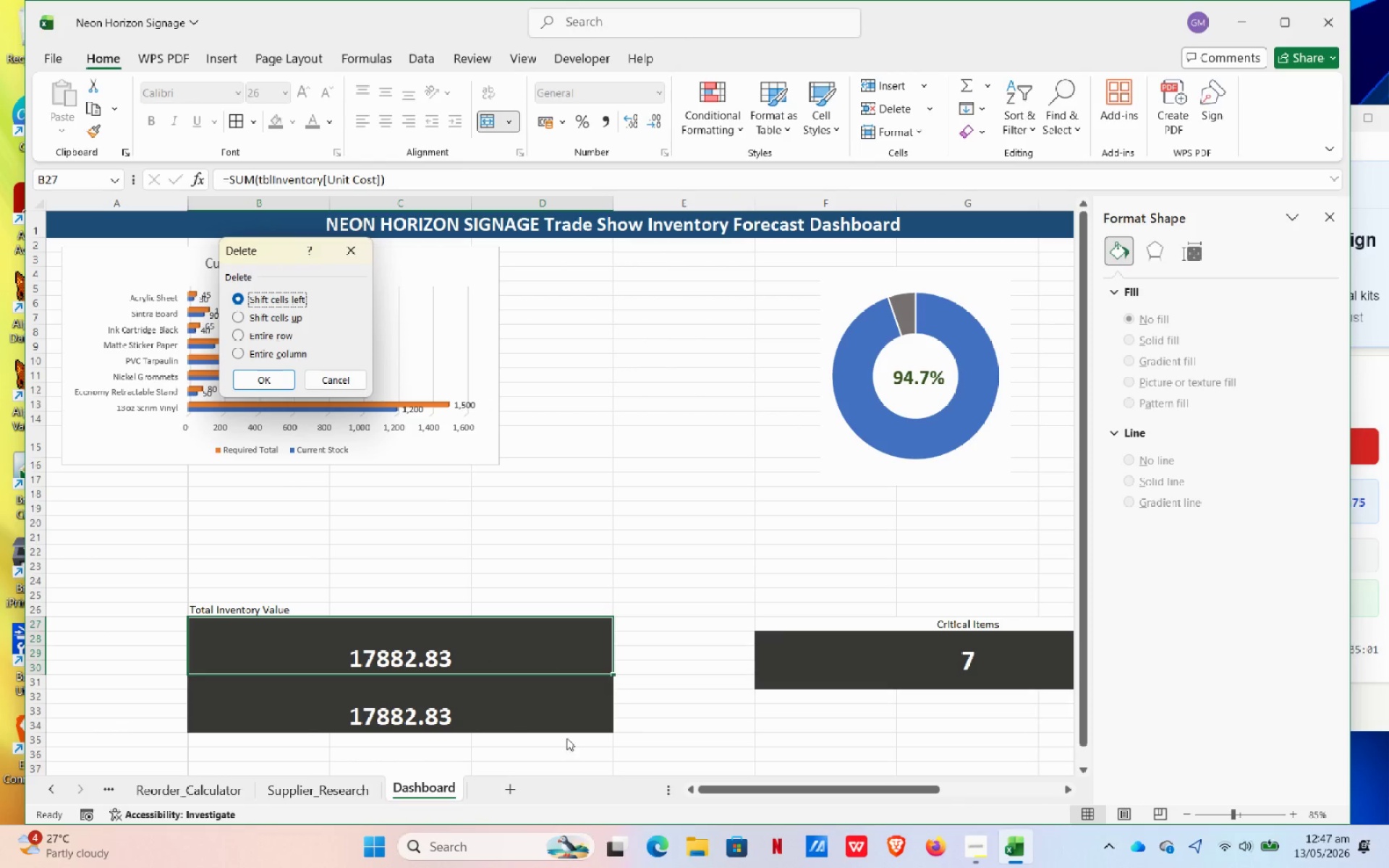 
double_click([669, 725])
 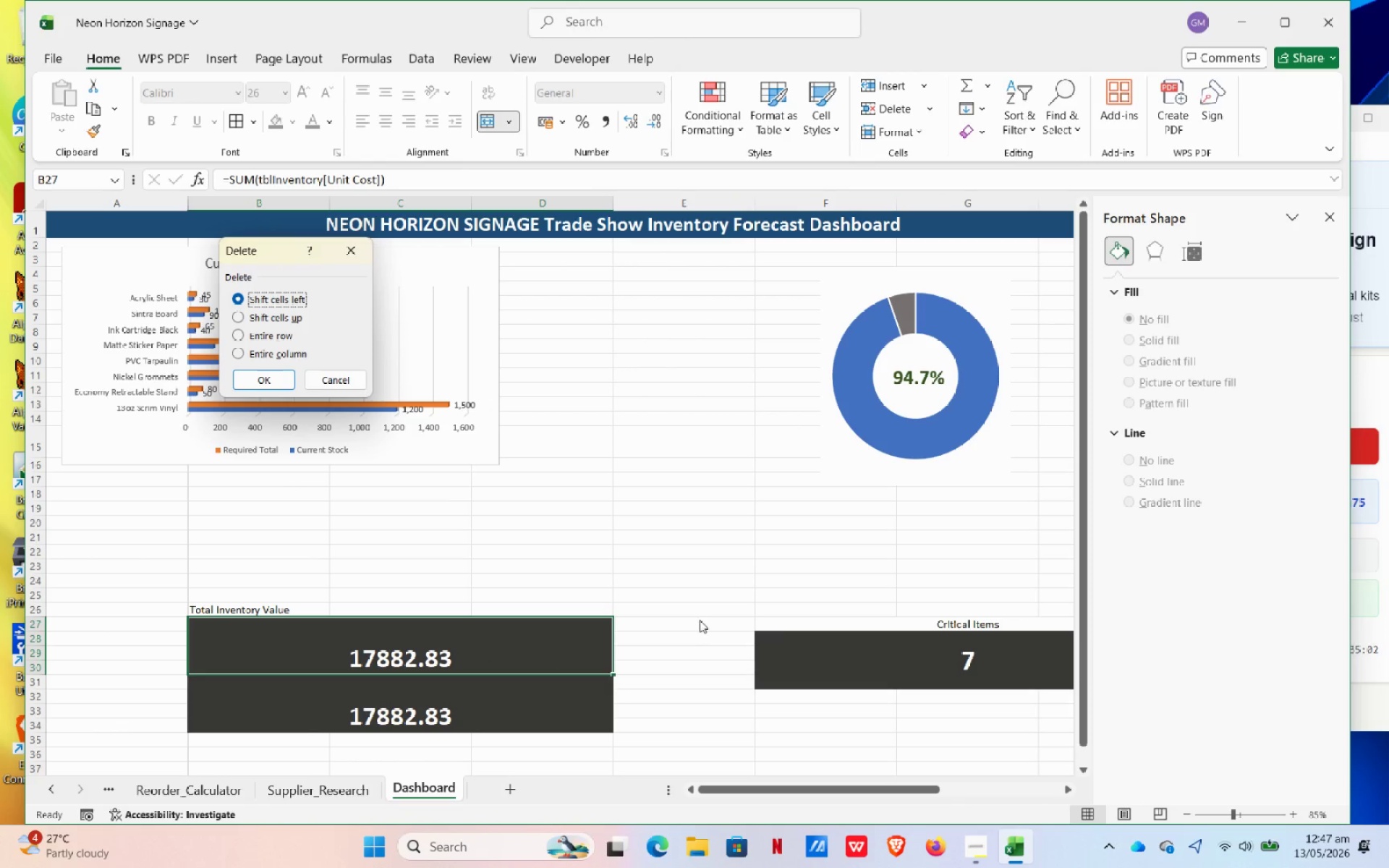 
key(Escape)
 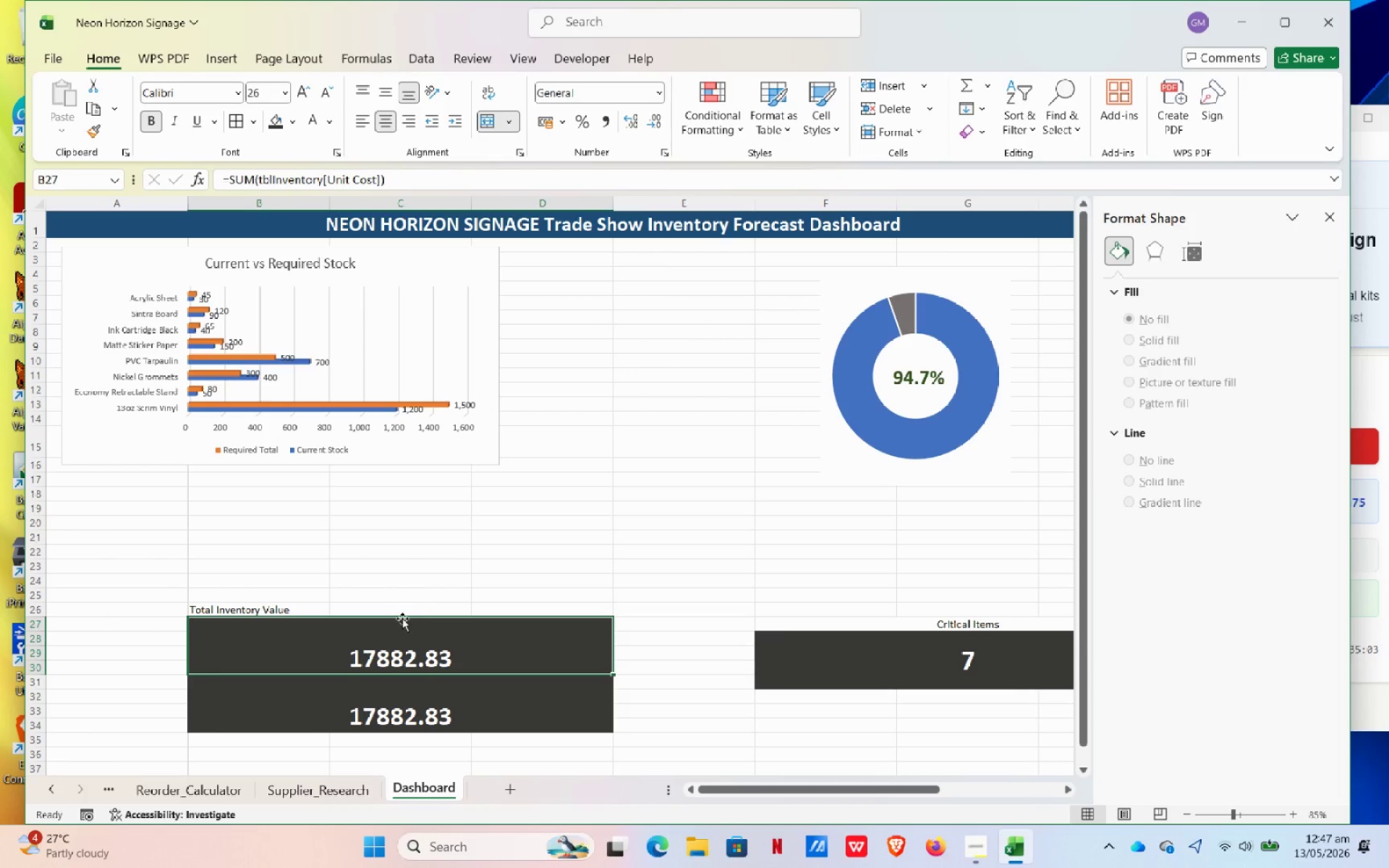 
left_click([254, 603])
 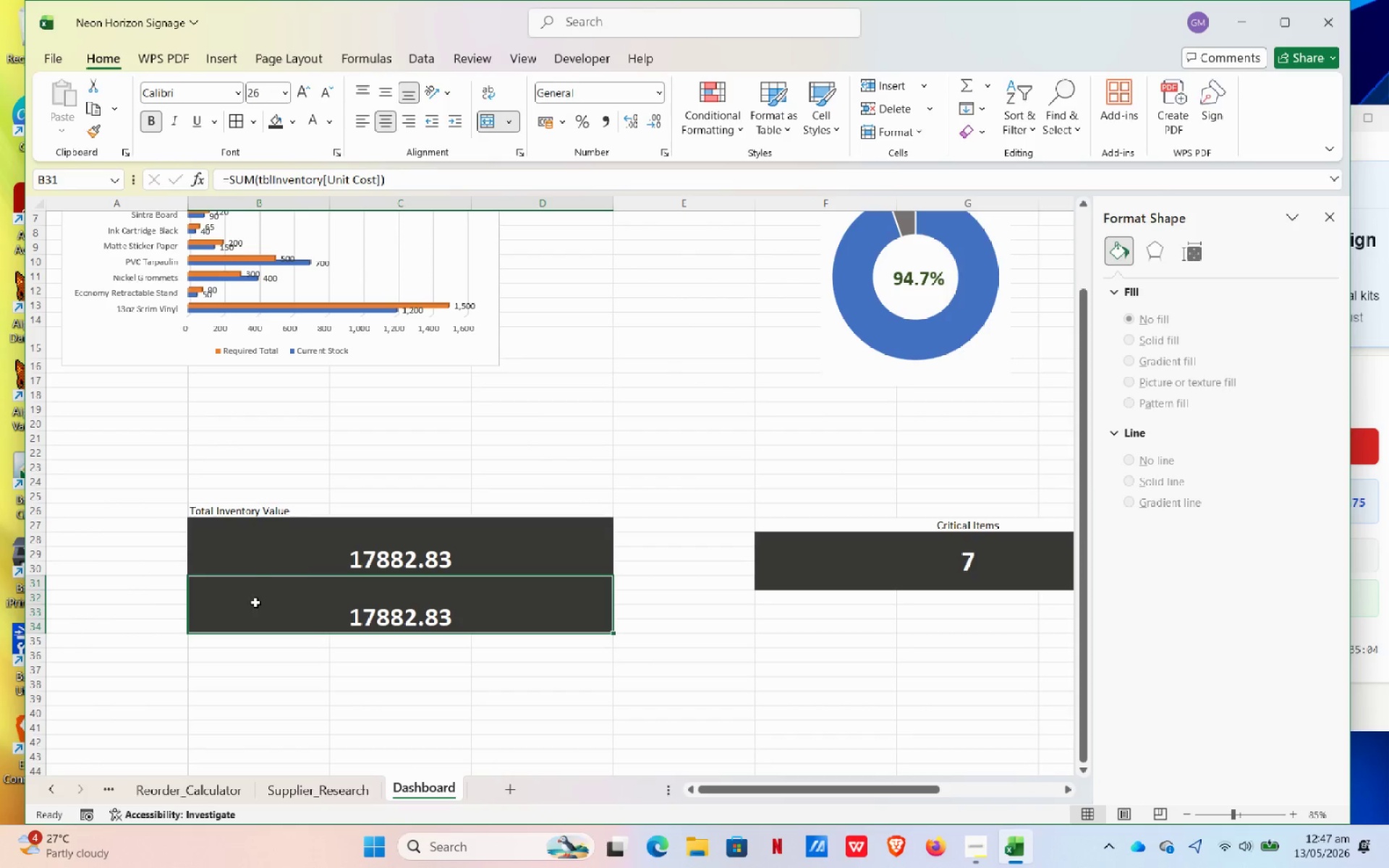 
scroll: coordinate [402, 614], scroll_direction: down, amount: 2.0
 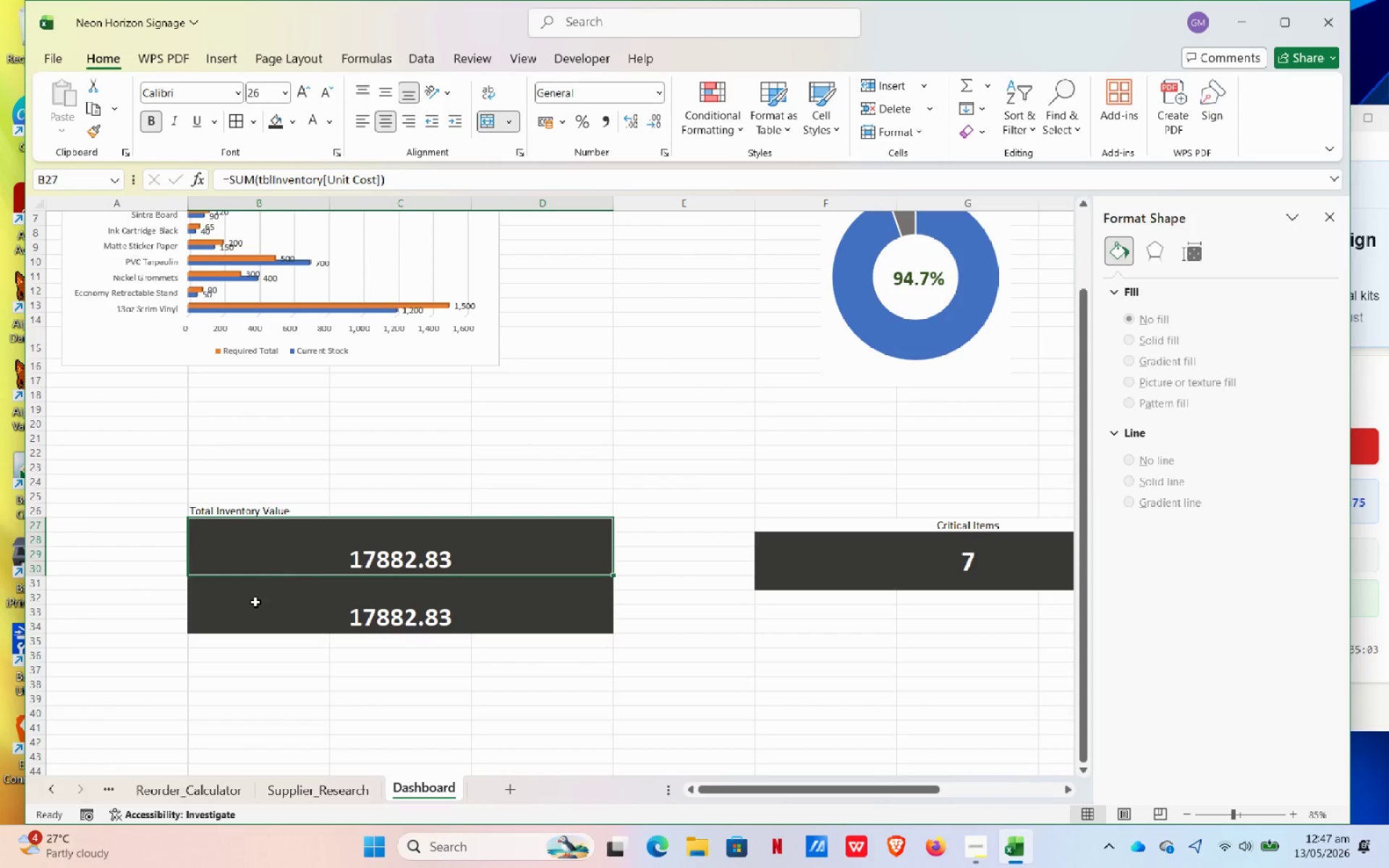 
right_click([255, 603])
 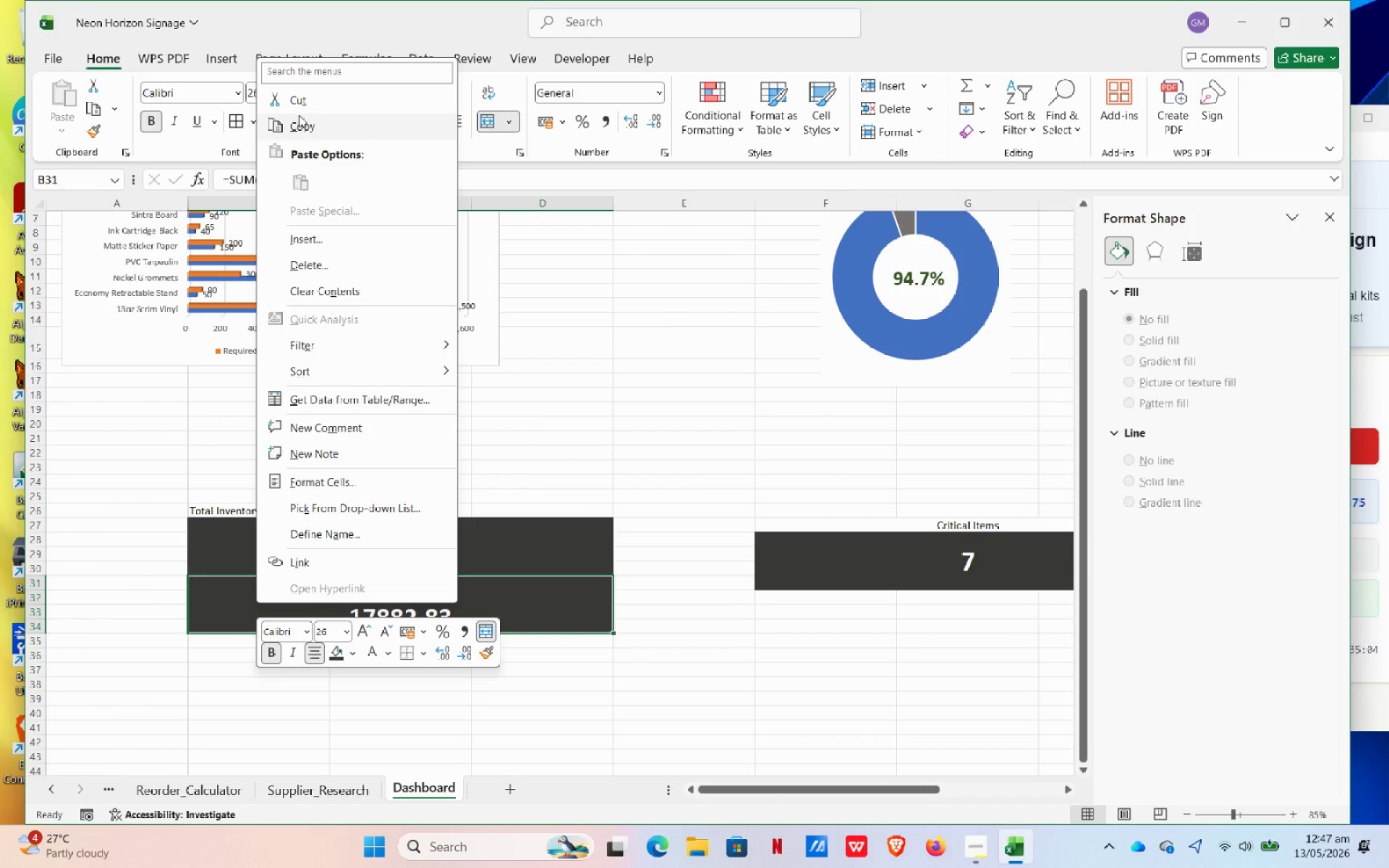 
left_click([293, 97])
 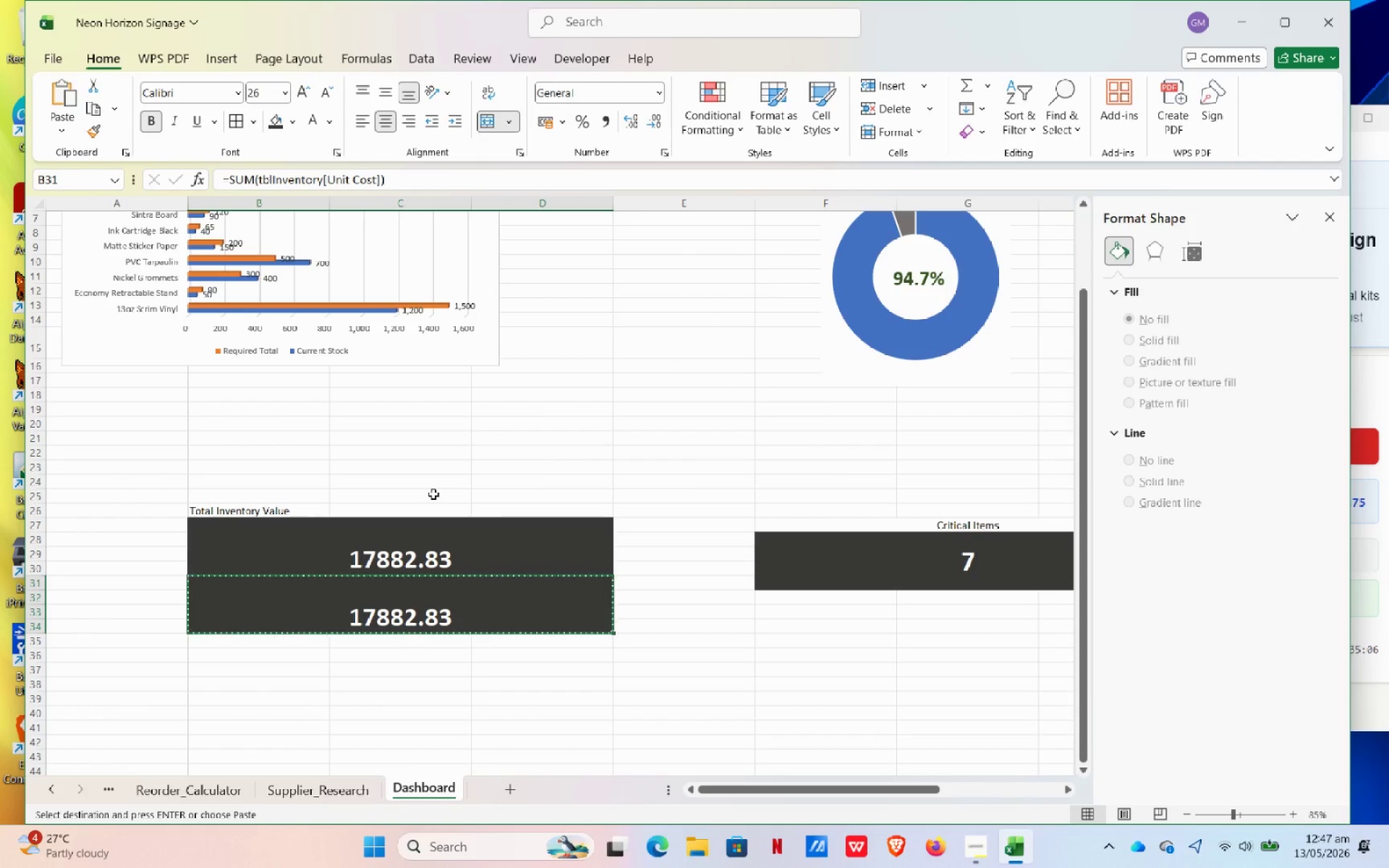 
right_click([368, 597])
 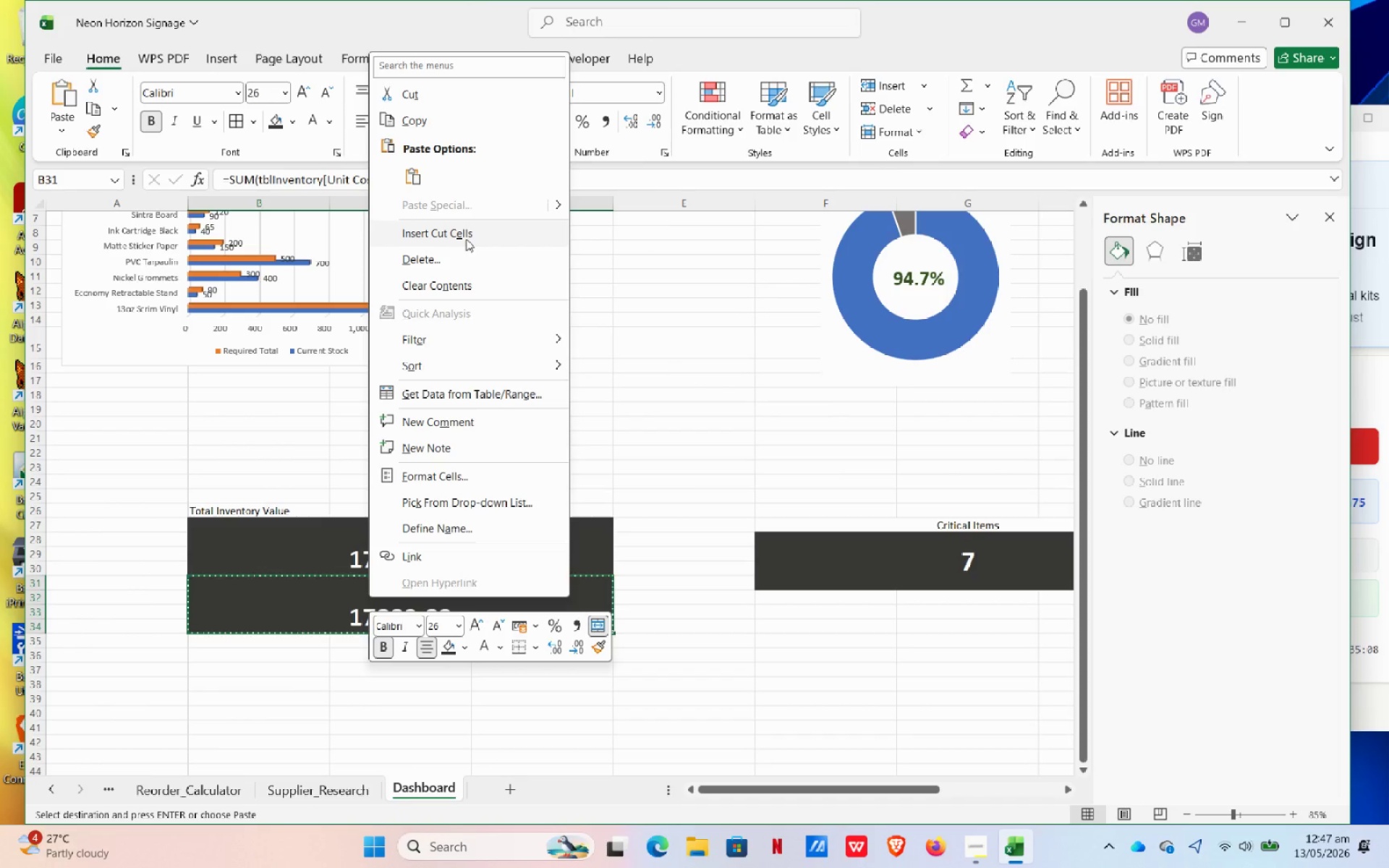 
left_click([459, 264])
 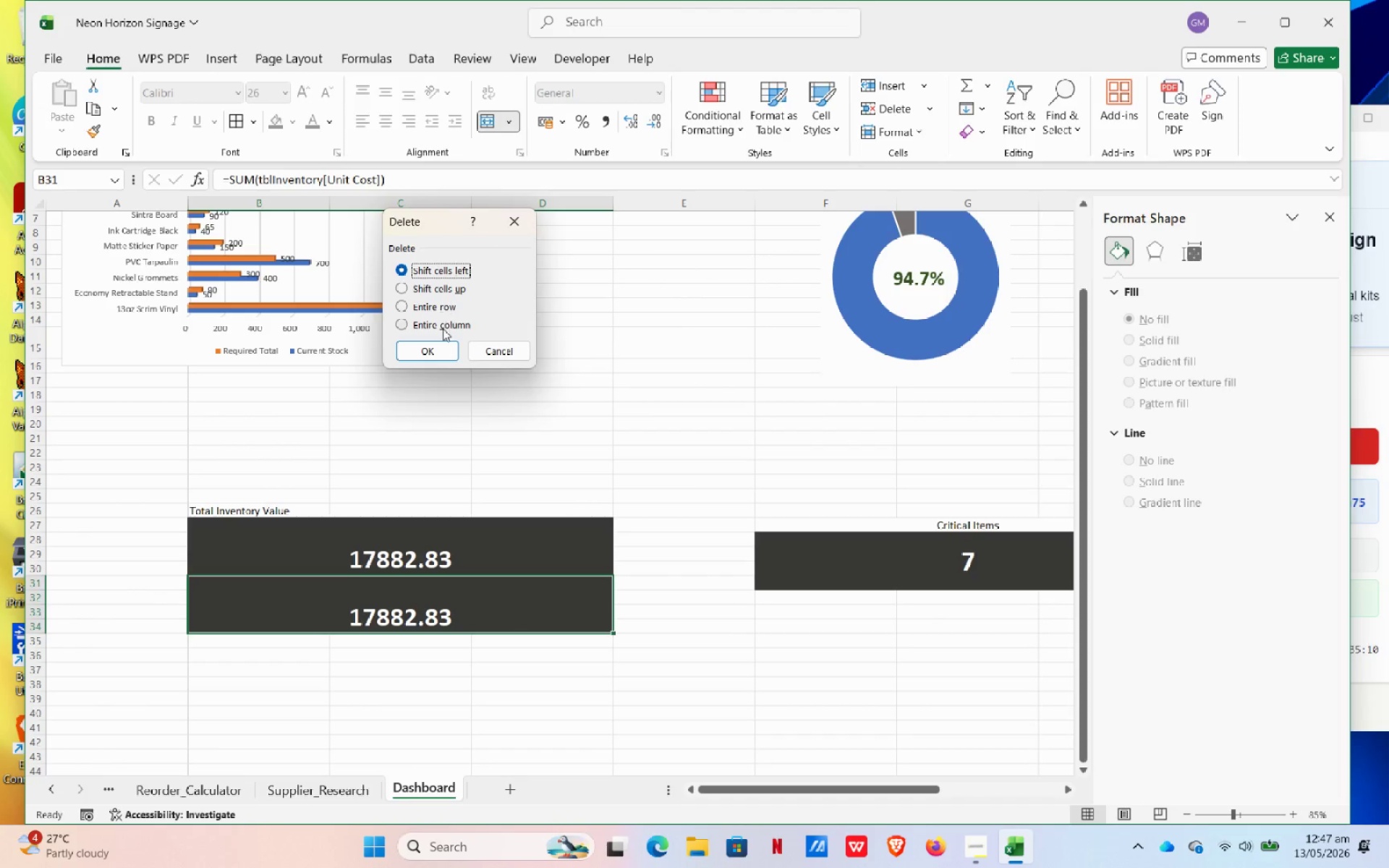 
left_click([438, 342])
 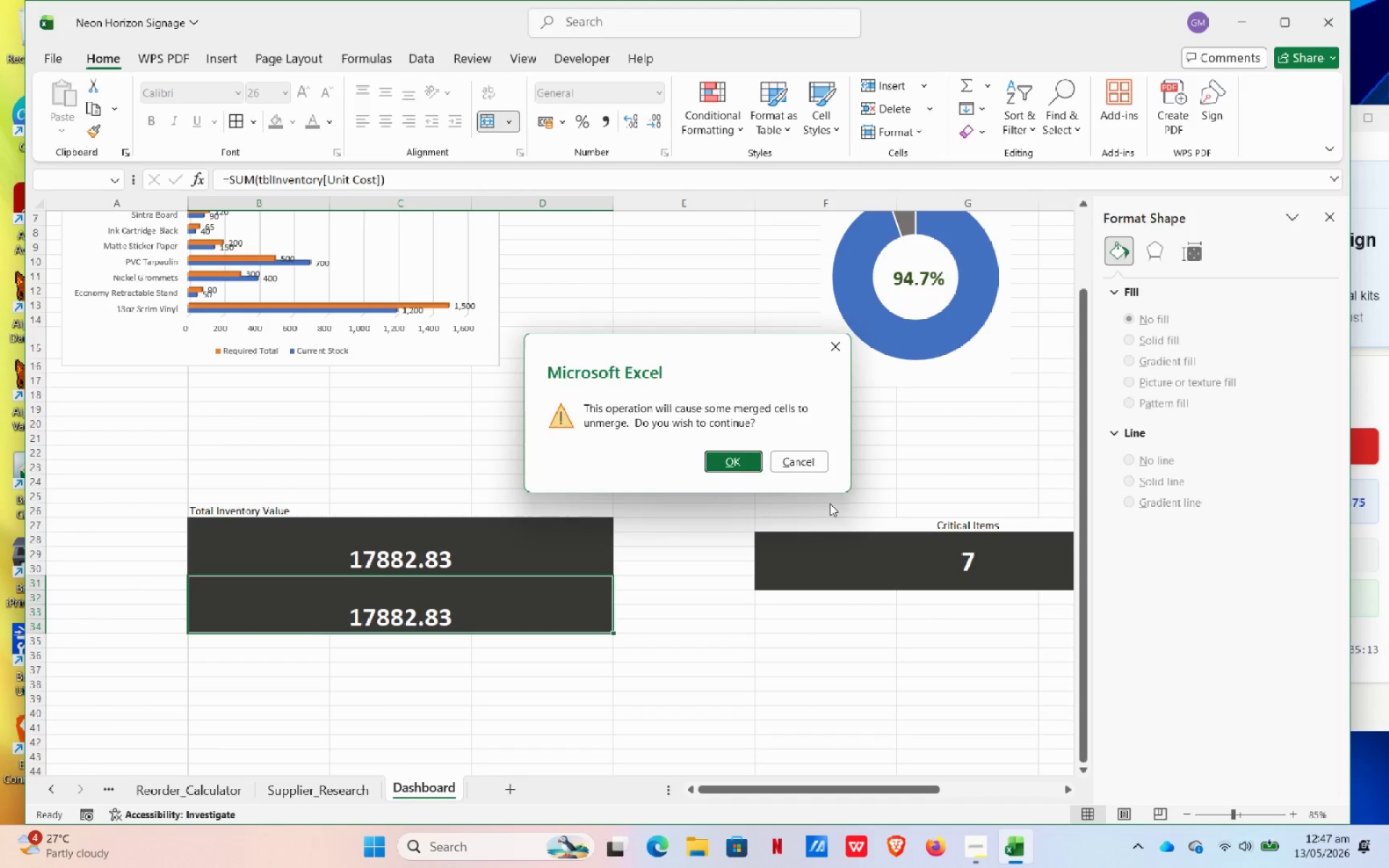 
double_click([825, 457])
 